 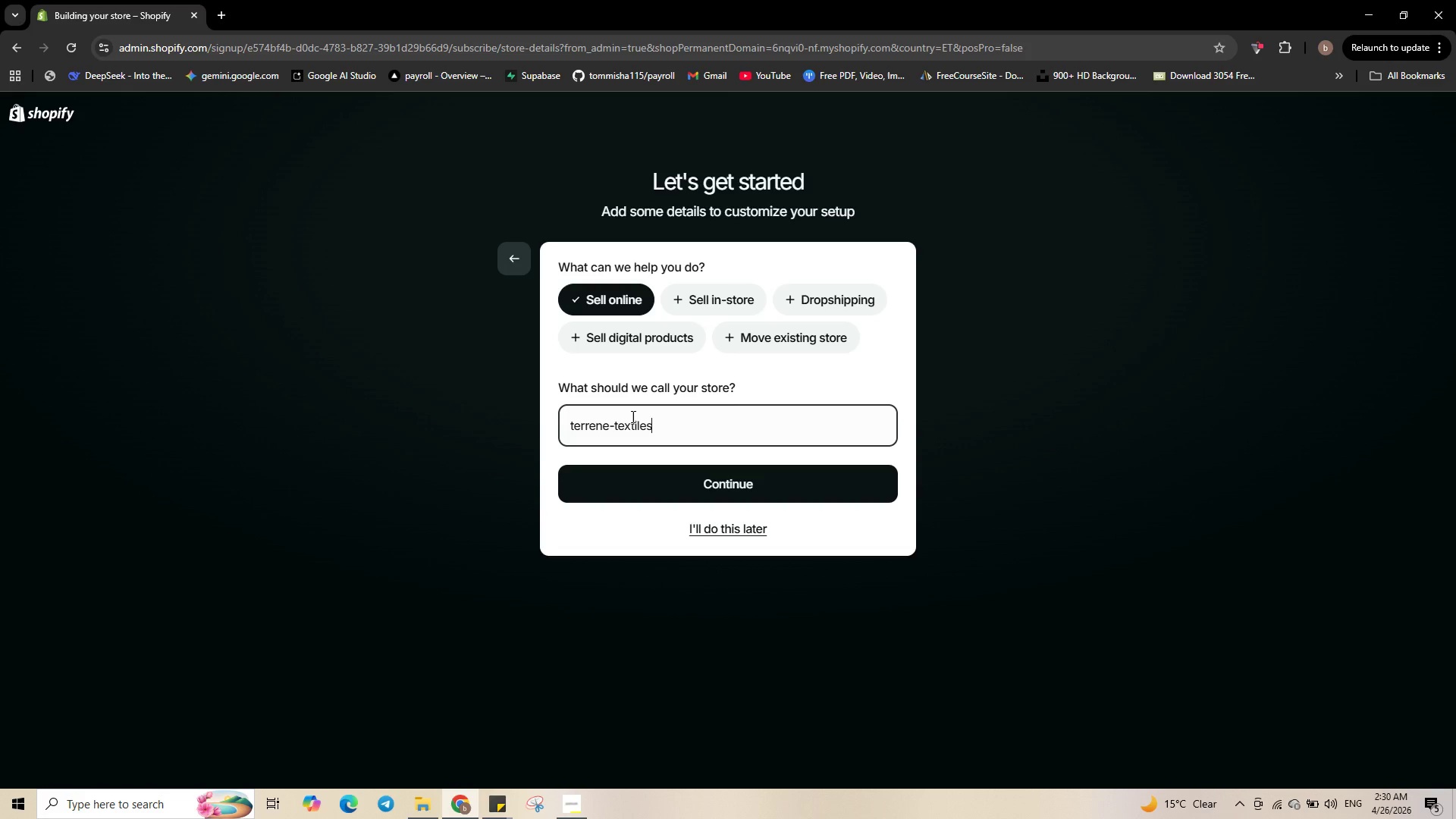 
key(Enter)
 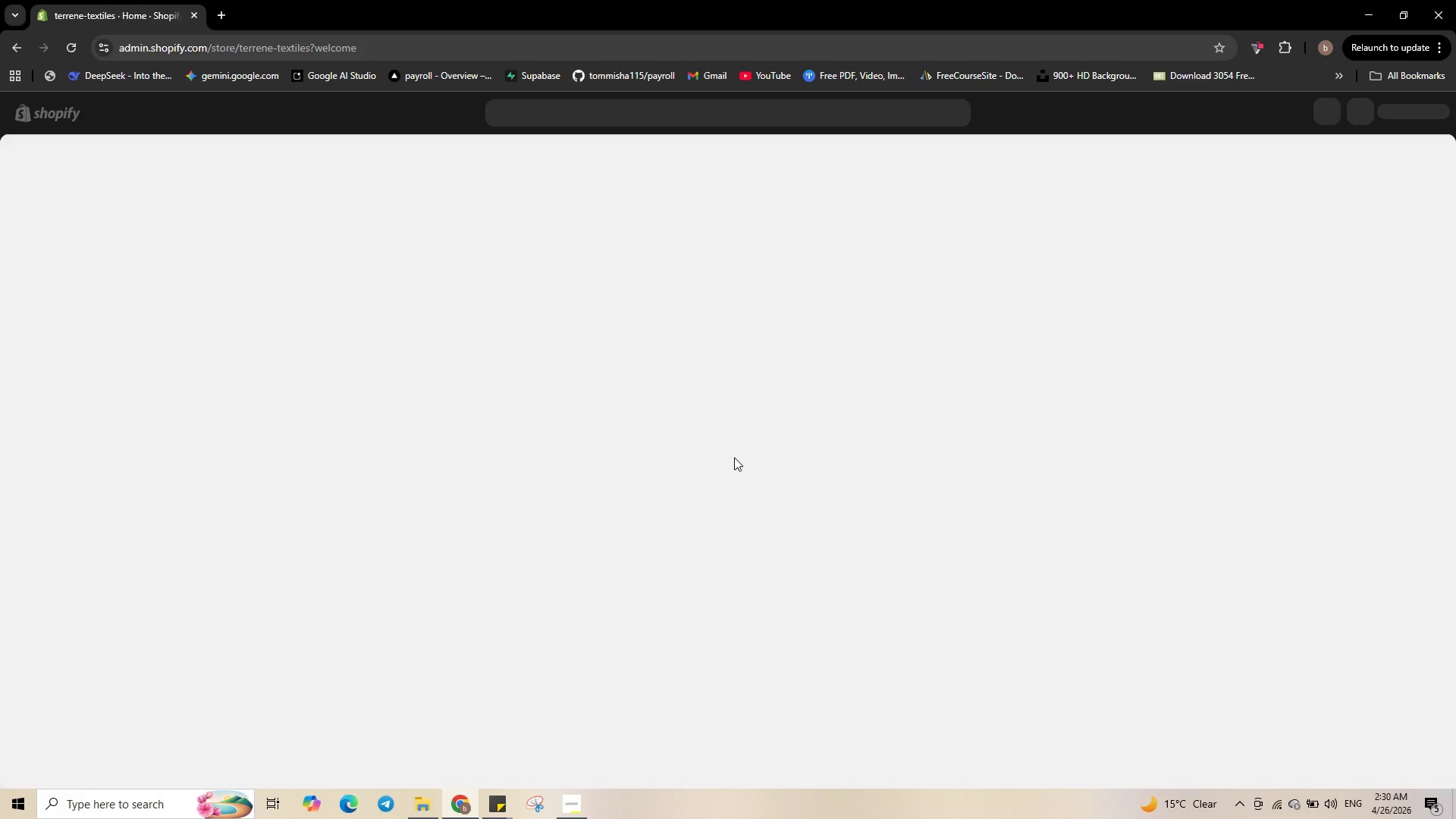 
wait(14.92)
 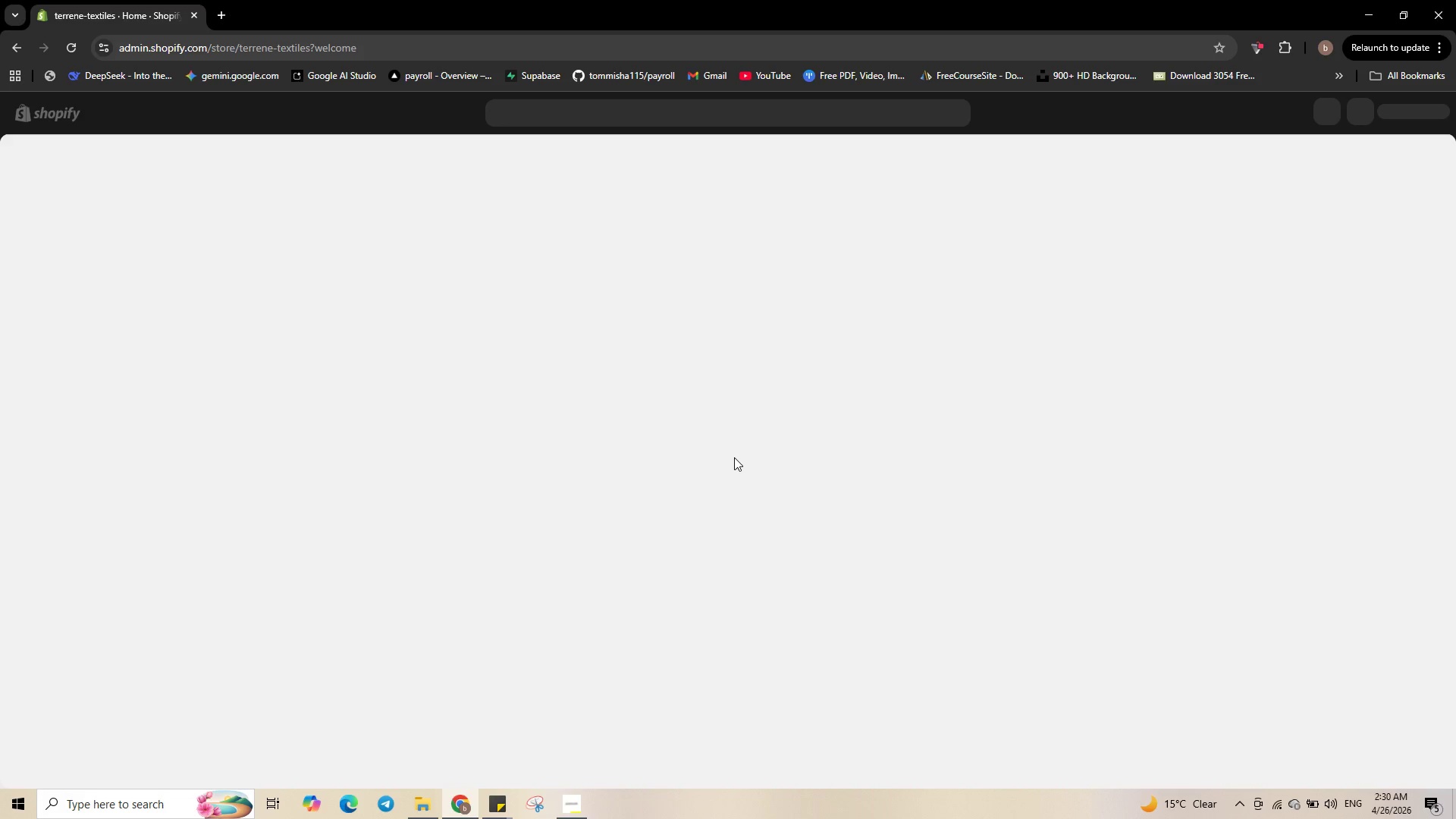 
left_click([29, 678])
 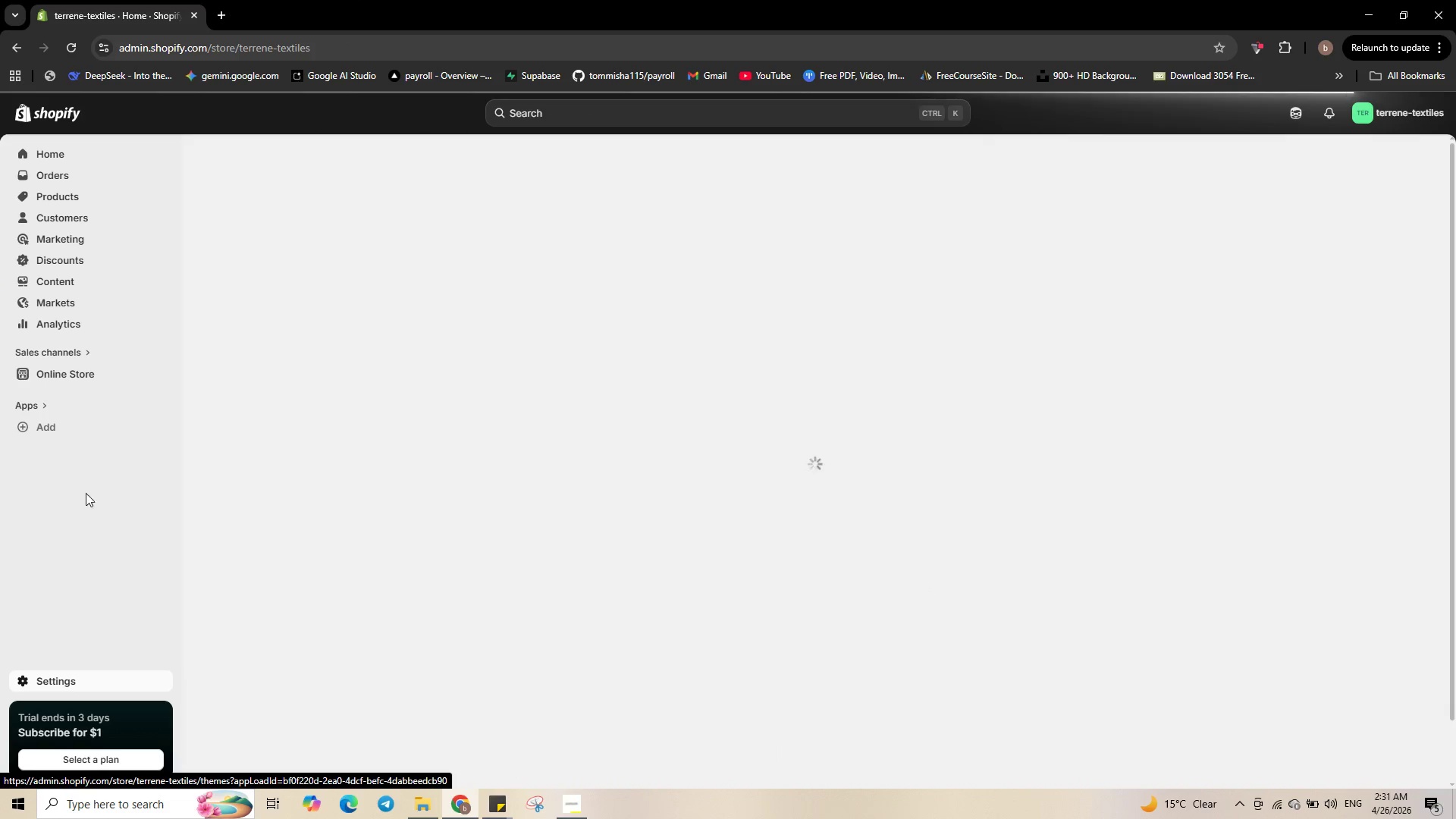 
wait(5.64)
 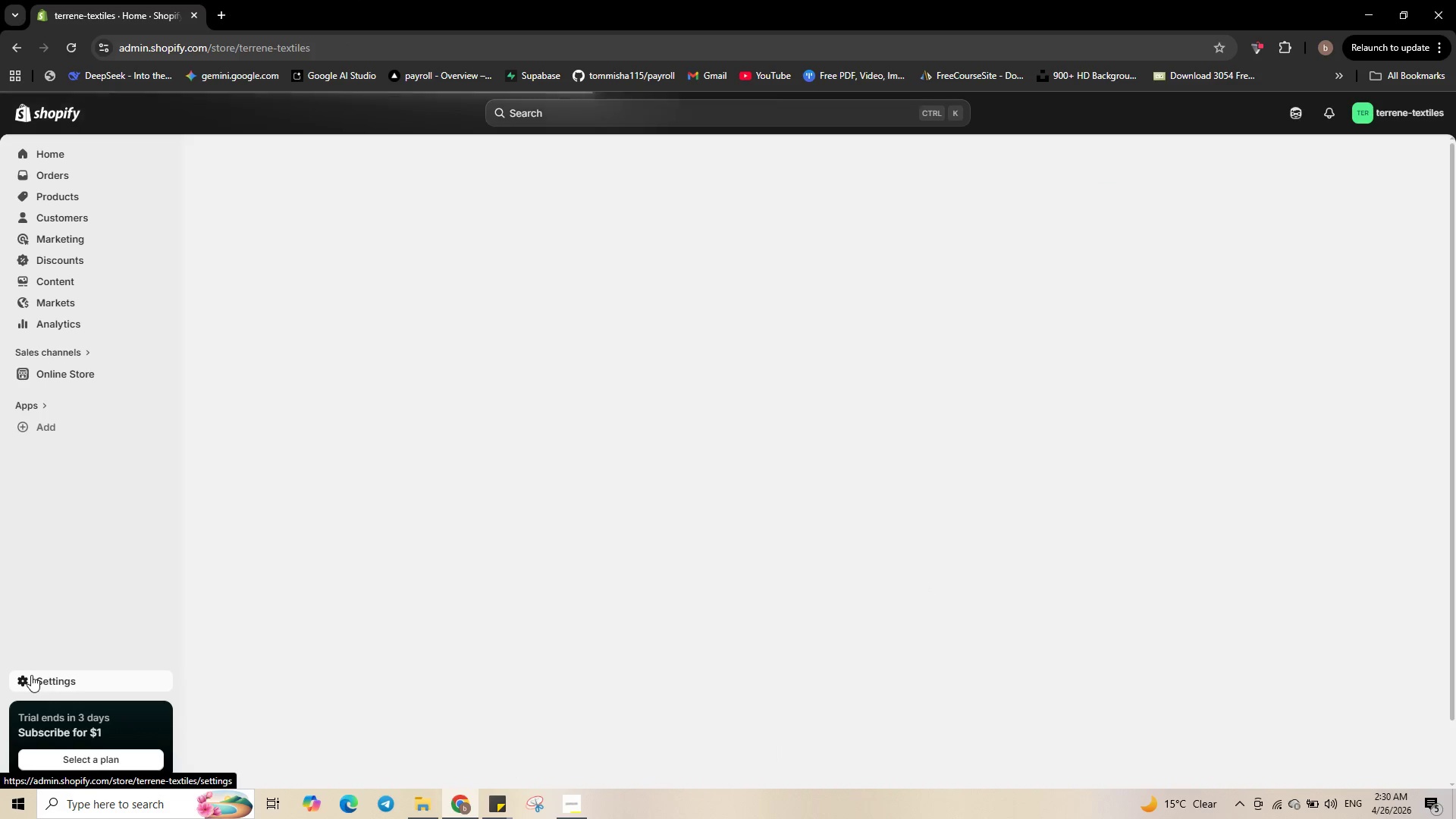 
mouse_move([482, 332])
 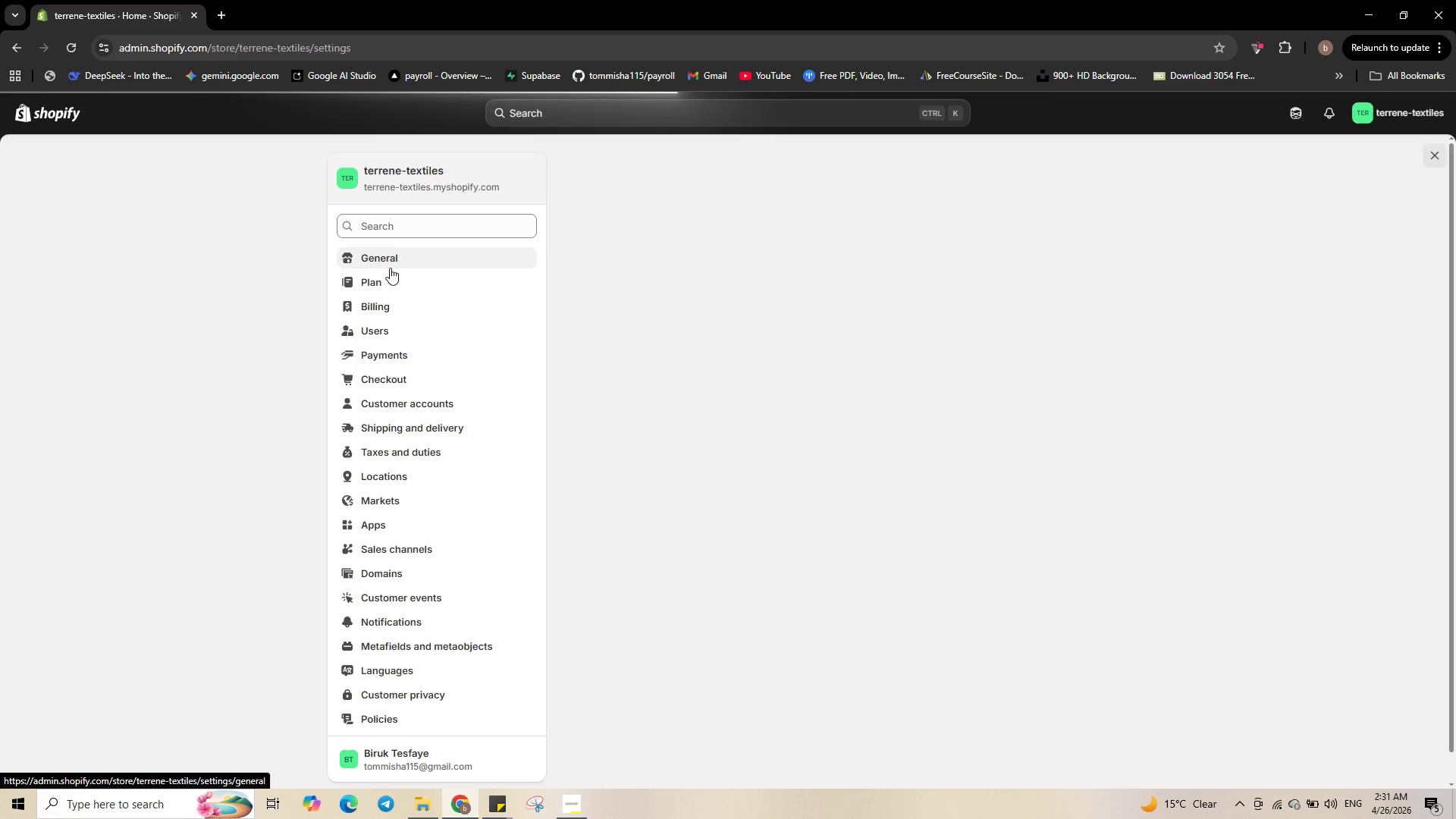 
mouse_move([406, 269])
 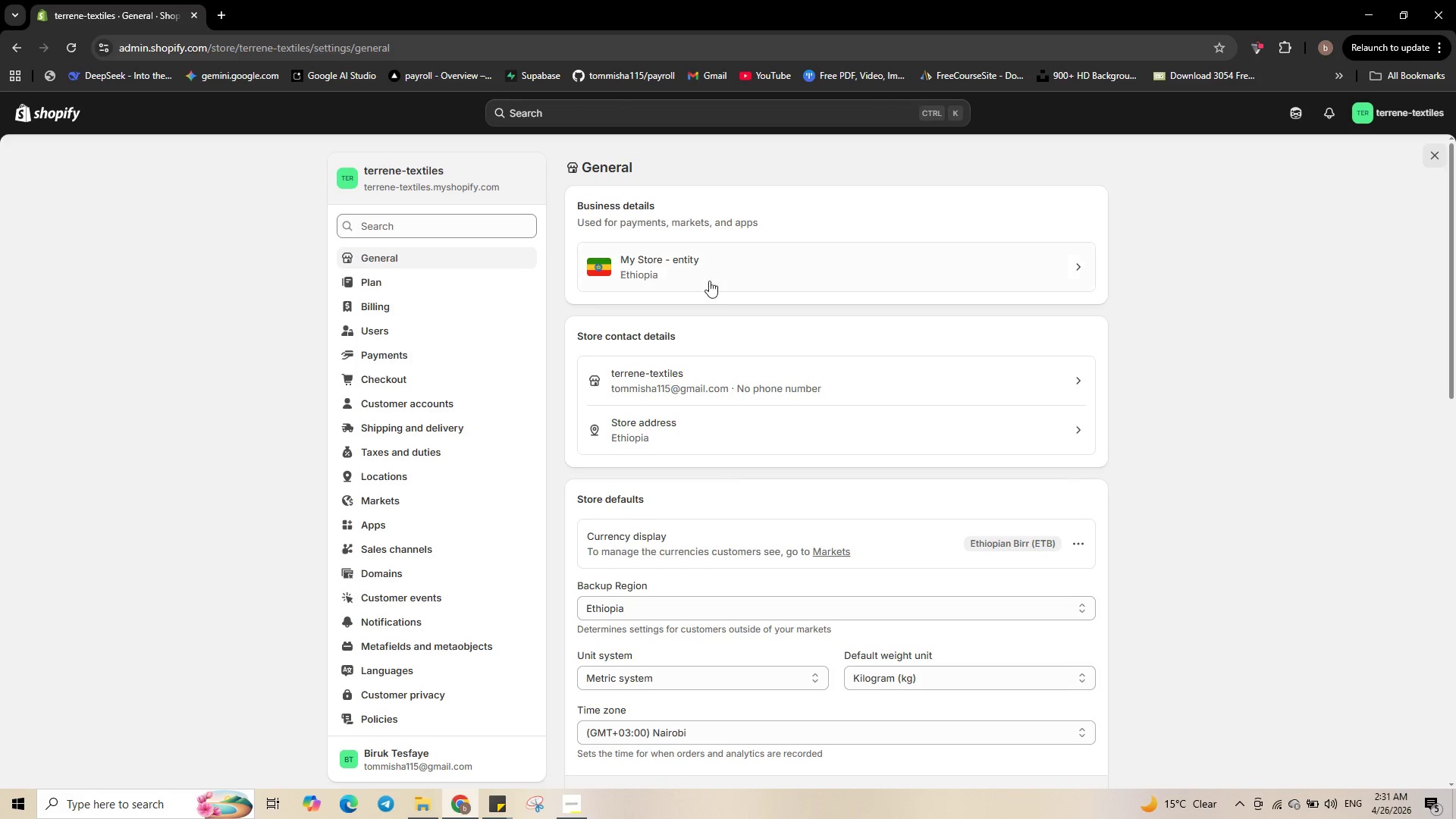 
left_click([710, 280])
 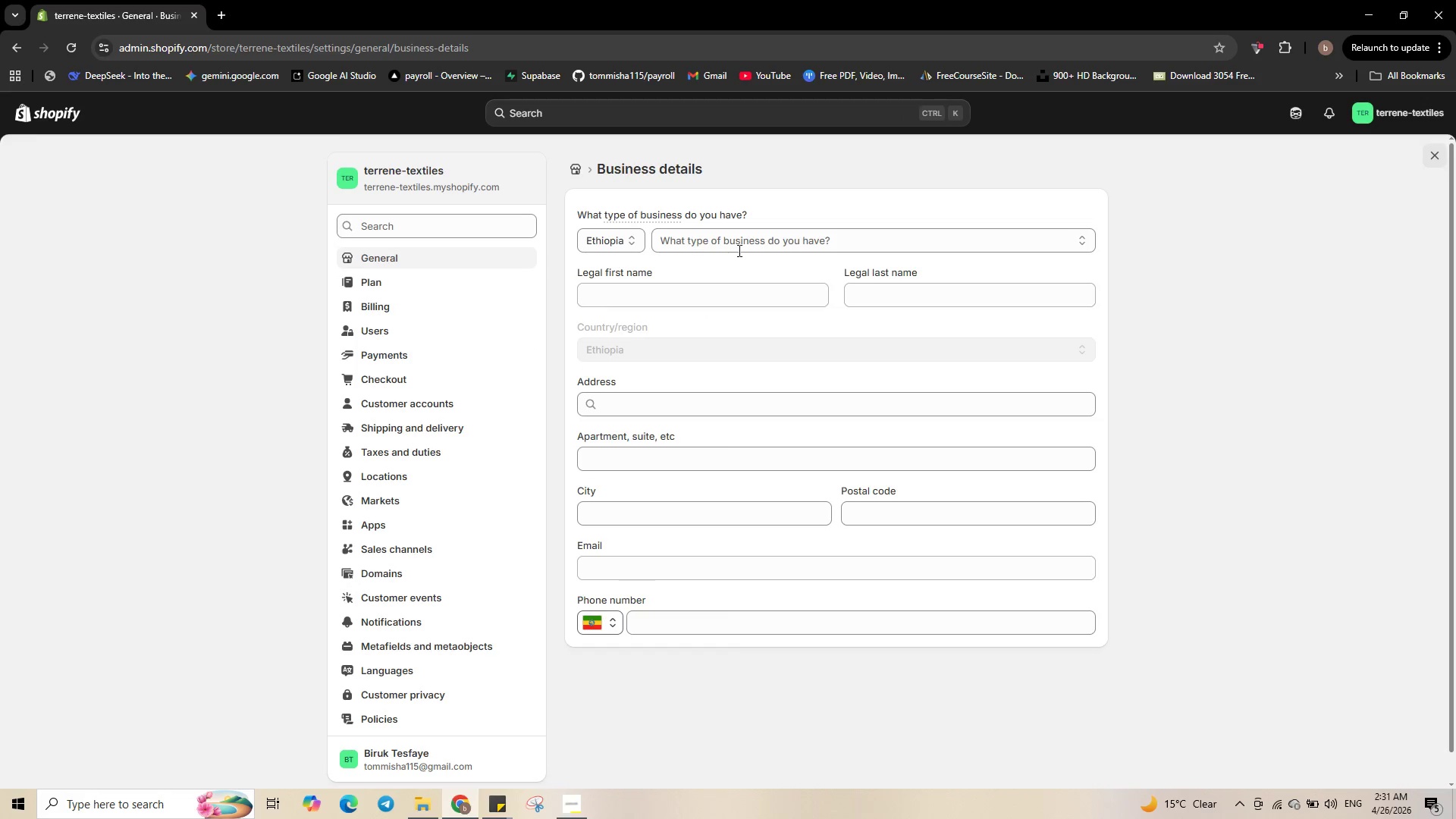 
left_click([604, 248])
 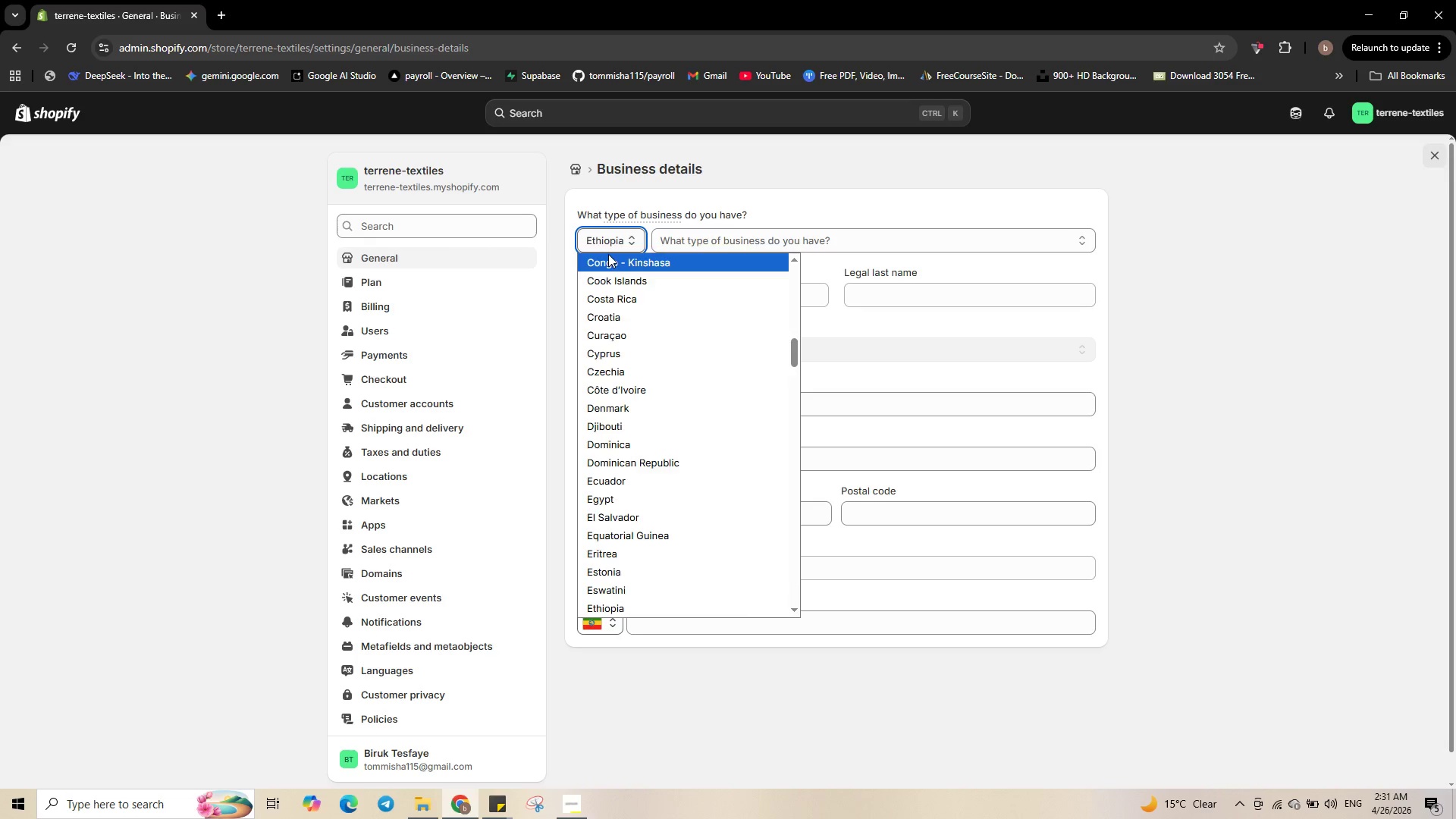 
type(uuuu)
 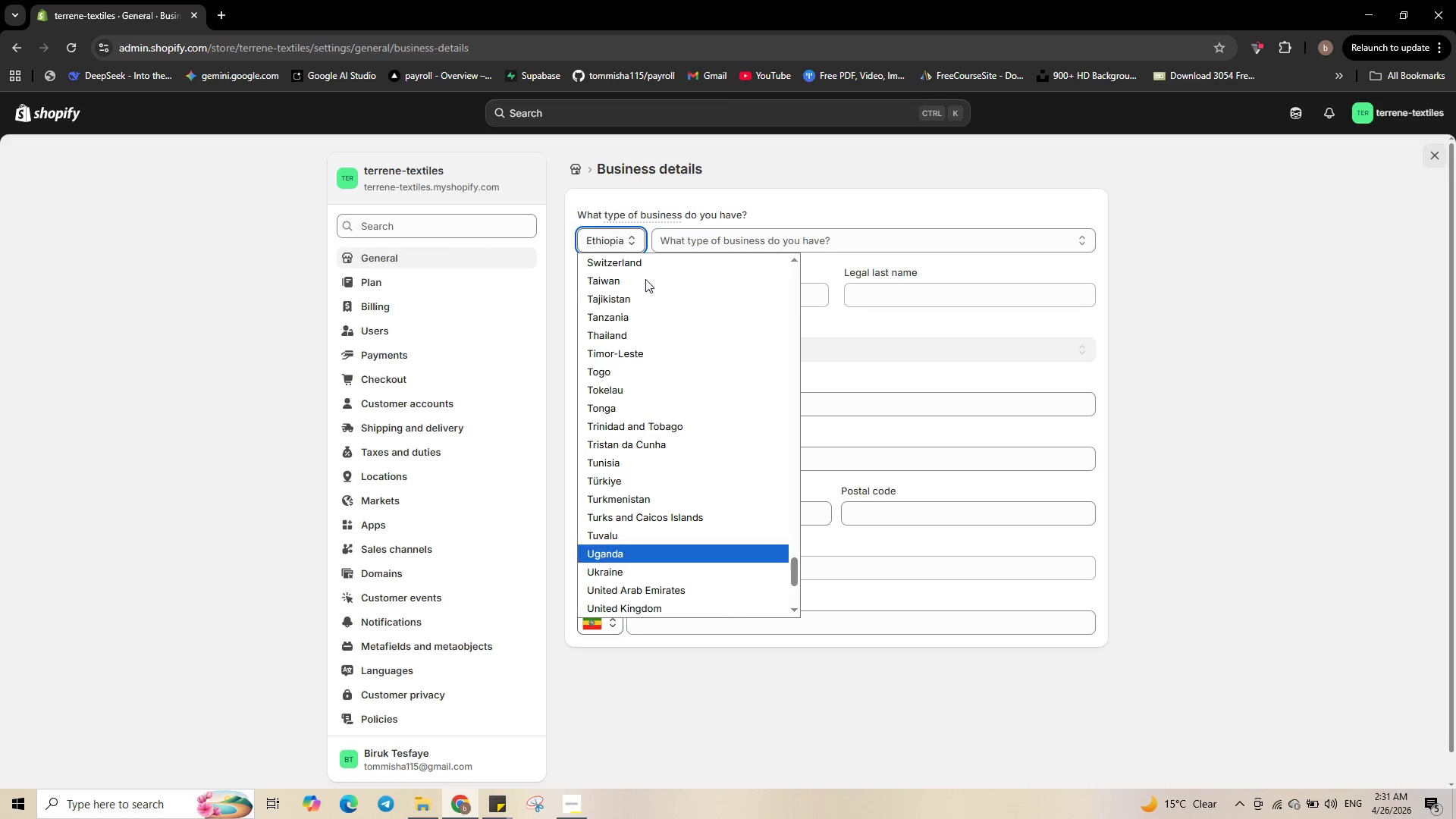 
type(uuuuuuuu)
 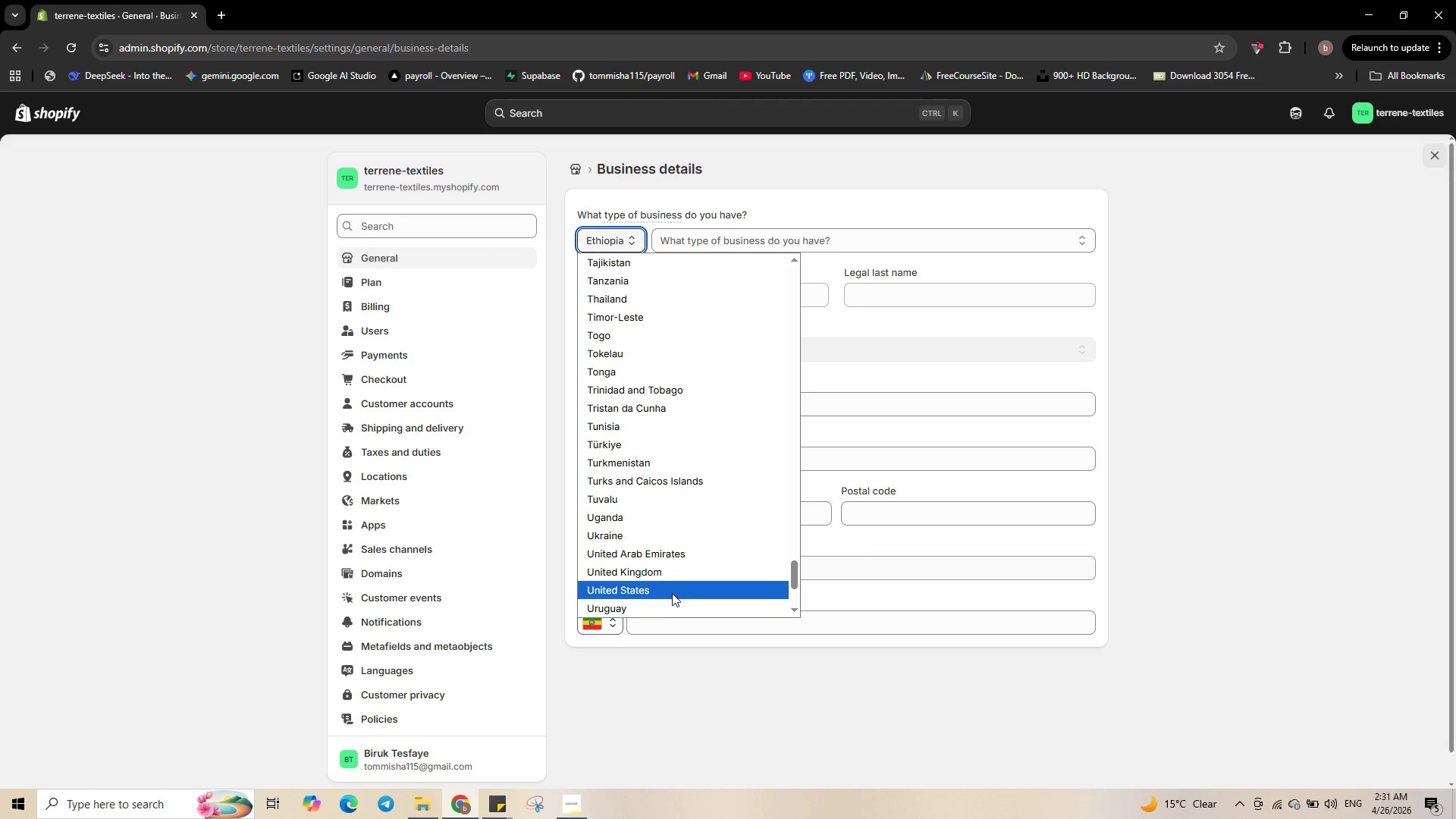 
left_click([672, 593])
 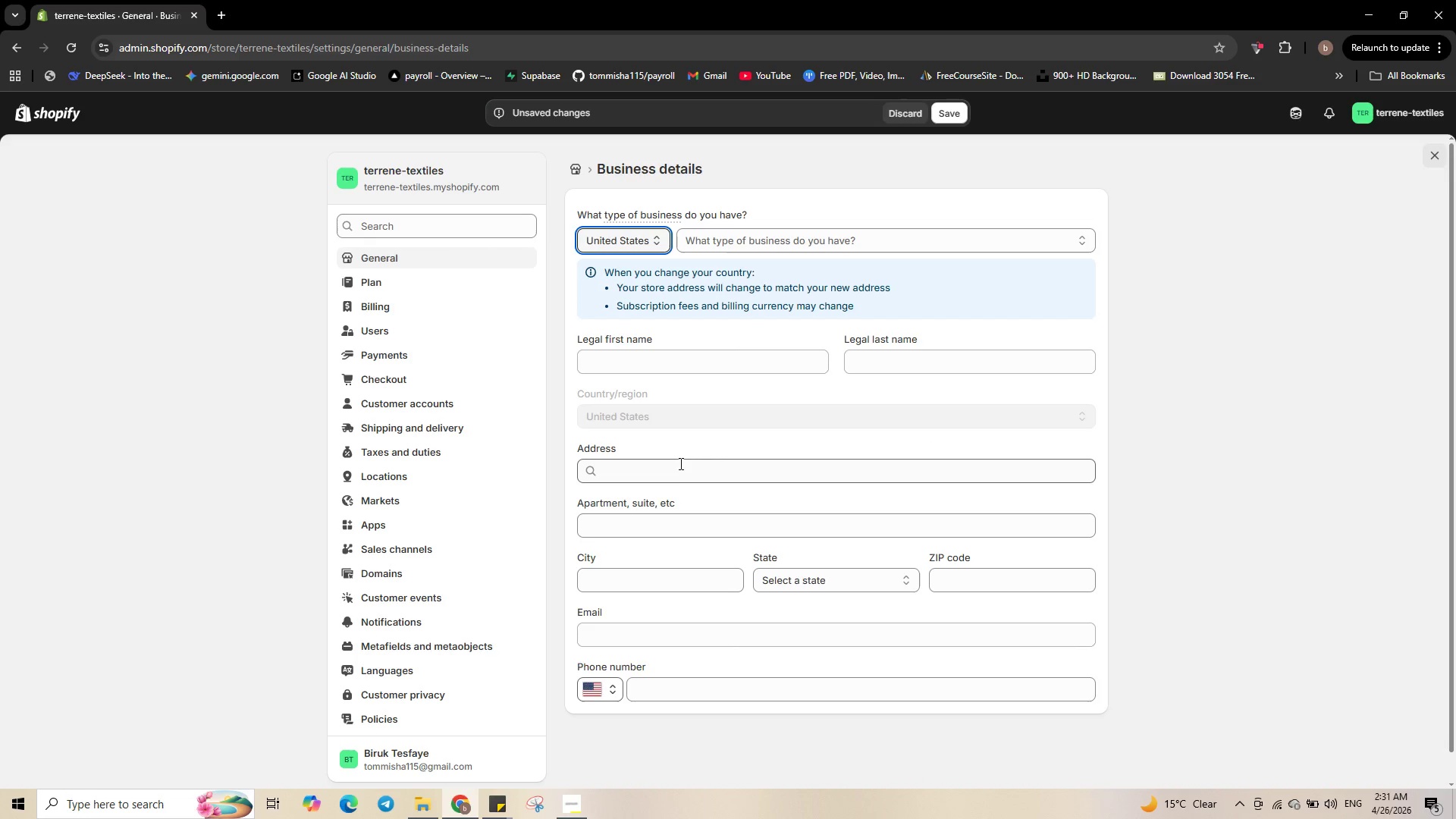 
left_click([676, 475])
 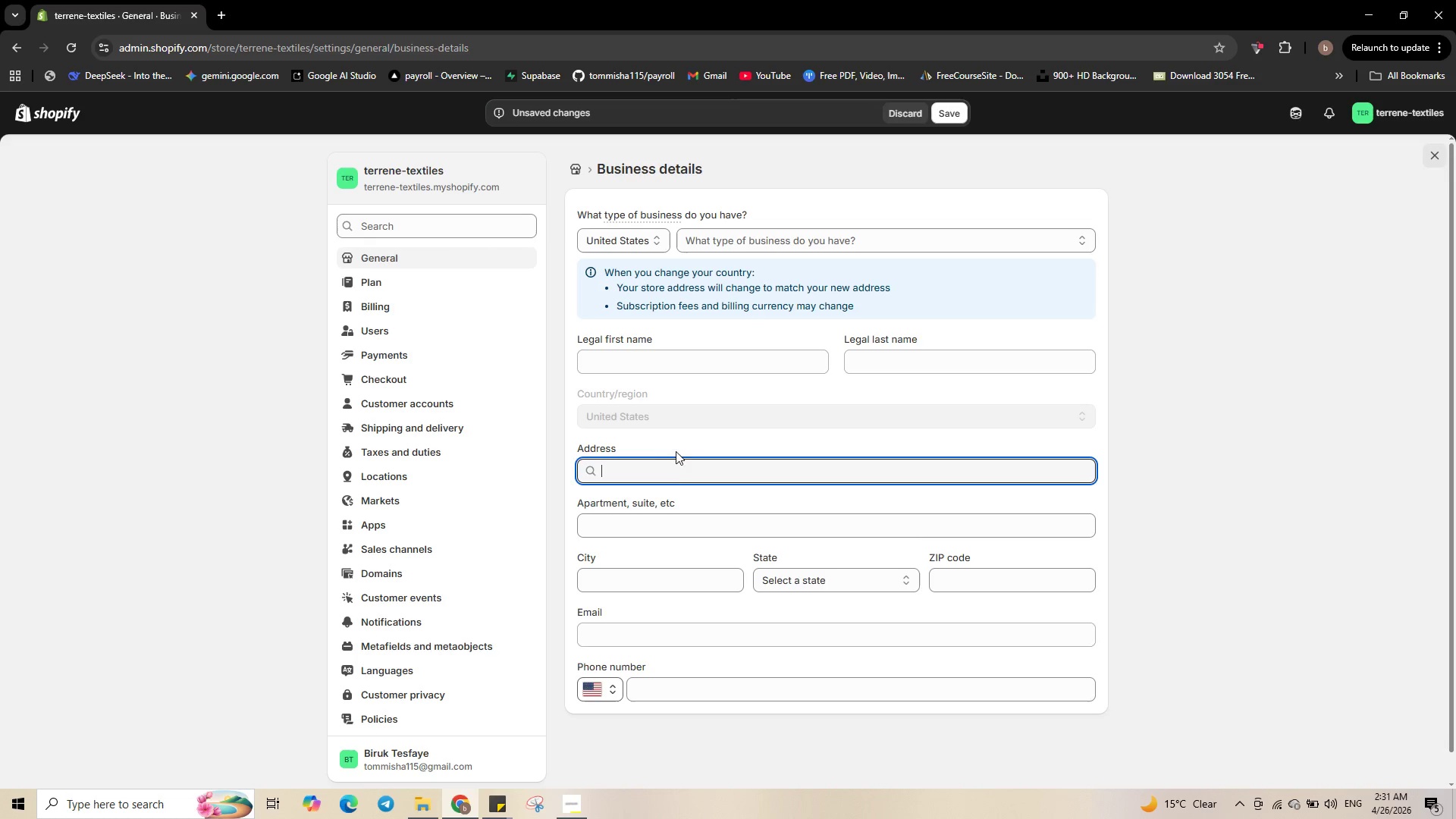 
type(11b)
 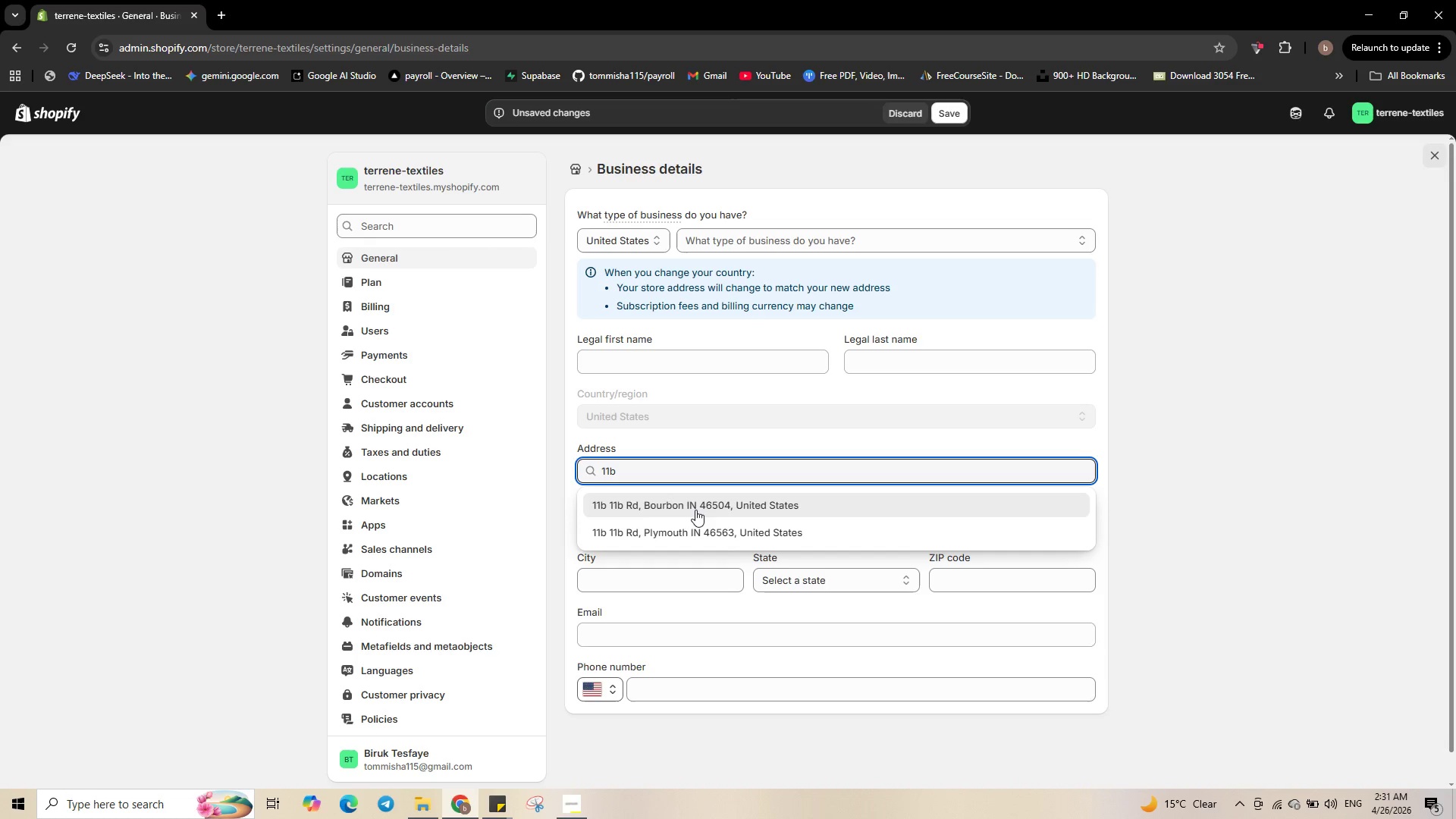 
left_click([695, 507])
 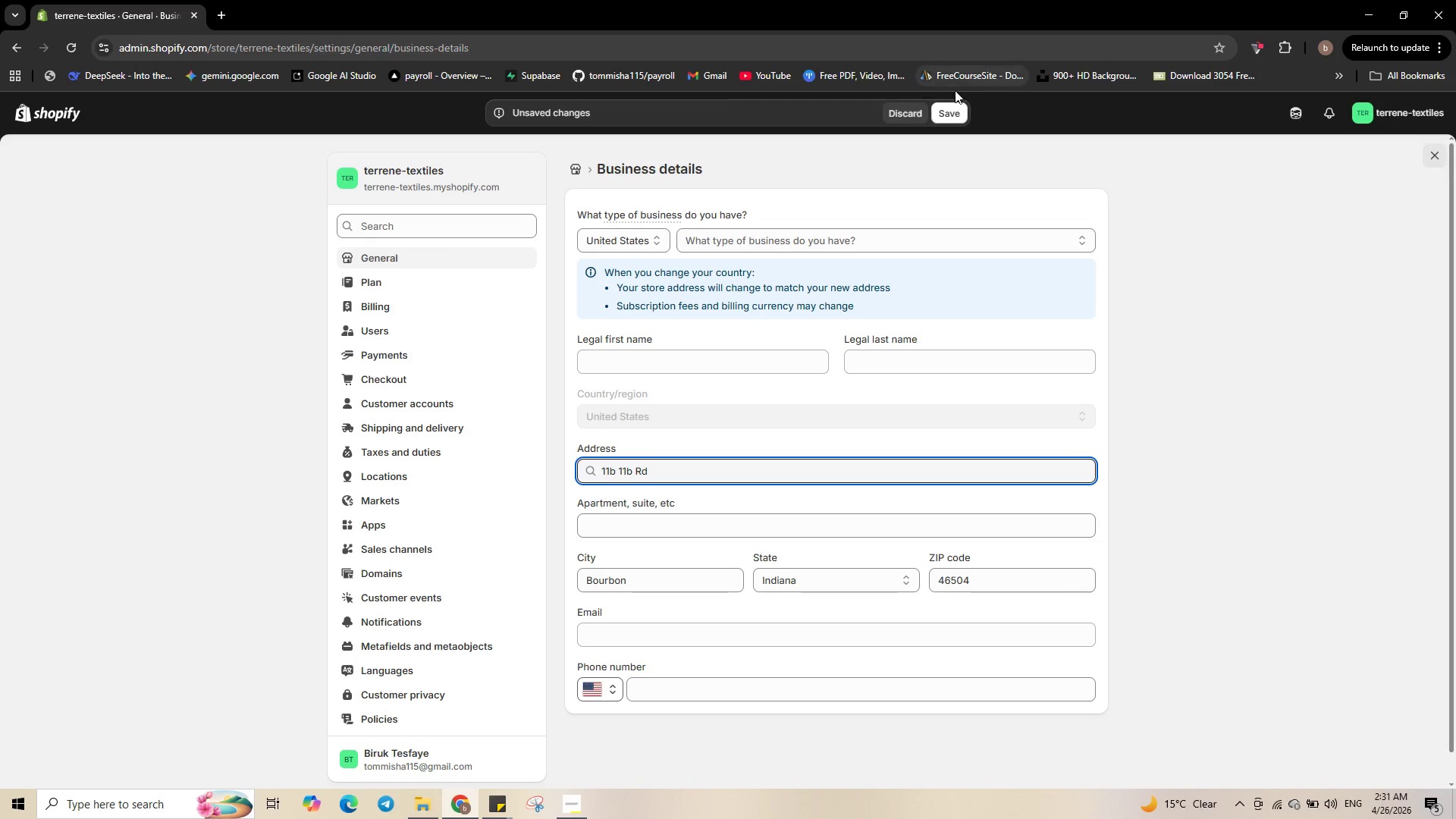 
left_click([952, 118])
 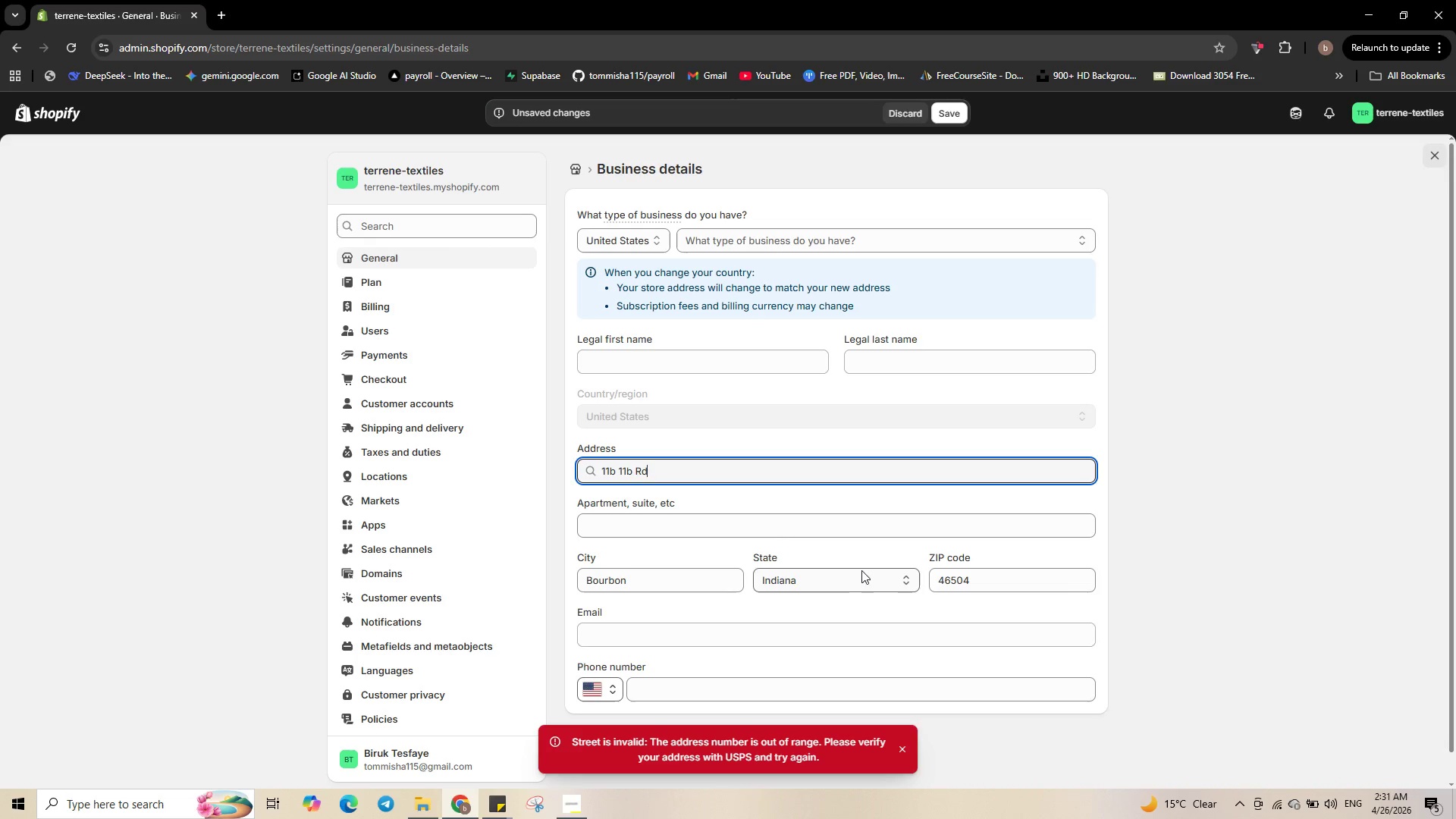 
wait(6.47)
 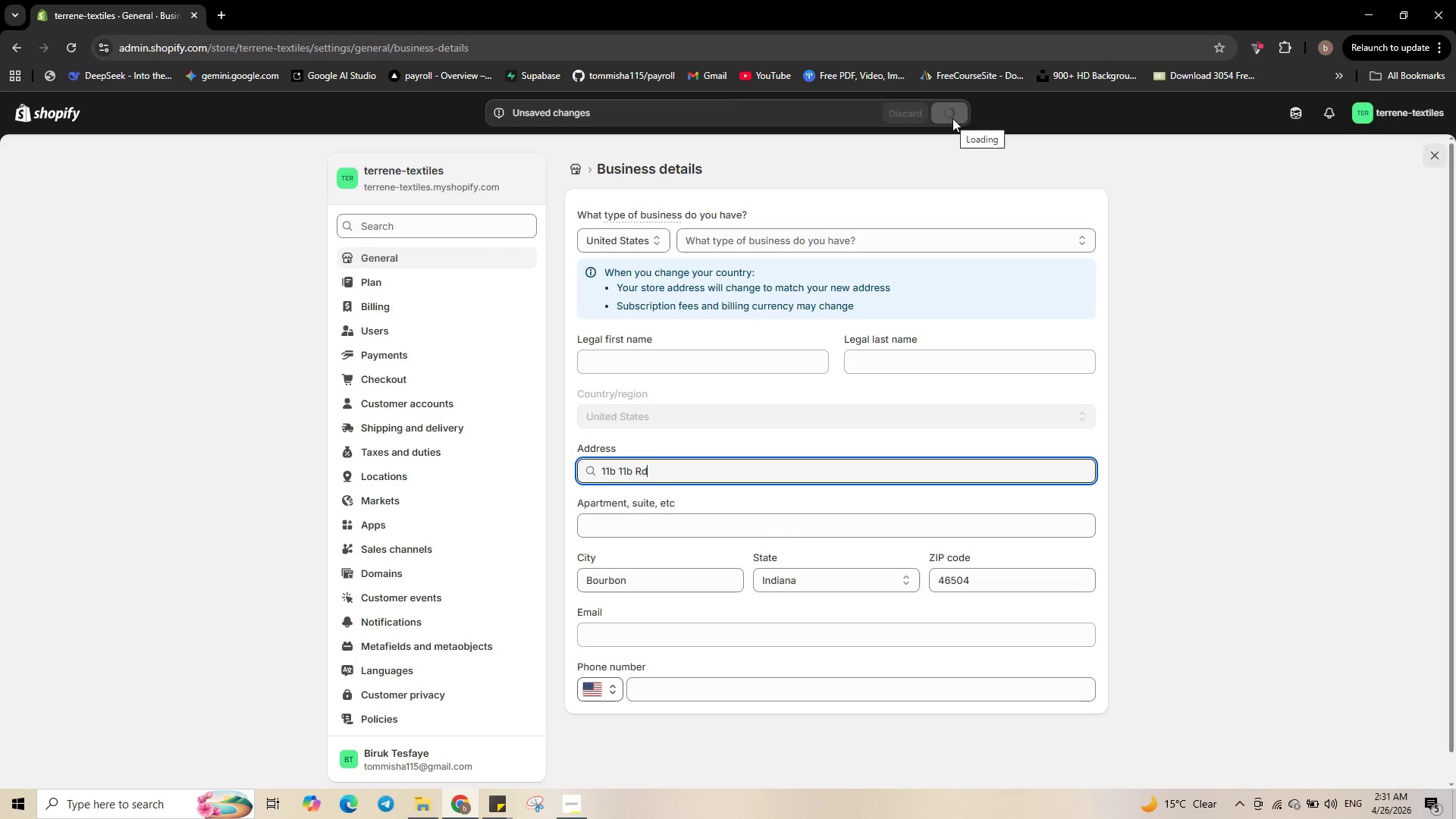 
left_click([700, 471])
 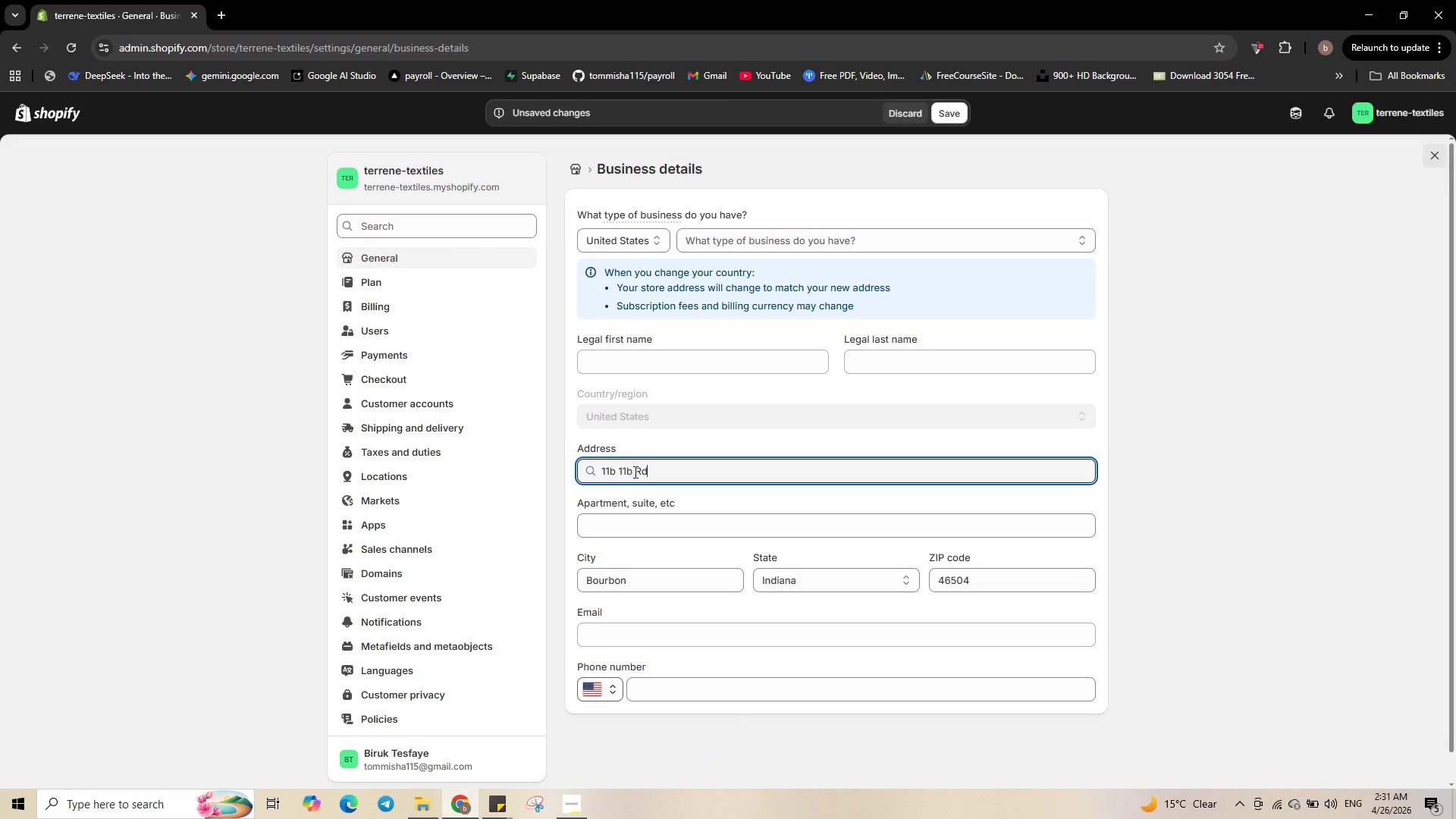 
left_click([620, 471])
 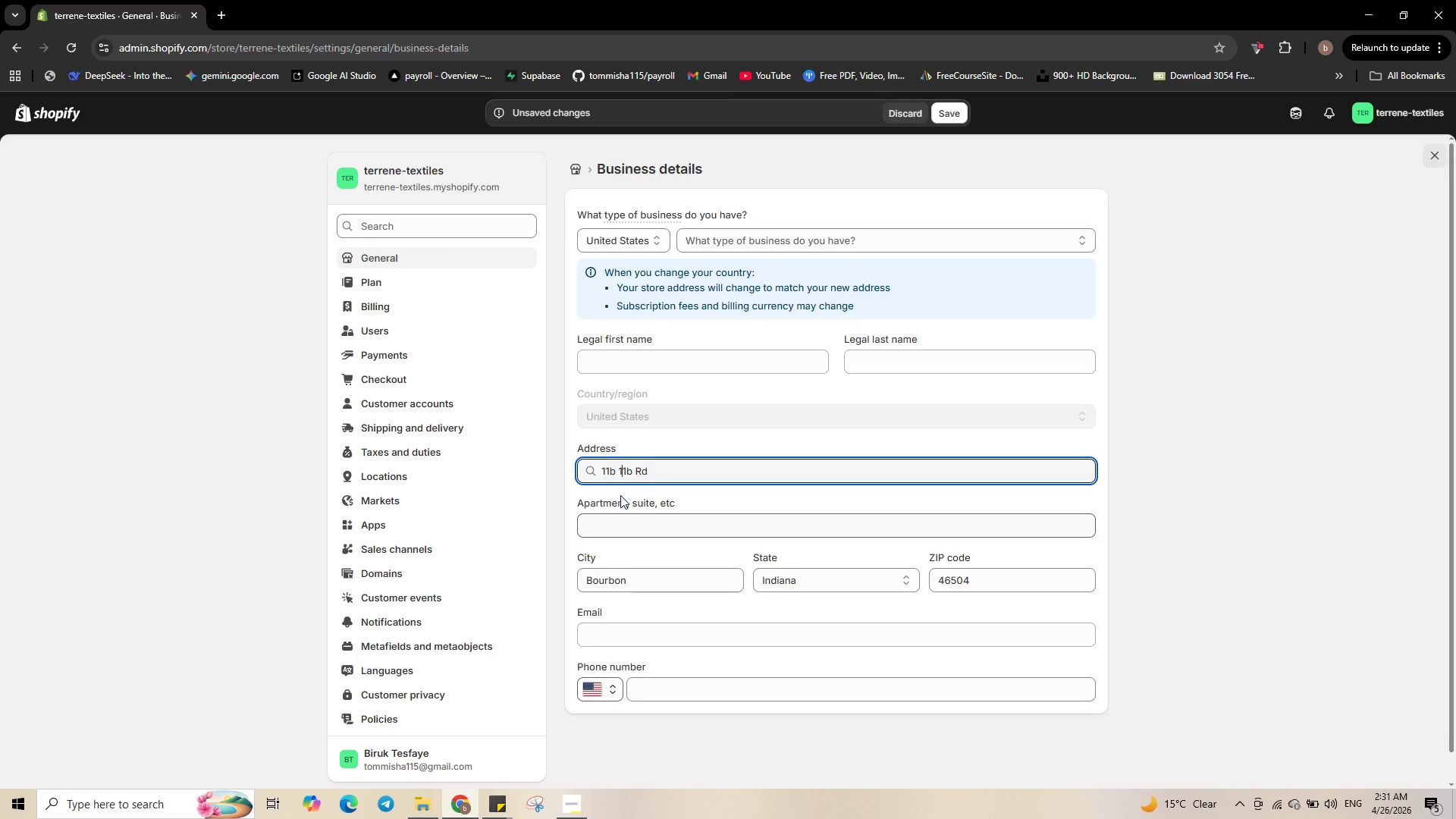 
key(Backspace)
 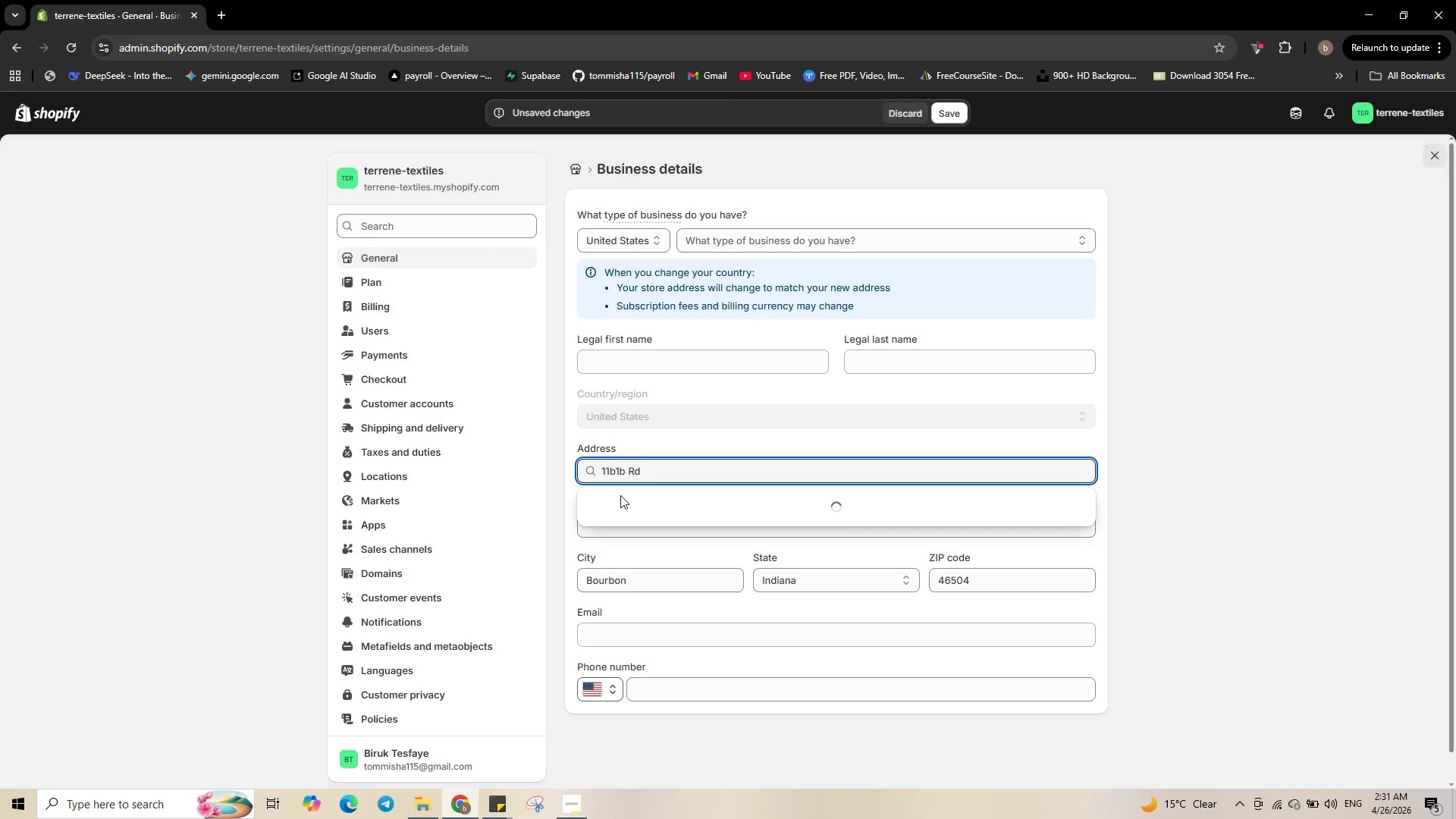 
key(Backspace)
 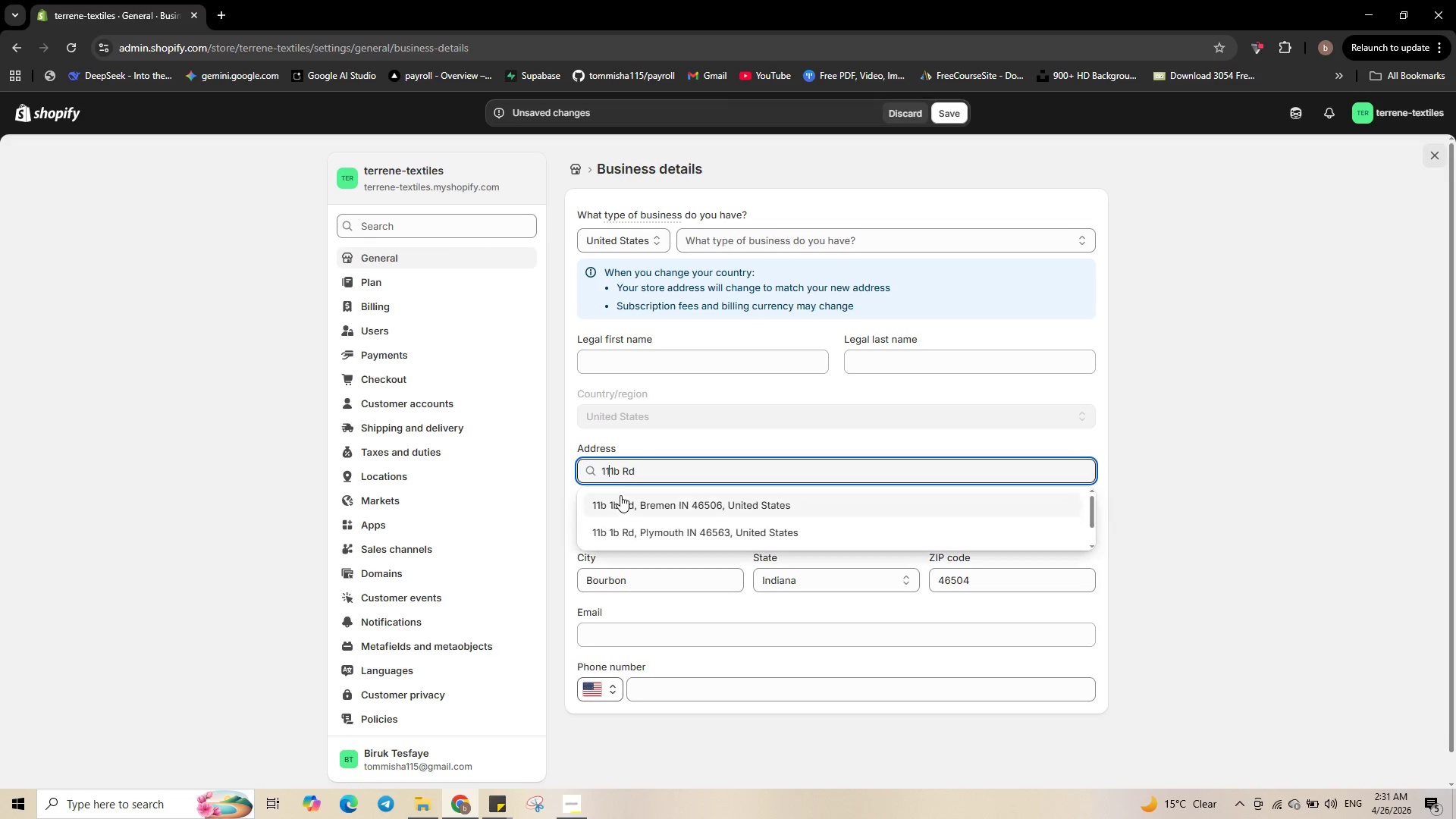 
key(Backspace)
 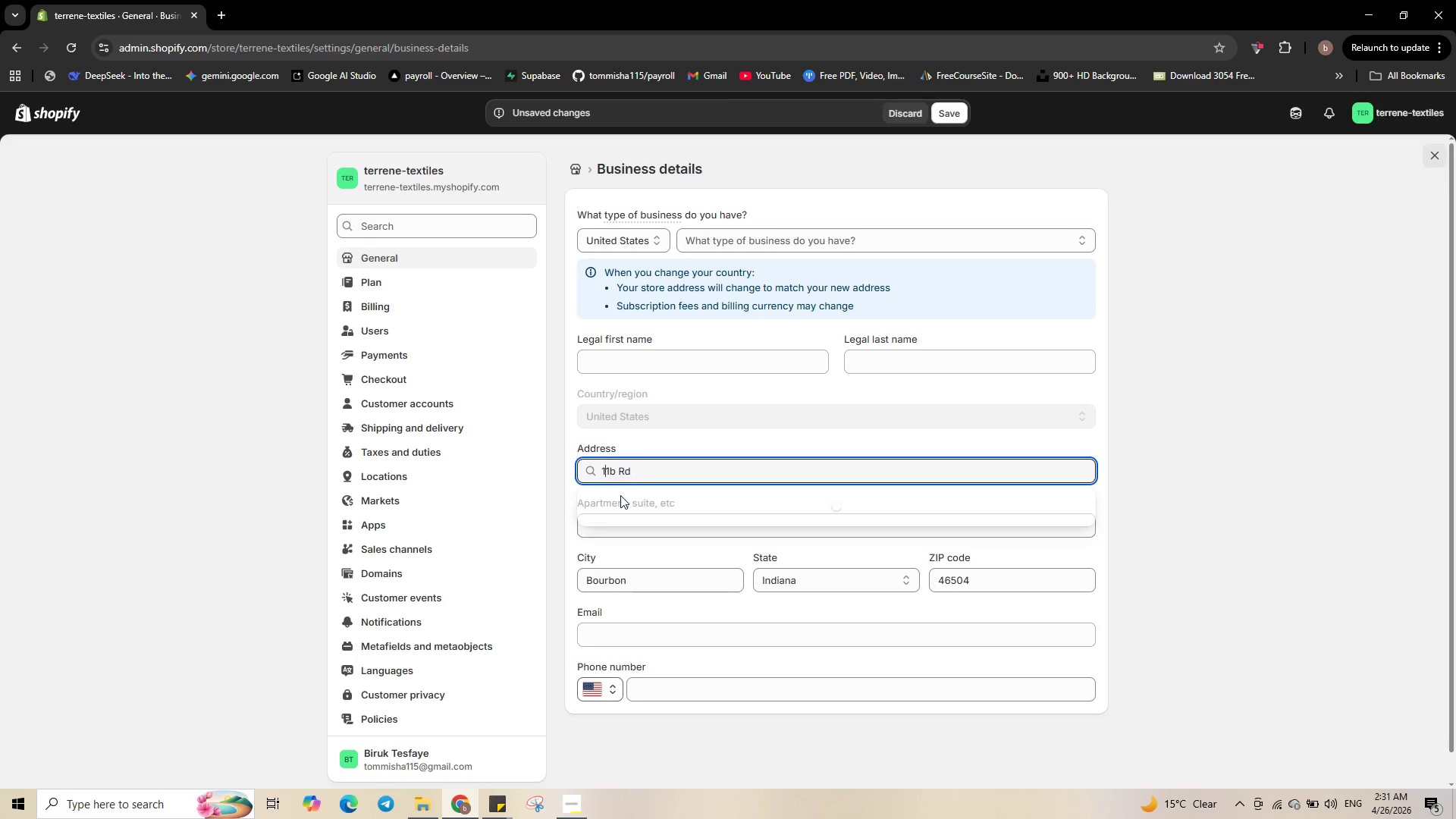 
key(Backspace)
 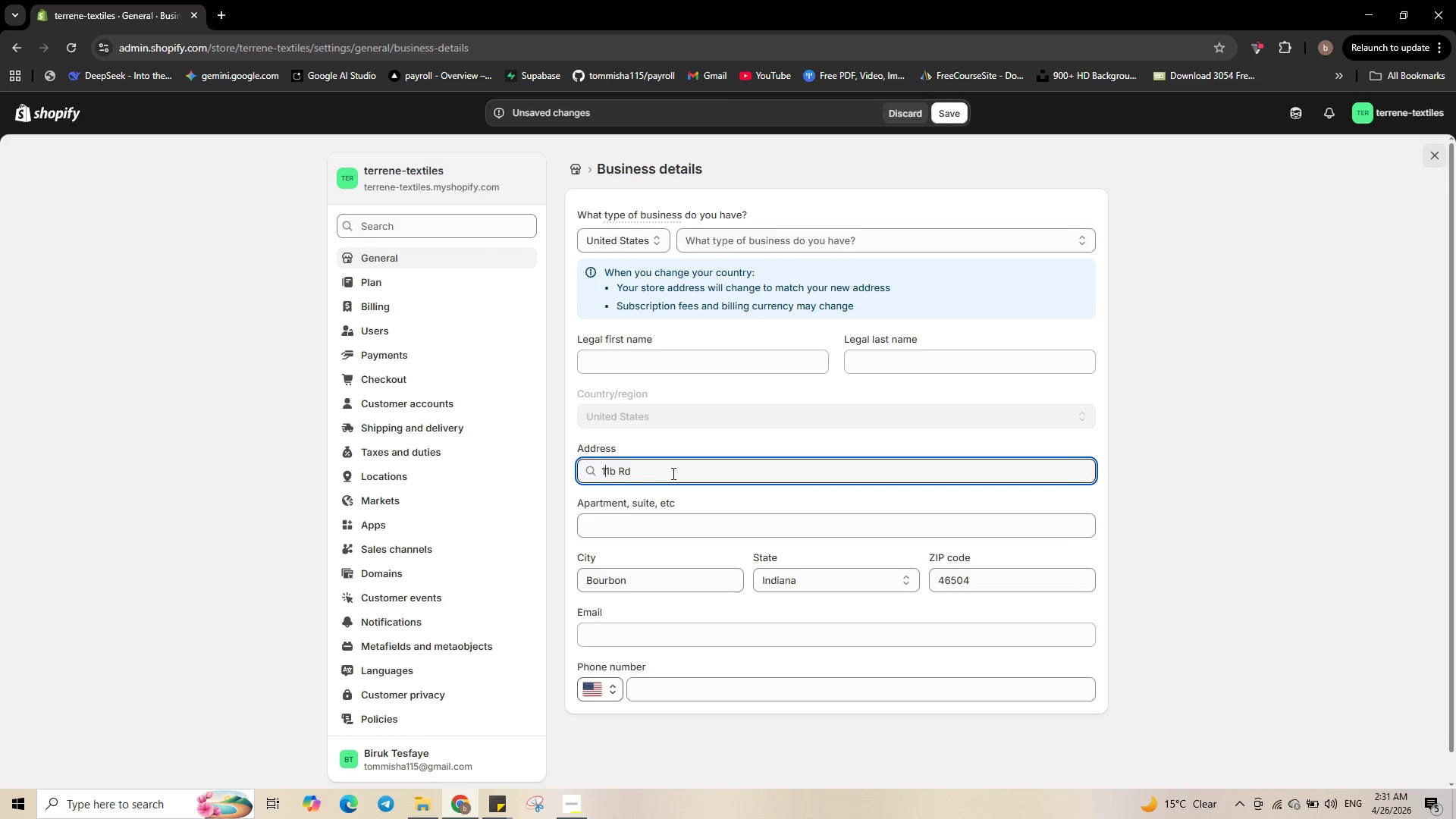 
left_click([672, 473])
 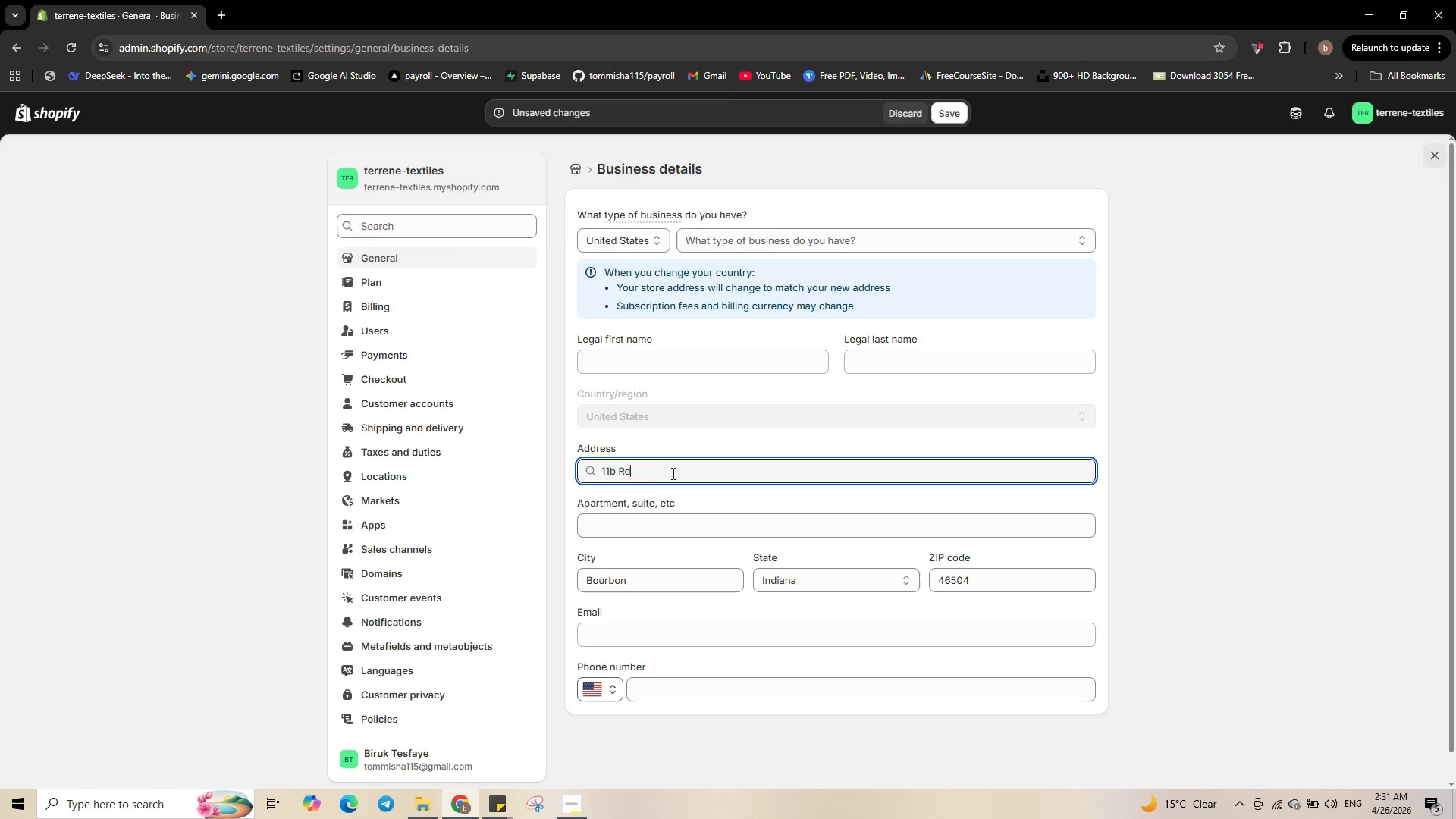 
key(Space)
 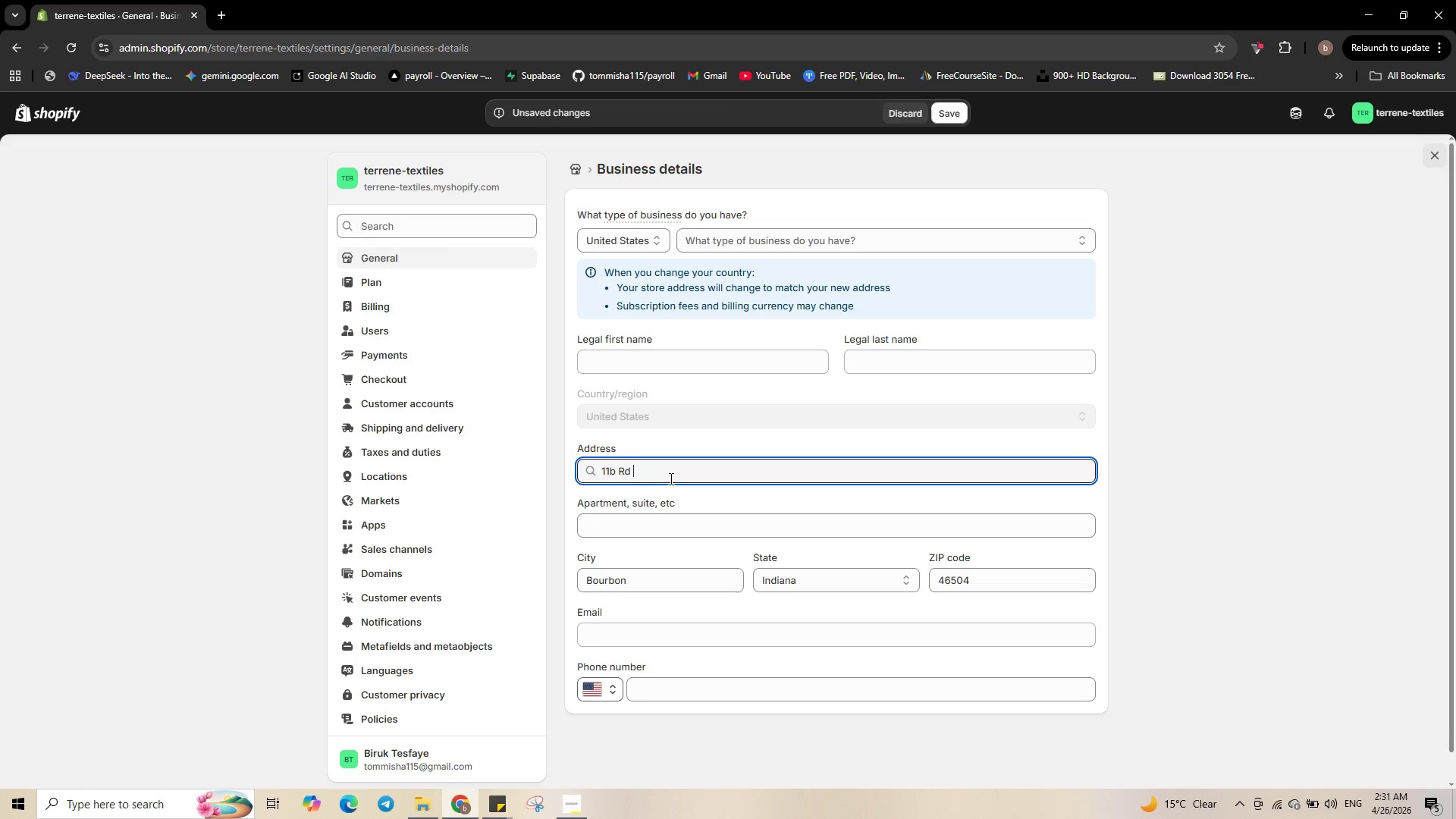 
key(Backspace)
 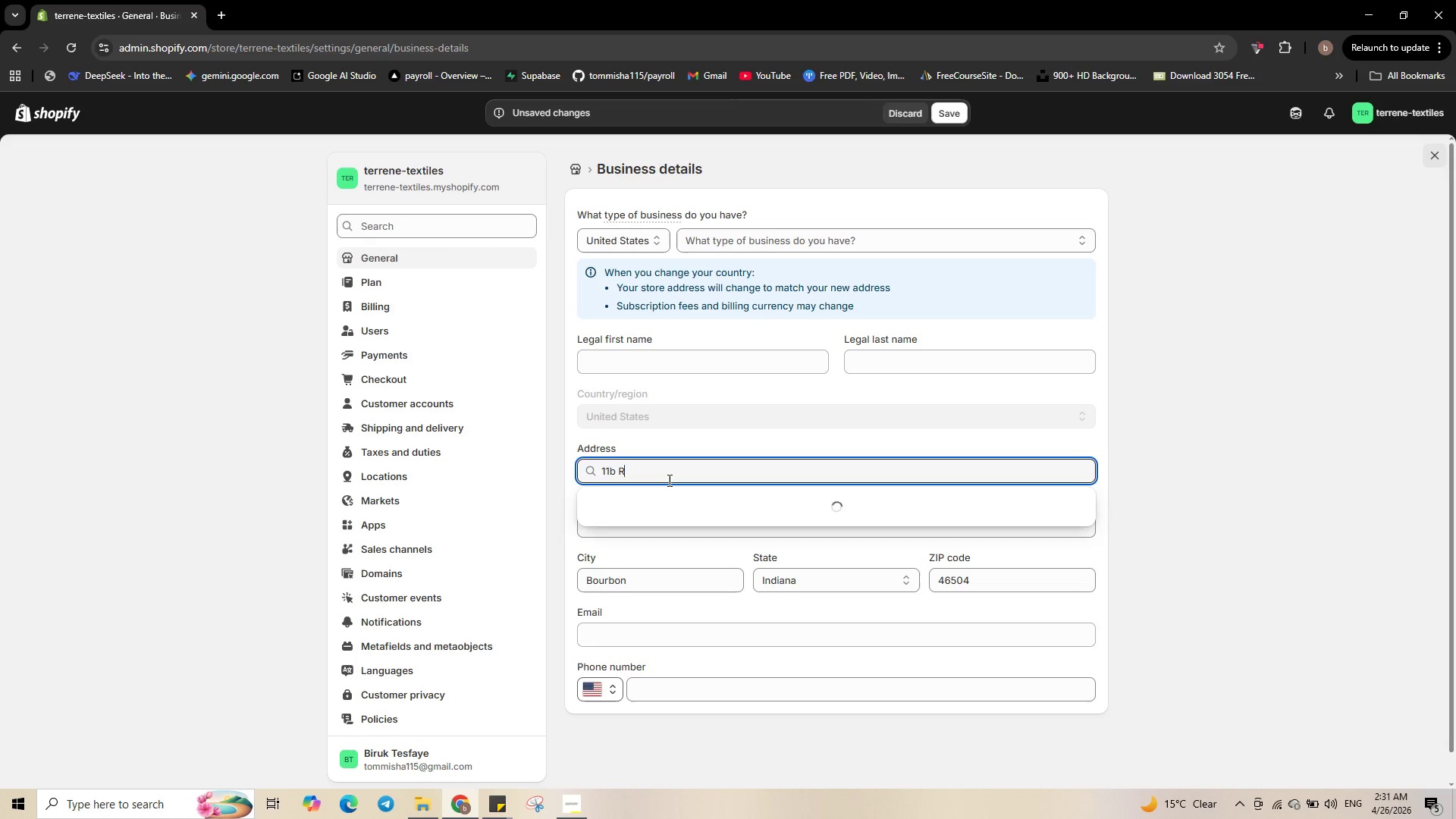 
key(Backspace)
 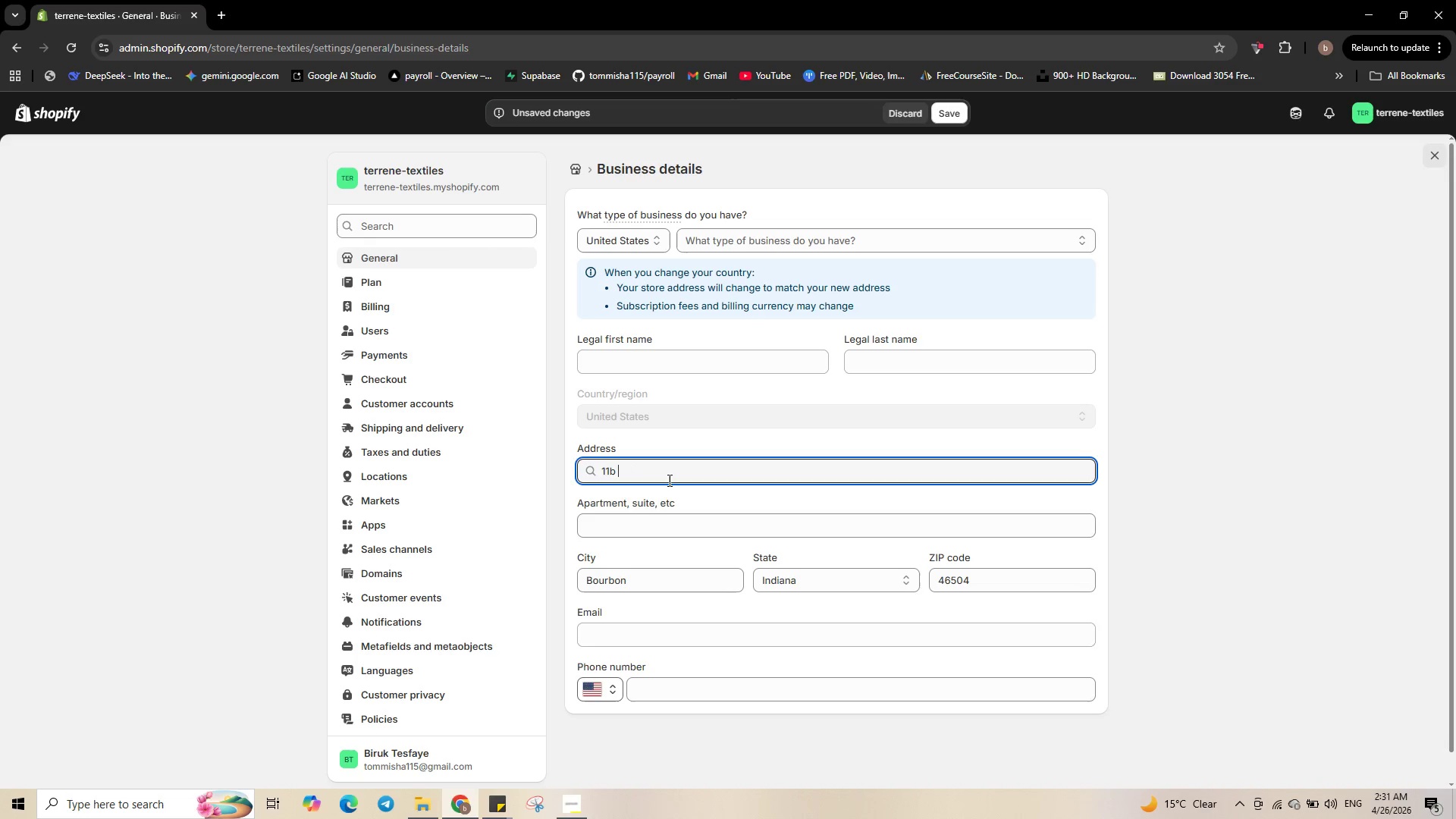 
key(Backspace)
 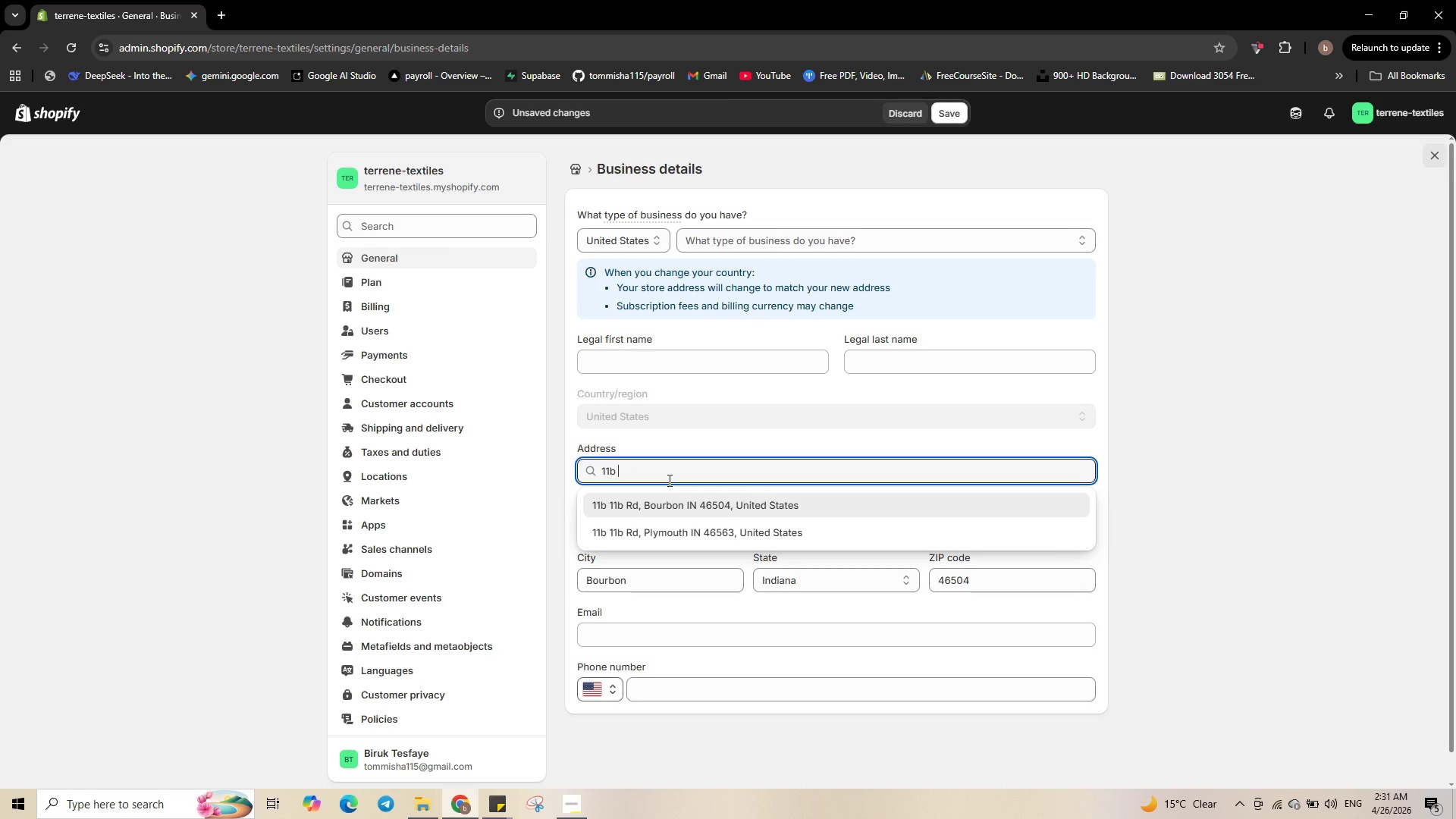 
key(Backspace)
 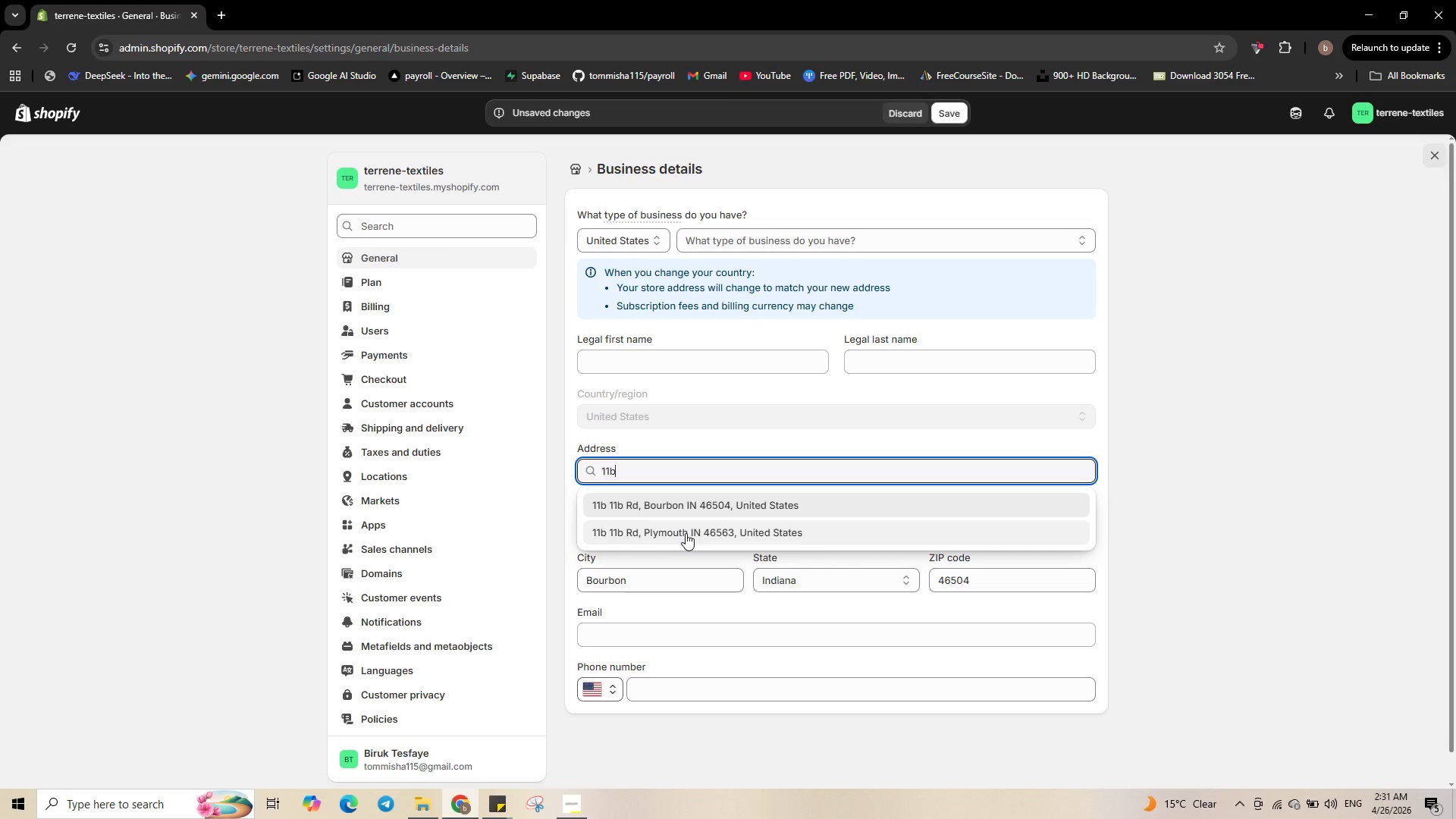 
left_click([686, 533])
 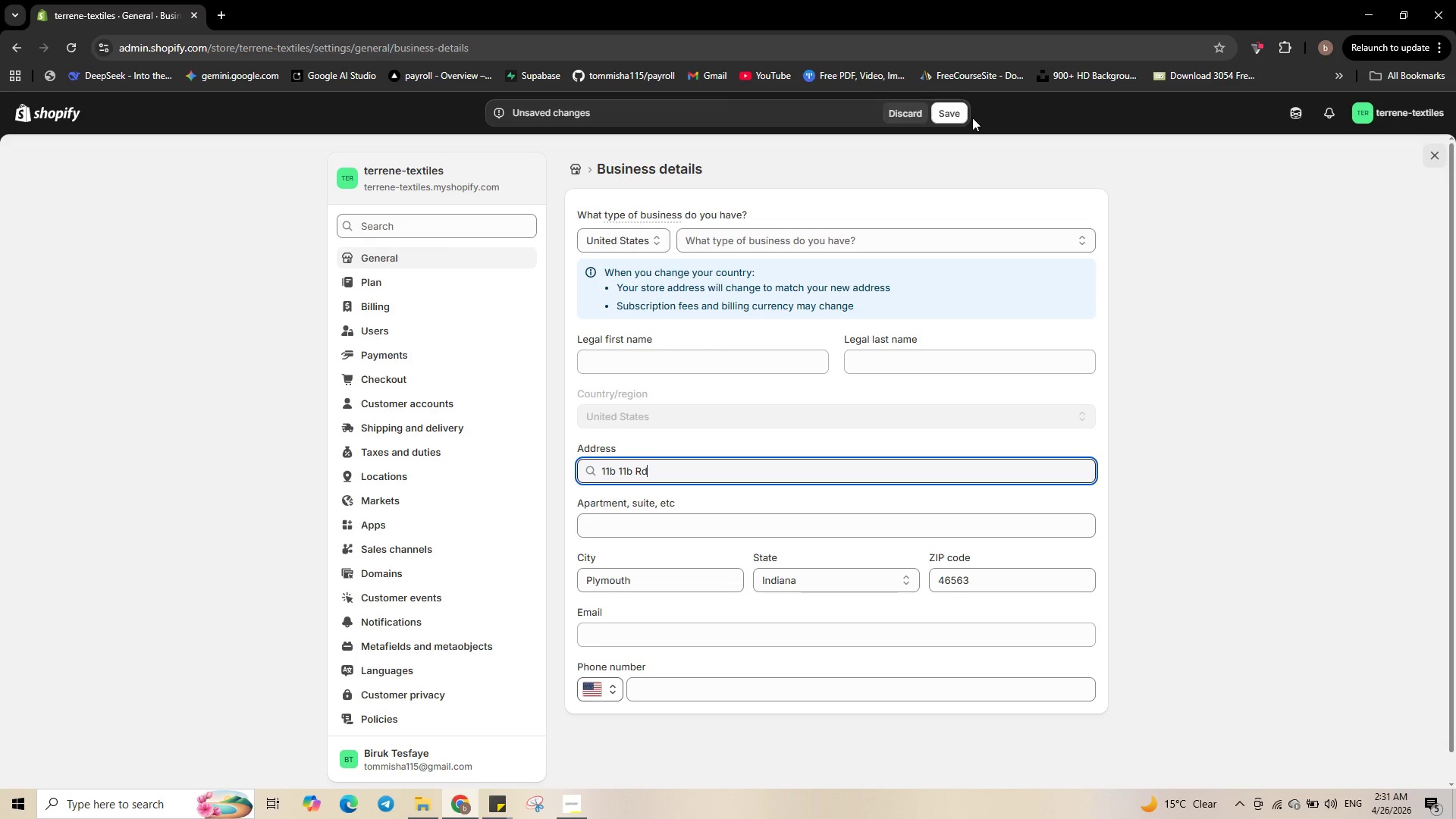 
left_click([949, 112])
 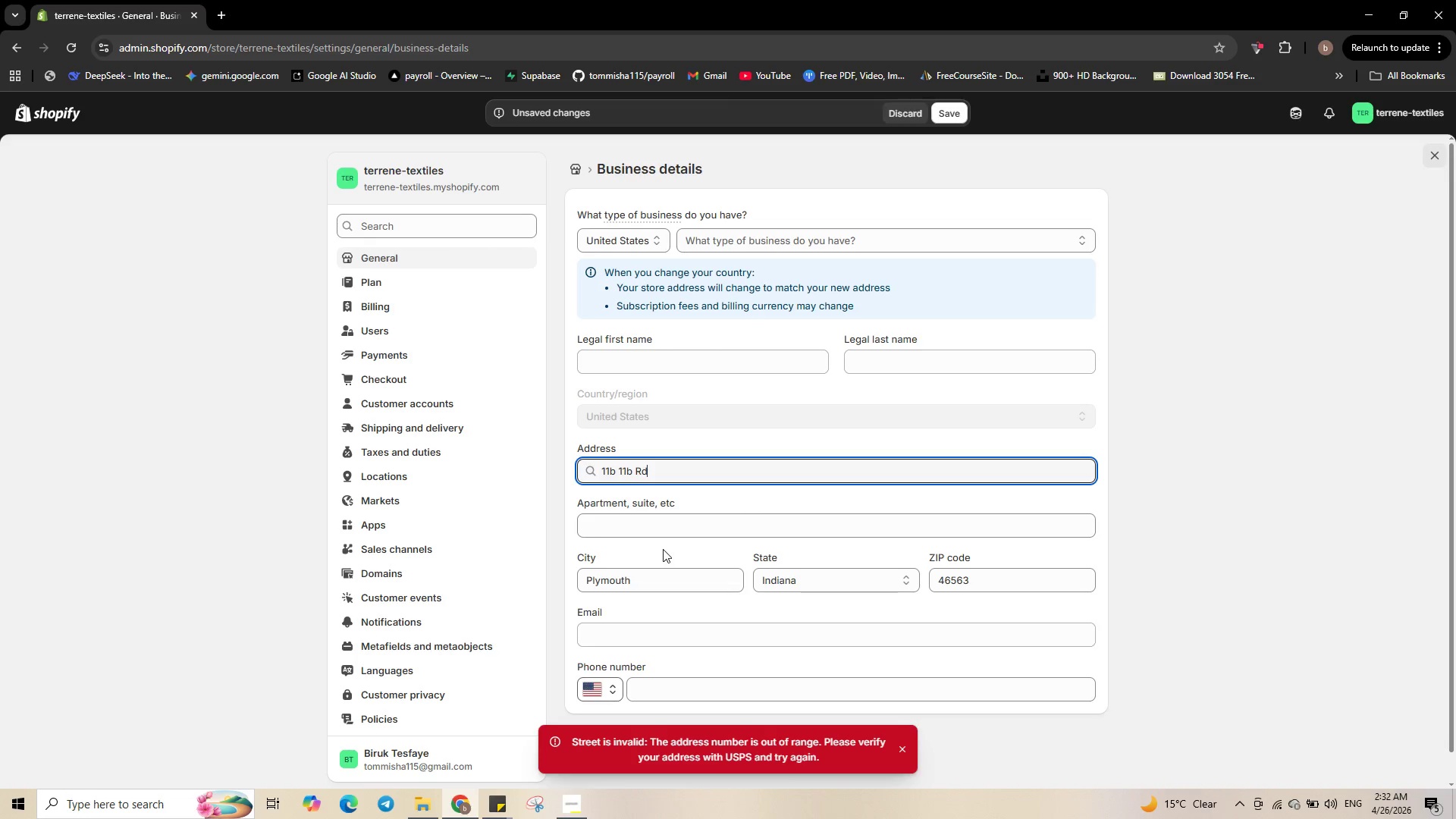 
wait(6.06)
 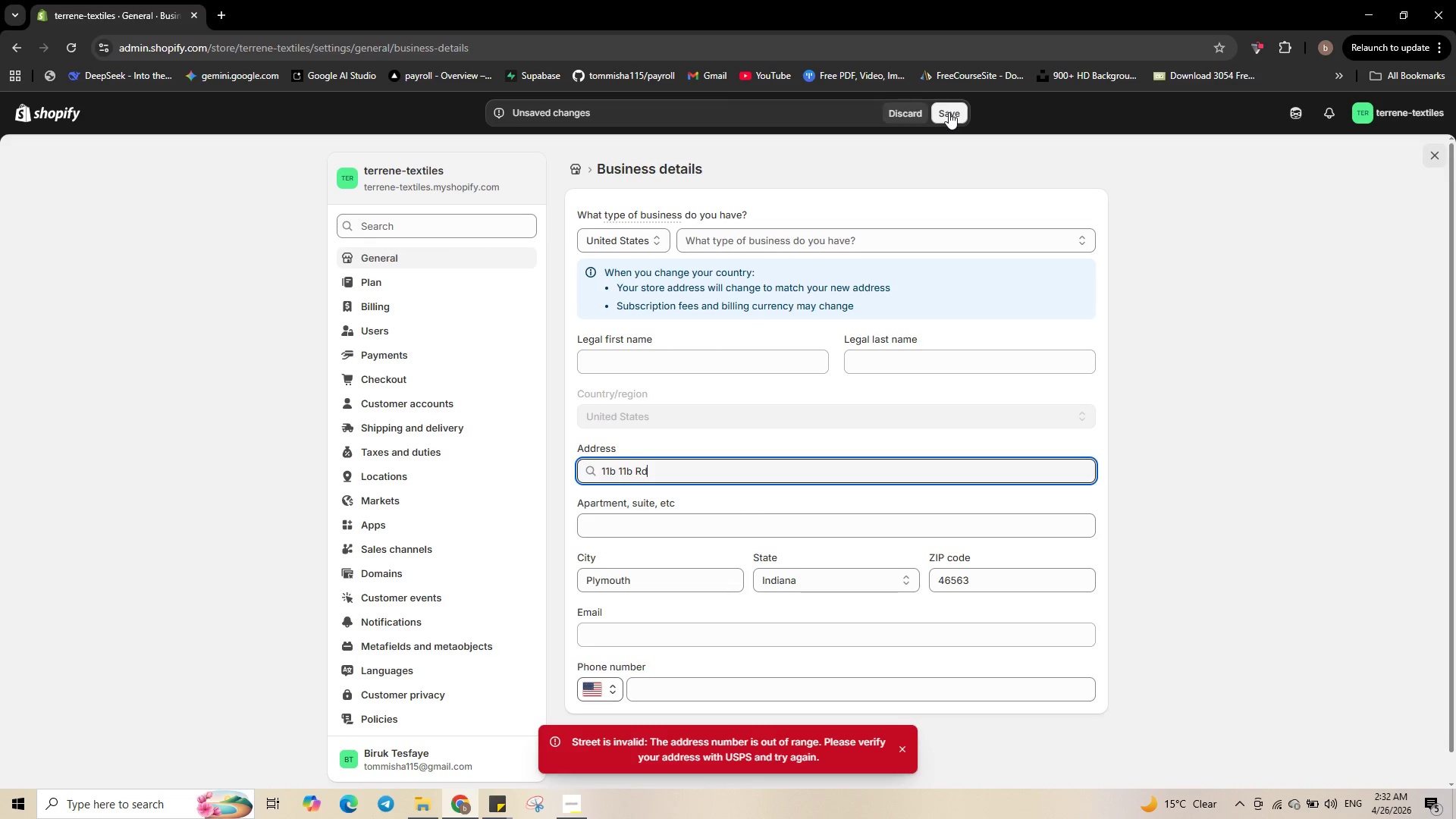 
left_click([667, 479])
 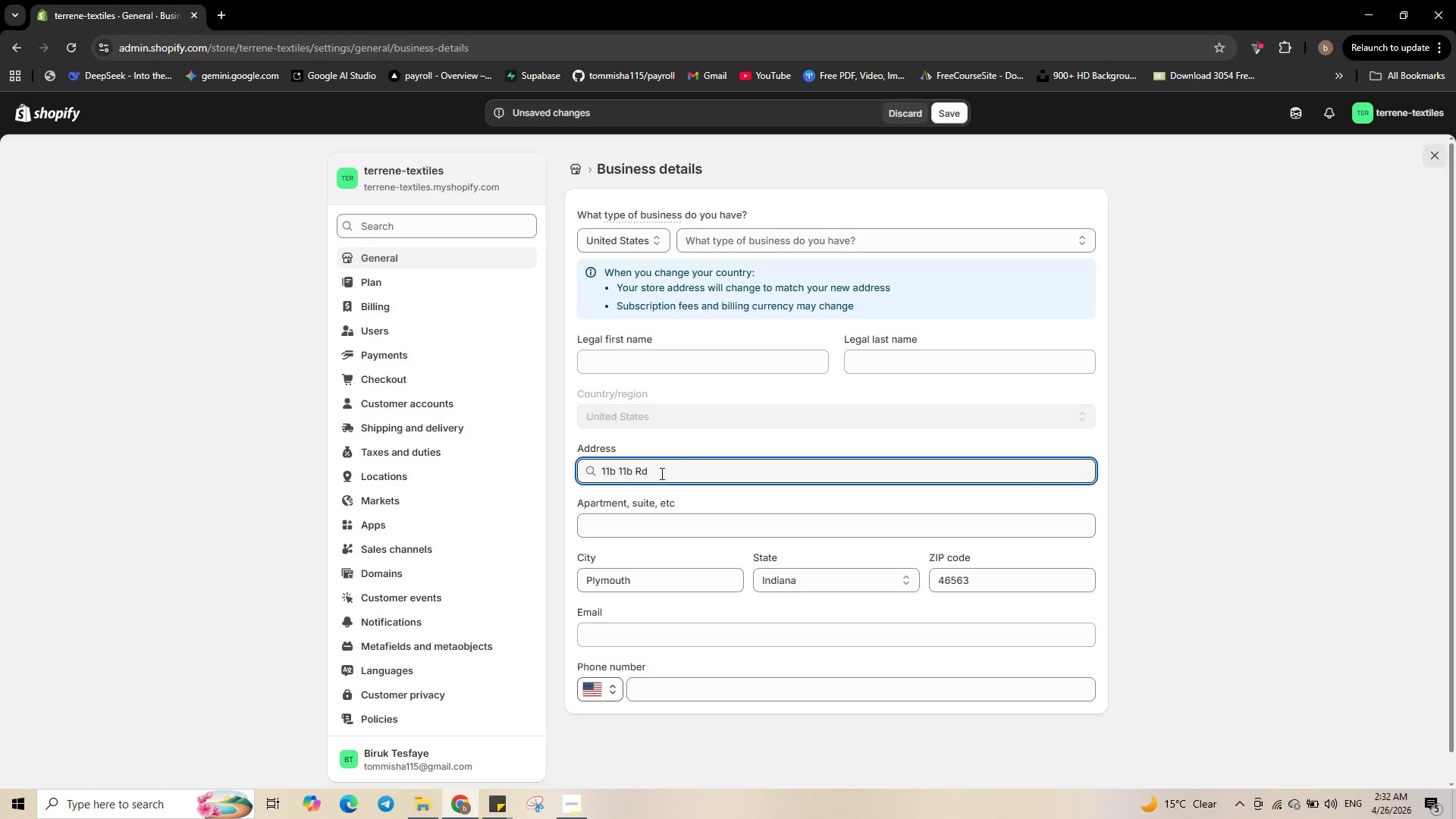 
left_click_drag(start_coordinate=[666, 473], to_coordinate=[617, 474])
 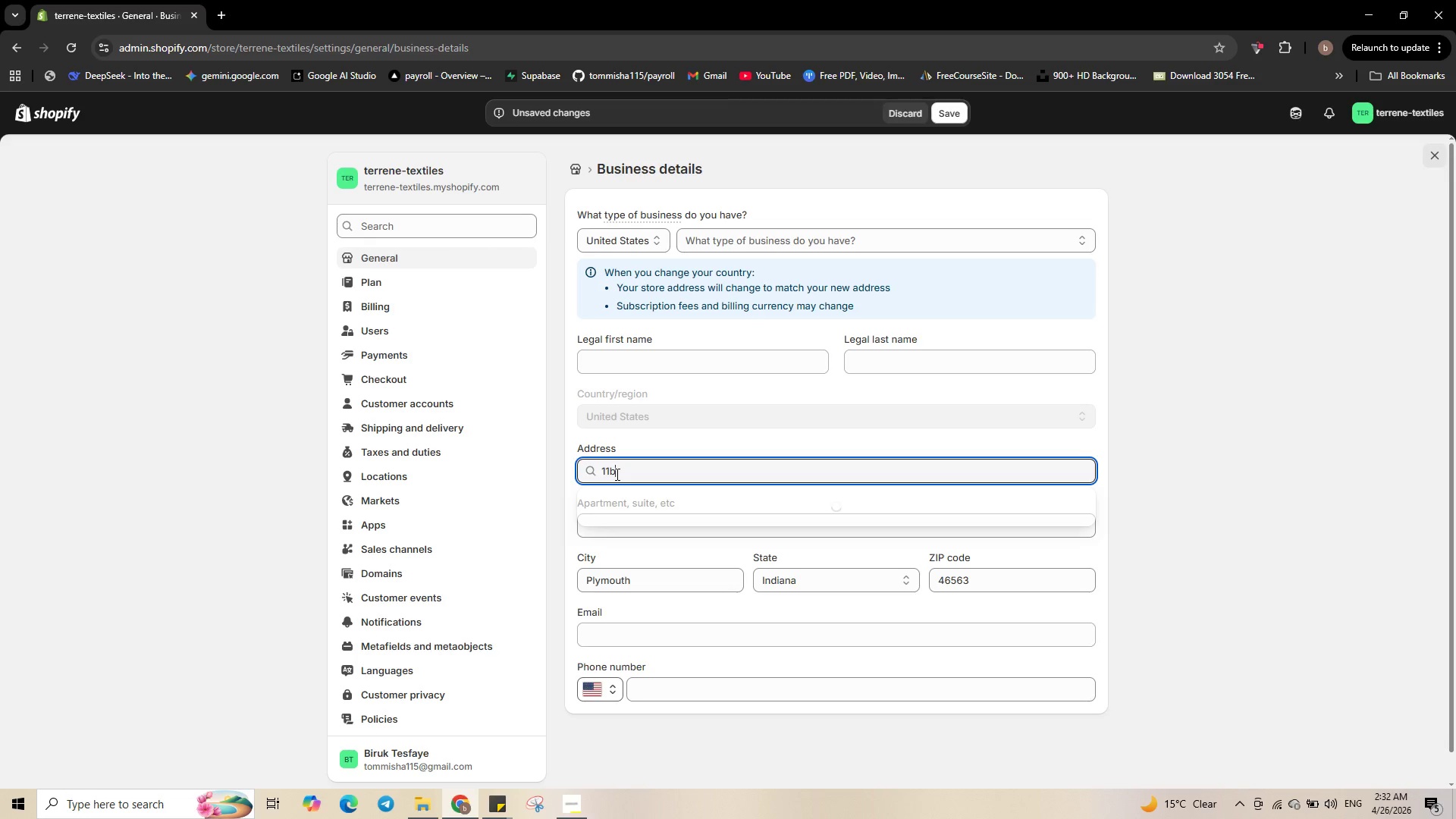 
key(Backspace)
key(Backspace)
type( nii)
 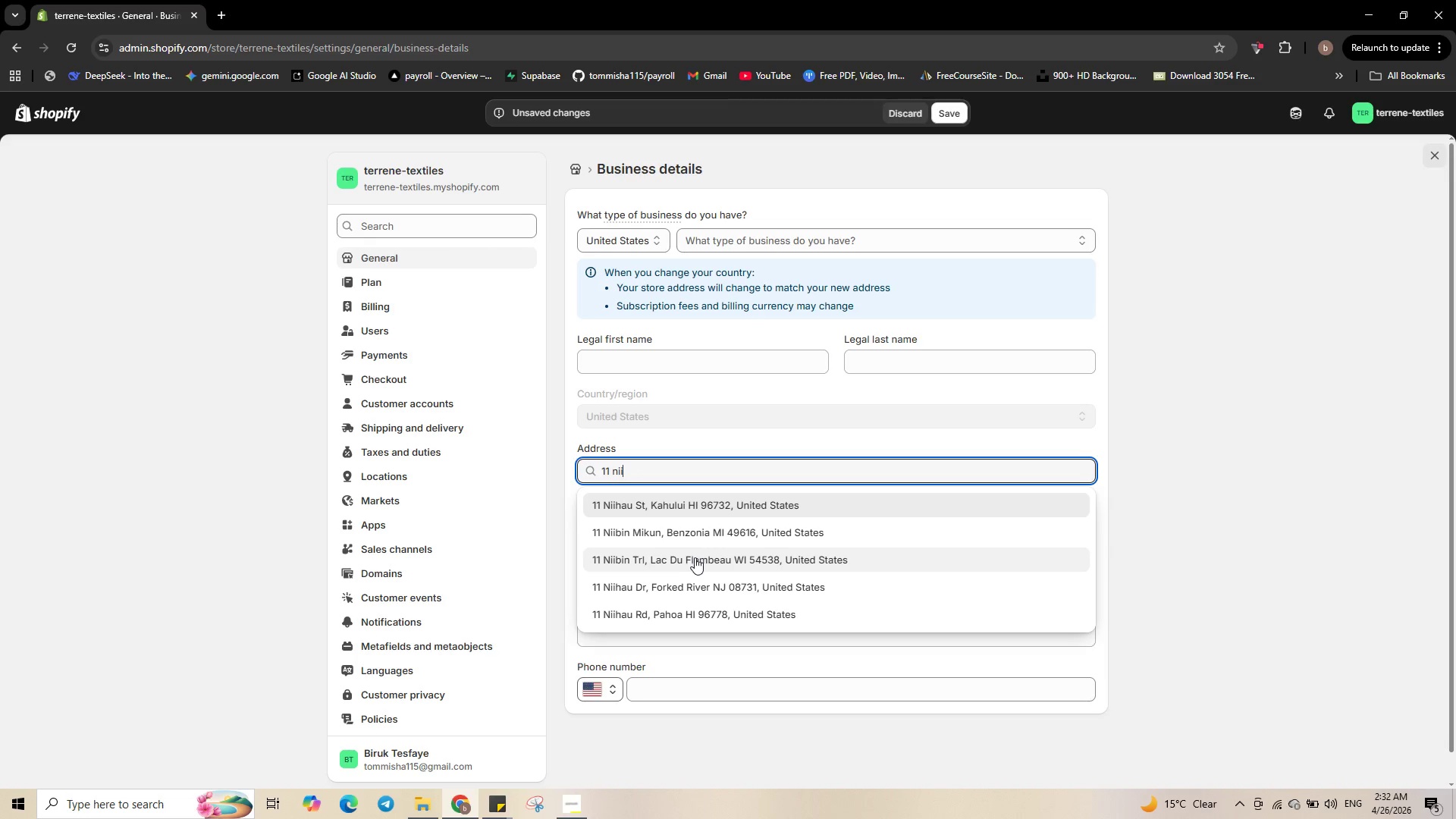 
left_click([698, 591])
 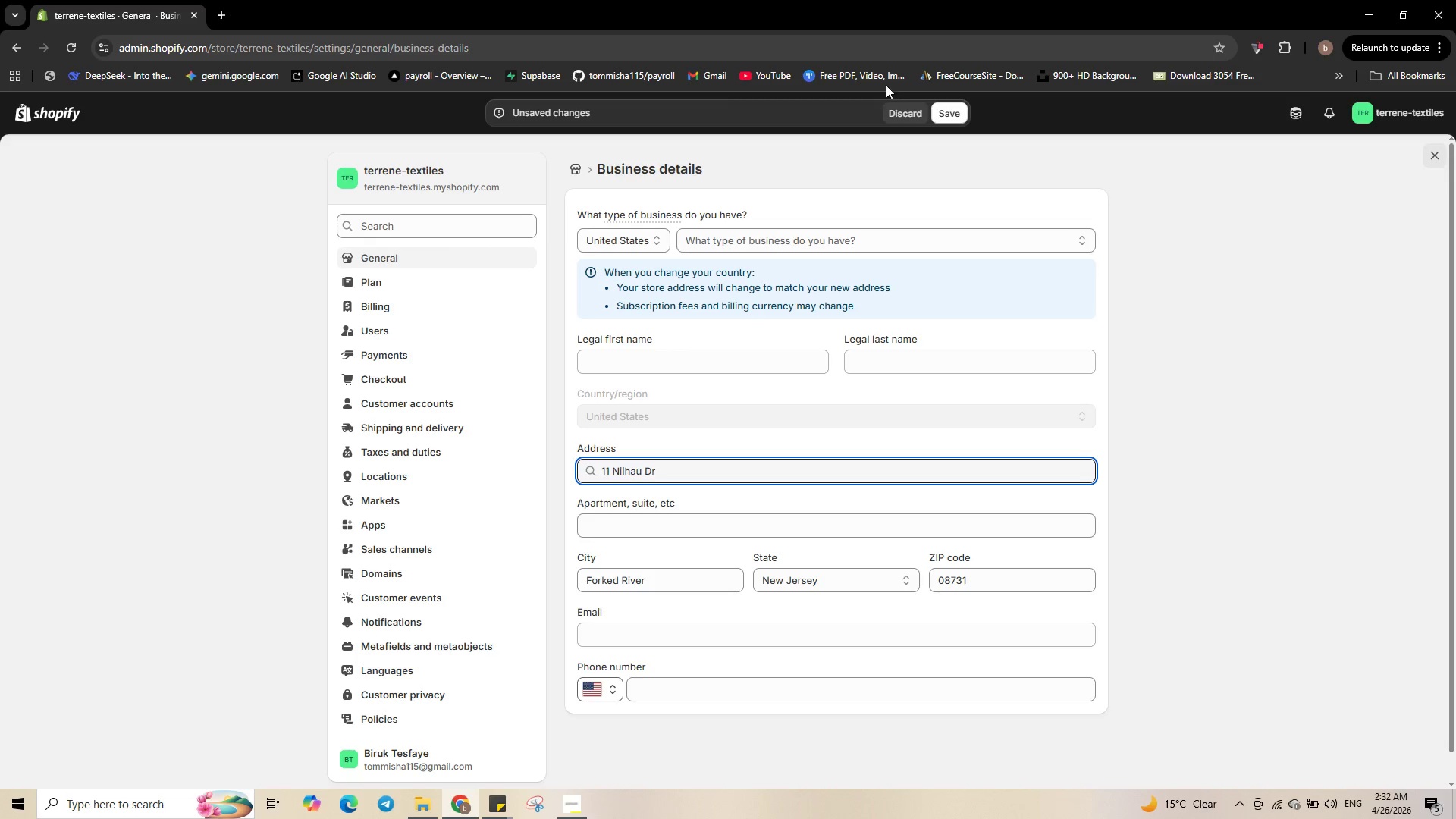 
left_click([946, 106])
 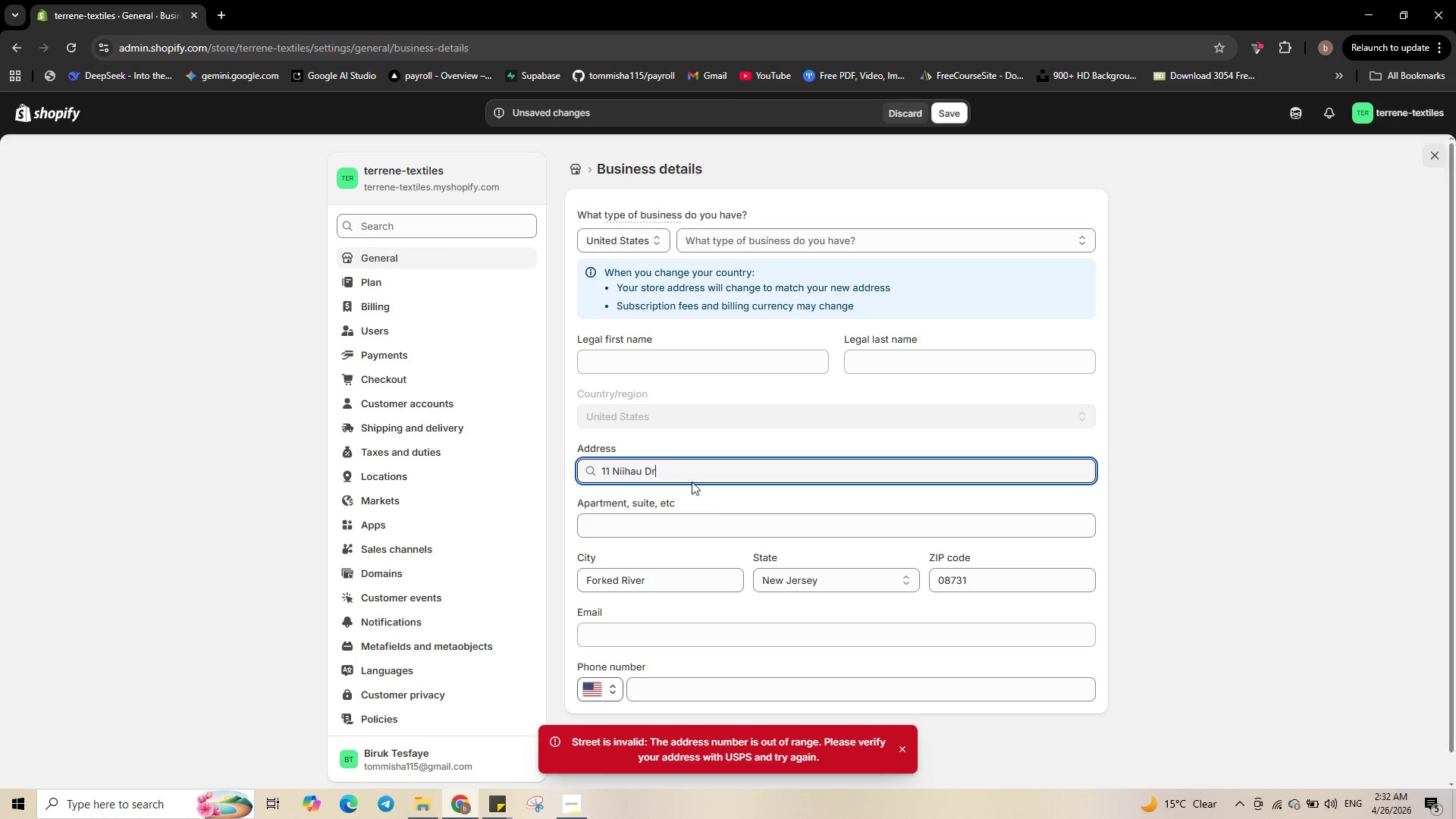 
left_click([682, 471])
 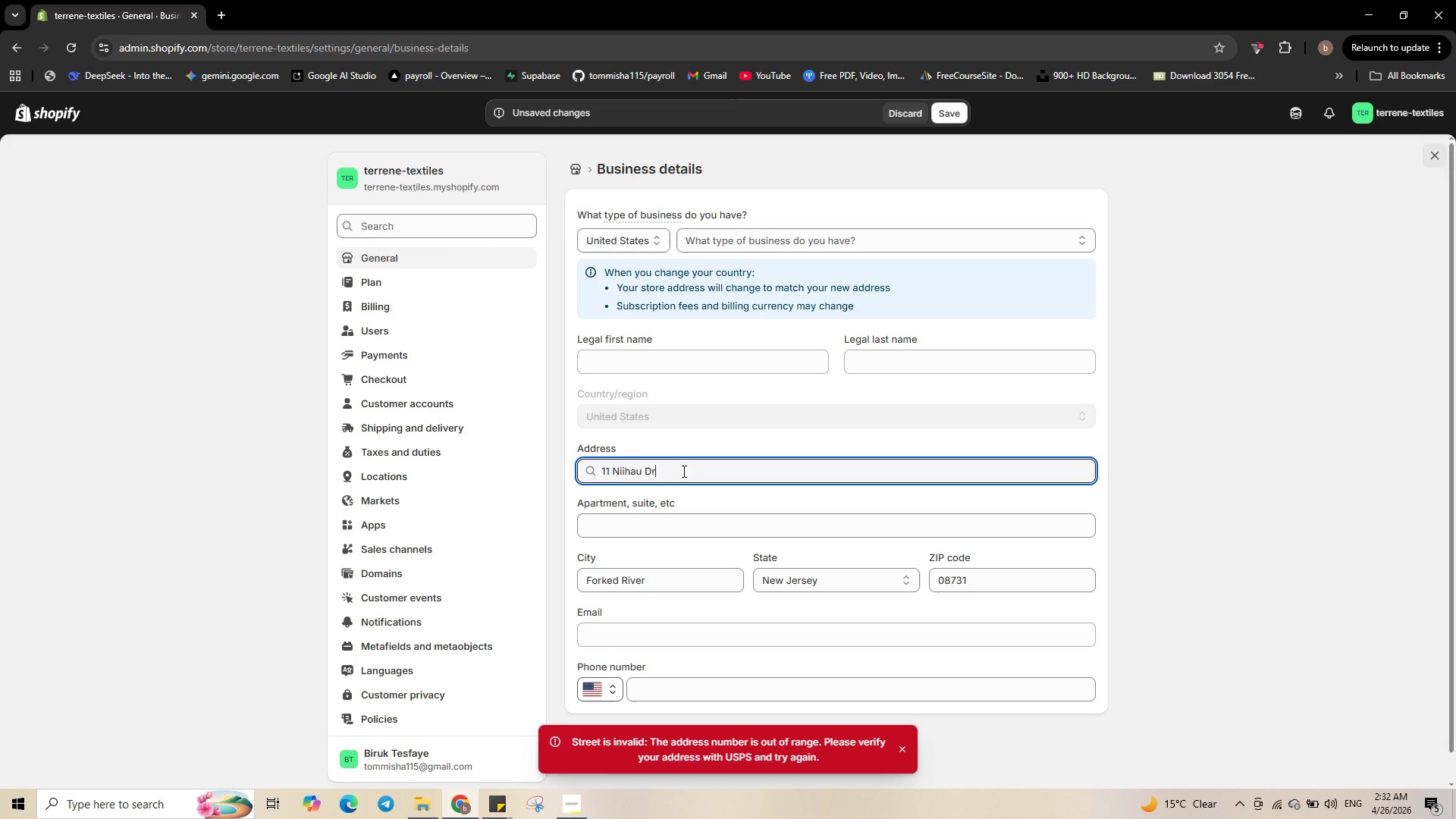 
left_click_drag(start_coordinate=[682, 471], to_coordinate=[596, 482])
 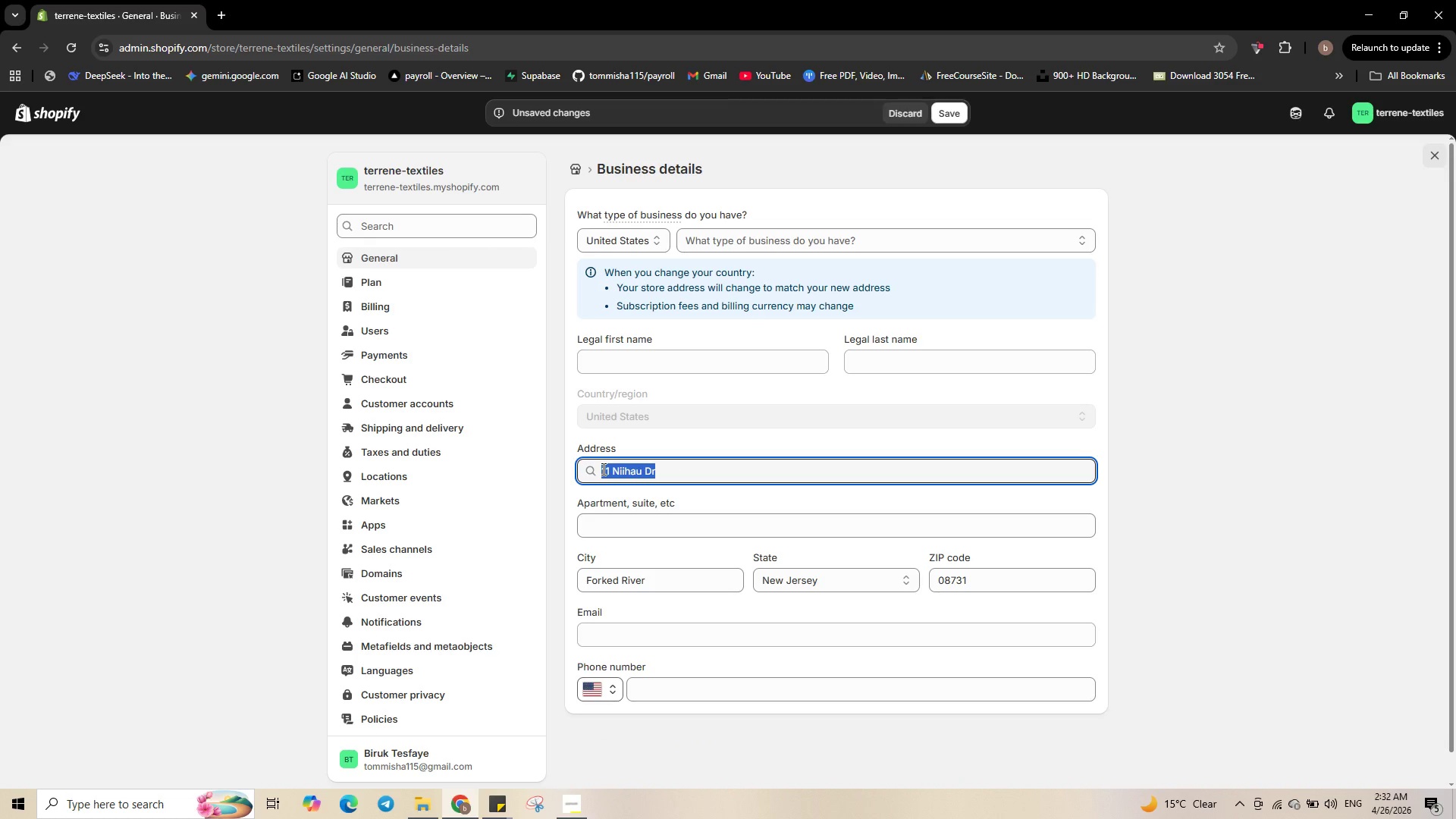 
type(10 )
 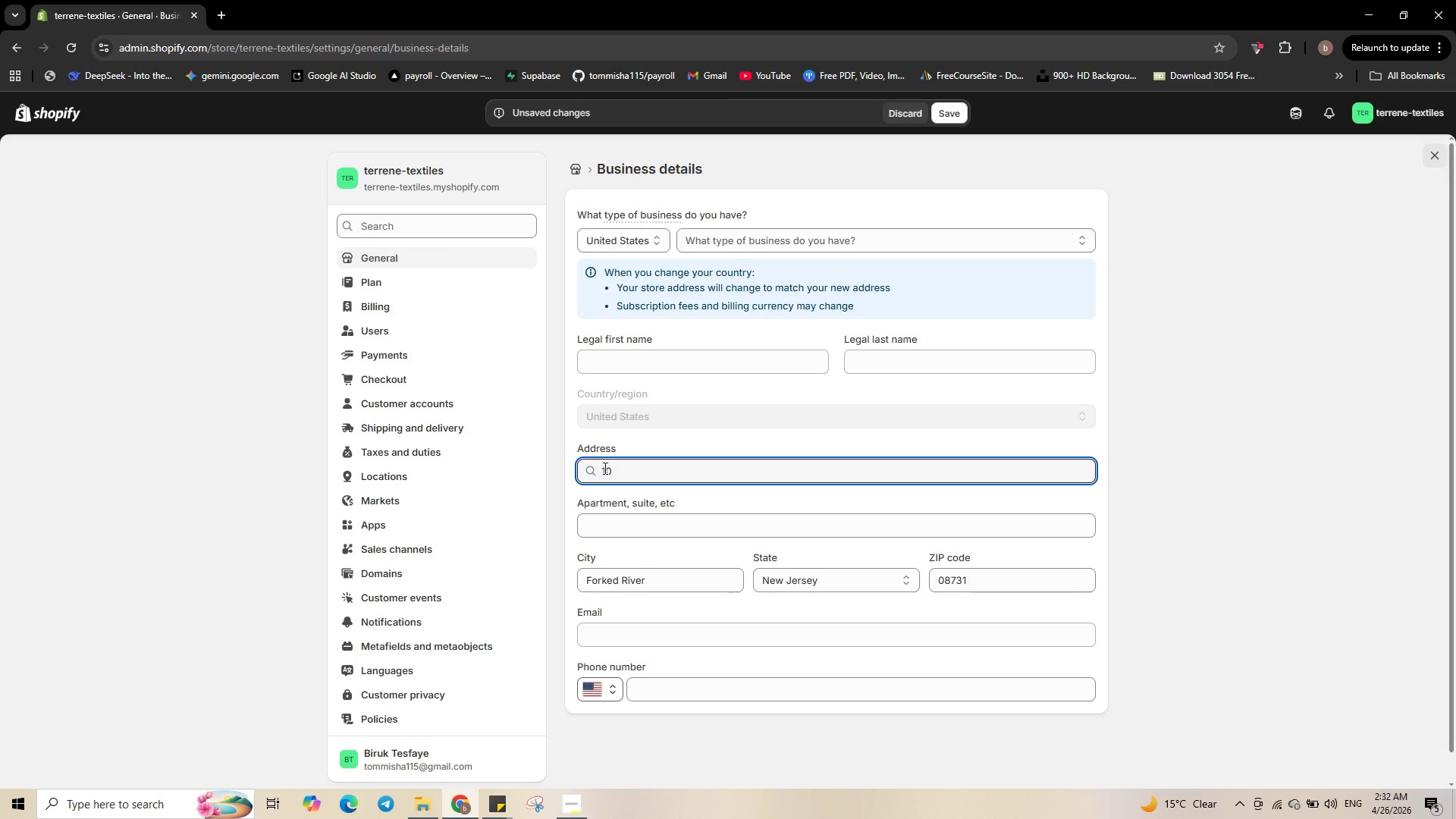 
type(stt)
 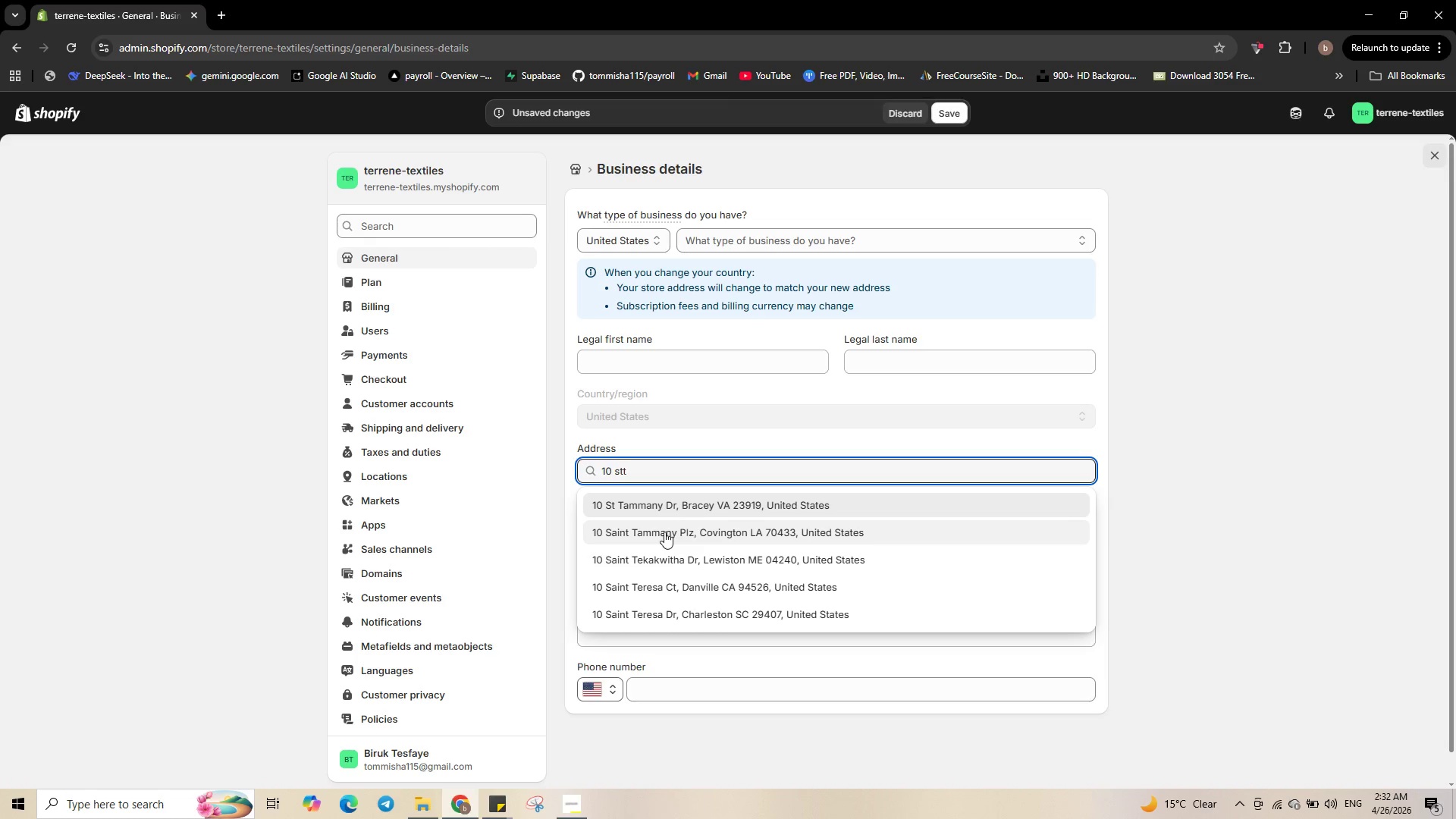 
left_click([664, 532])
 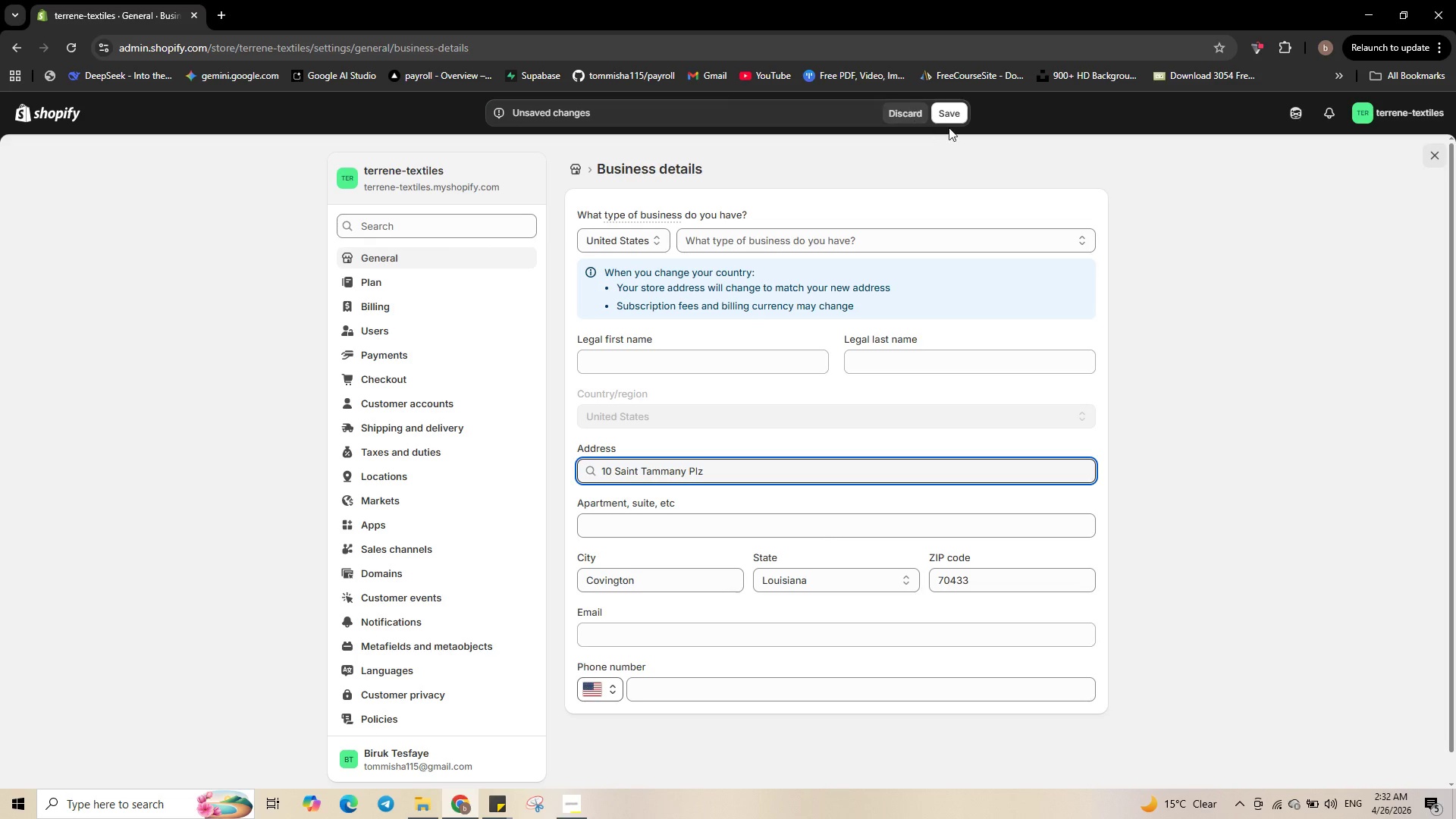 
left_click([951, 116])
 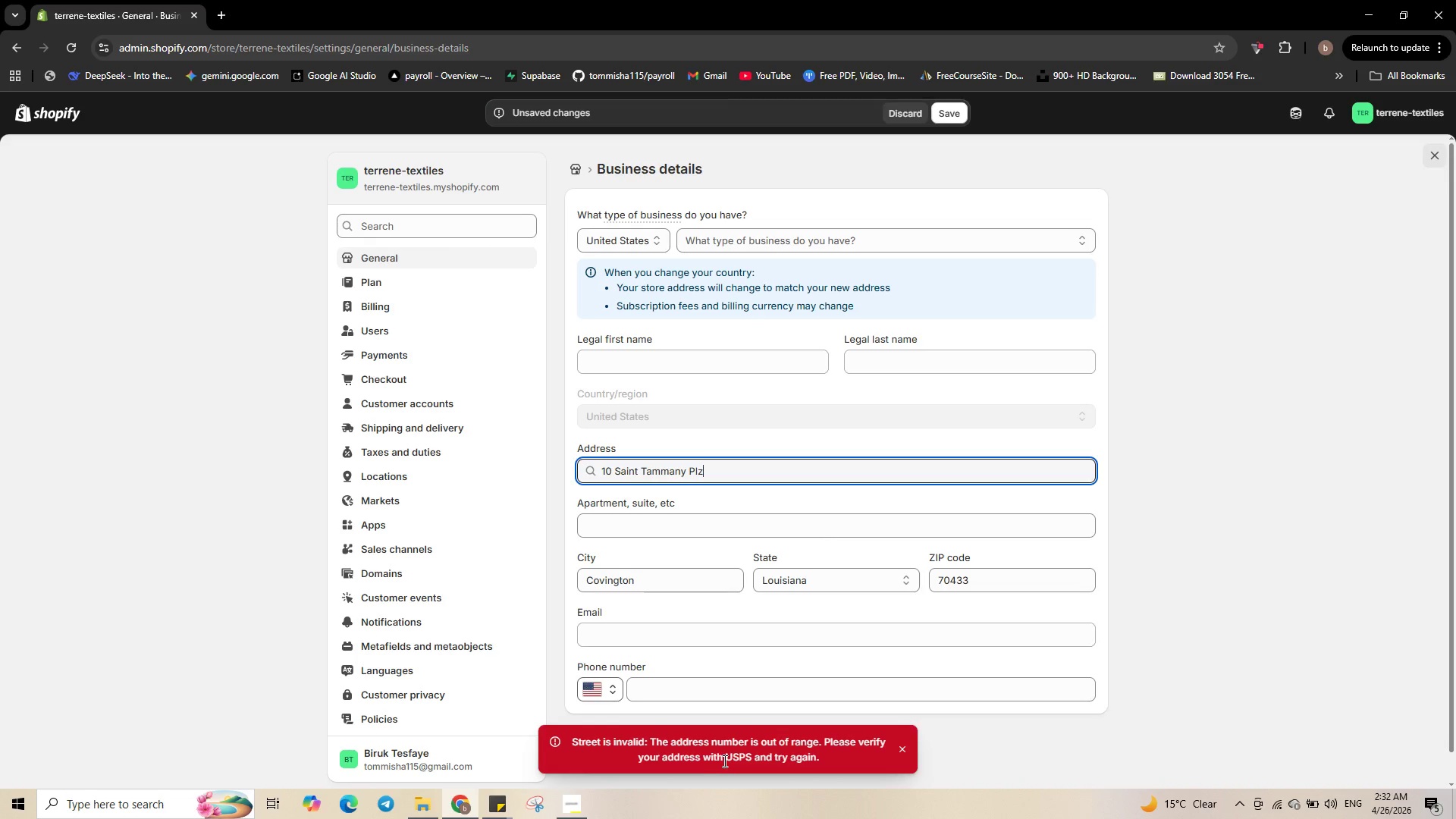 
wait(8.67)
 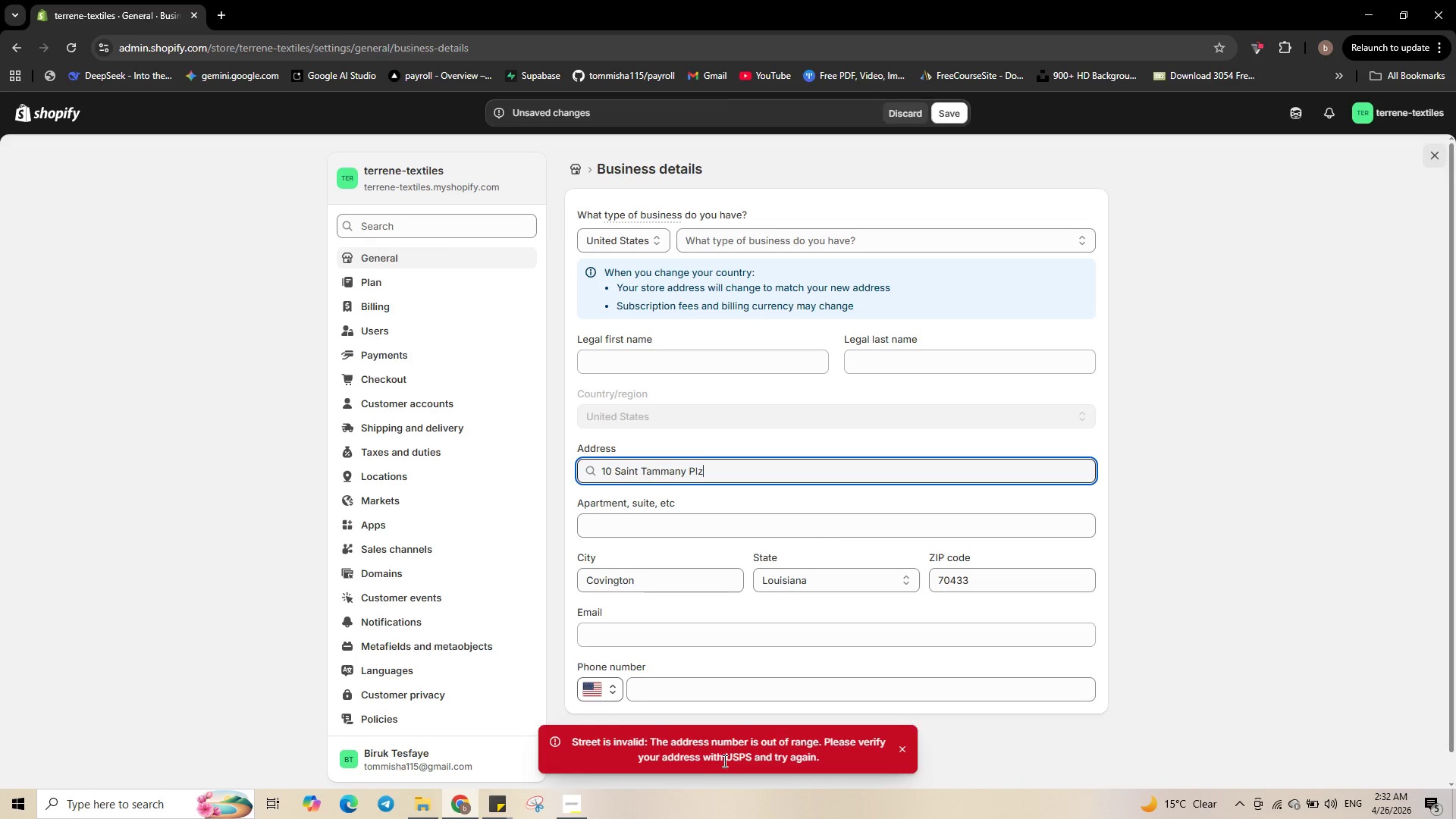 
left_click([404, 253])
 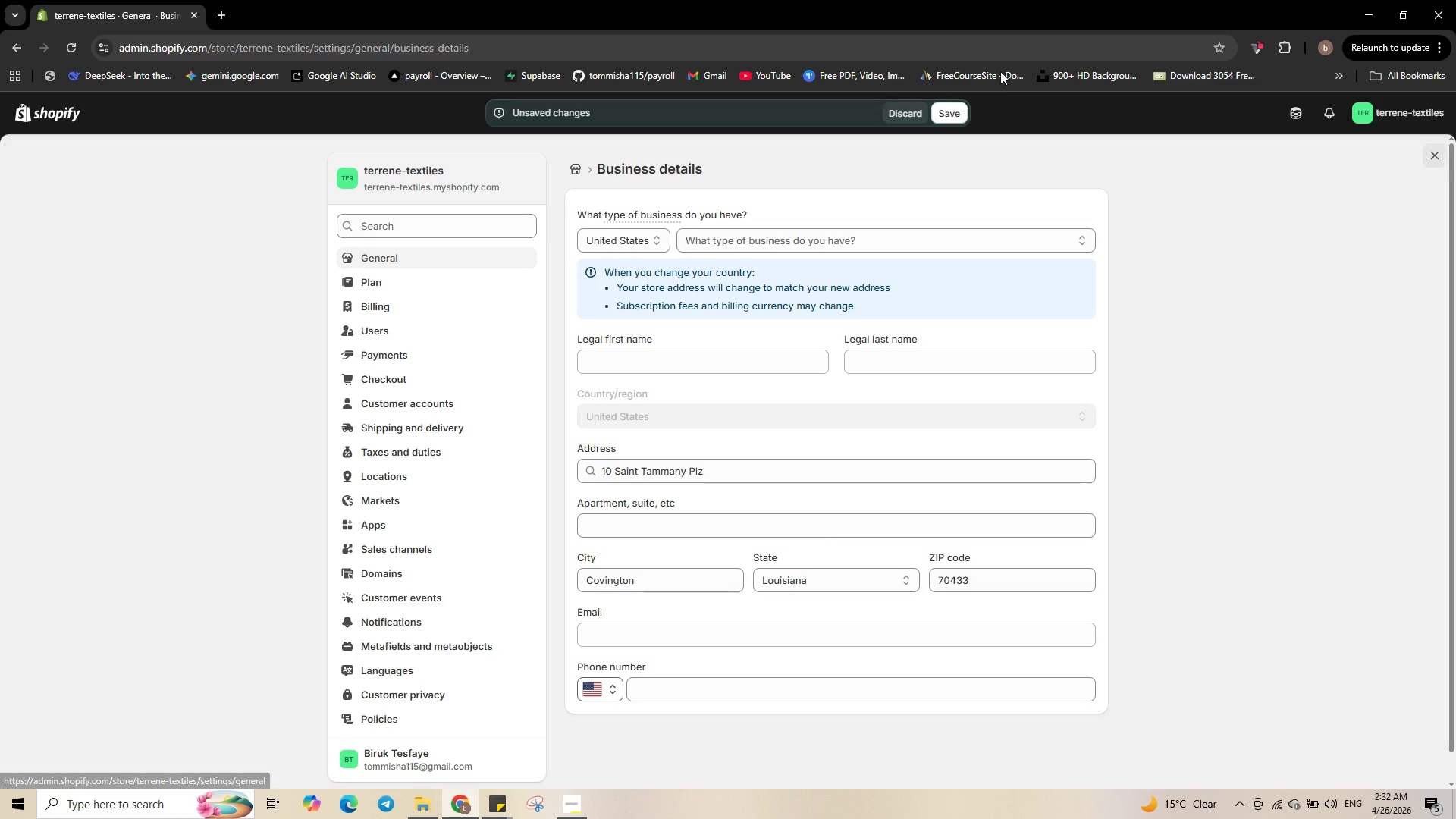 
left_click([914, 106])
 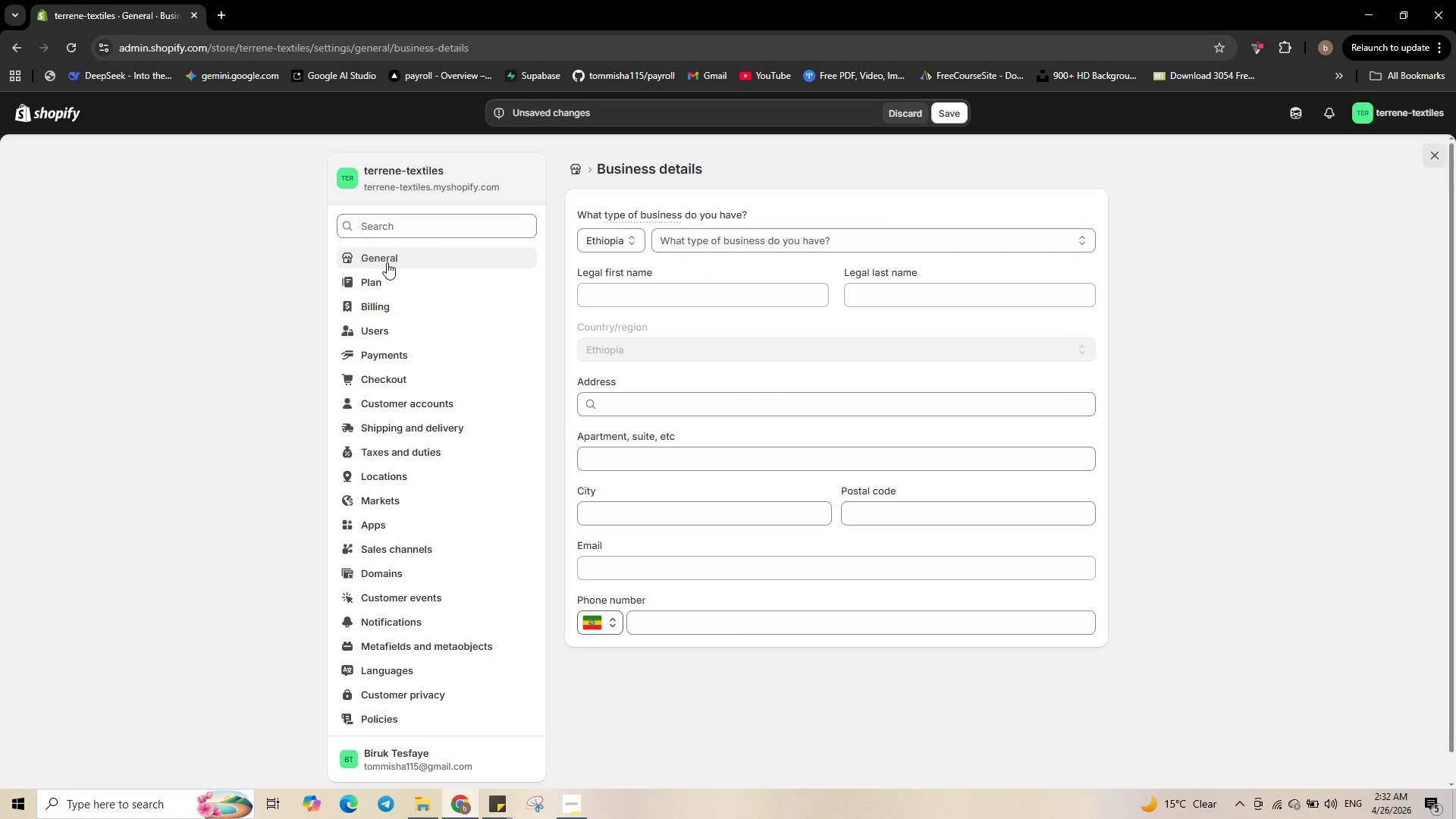 
left_click([369, 261])
 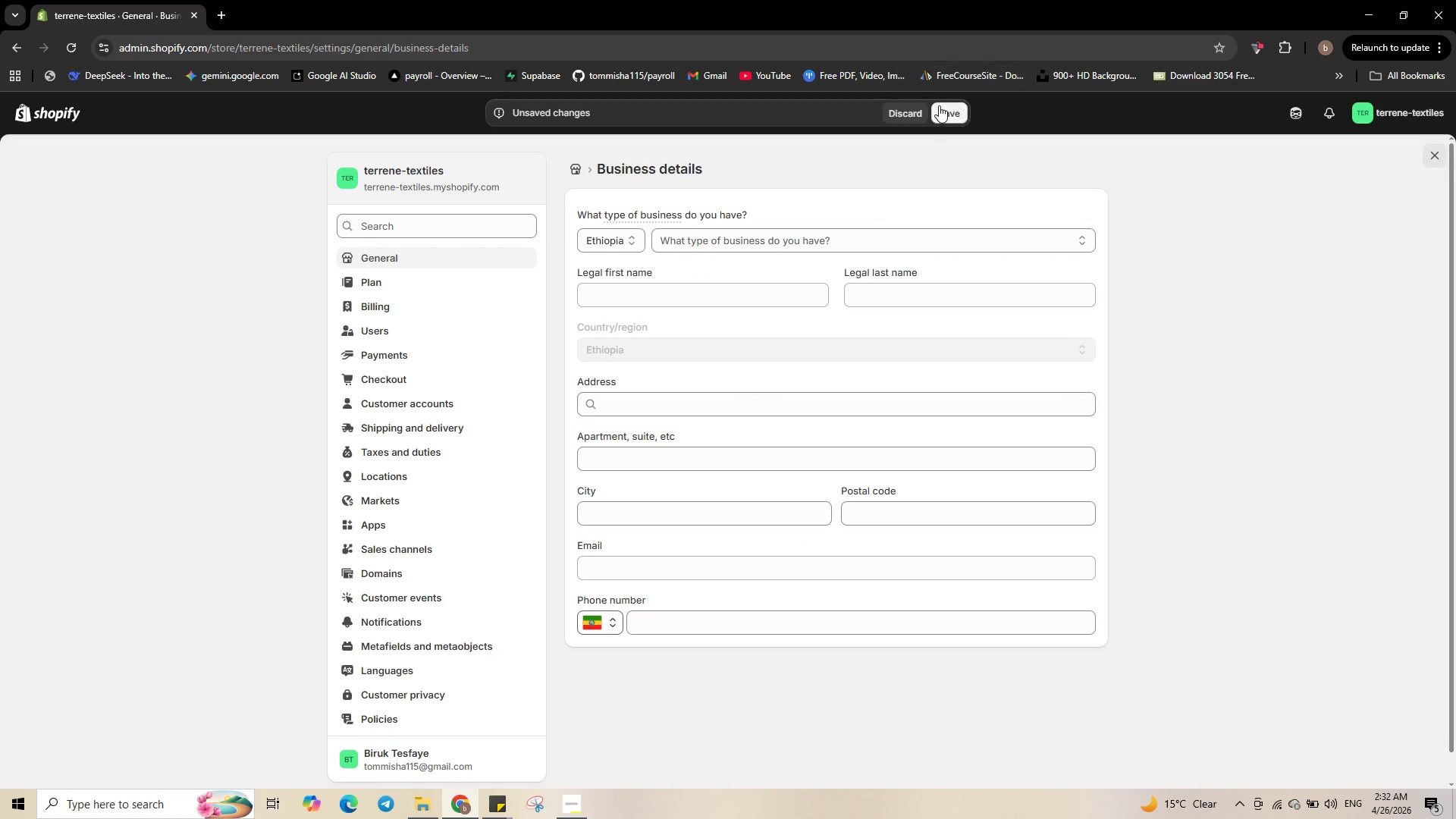 
left_click([916, 109])
 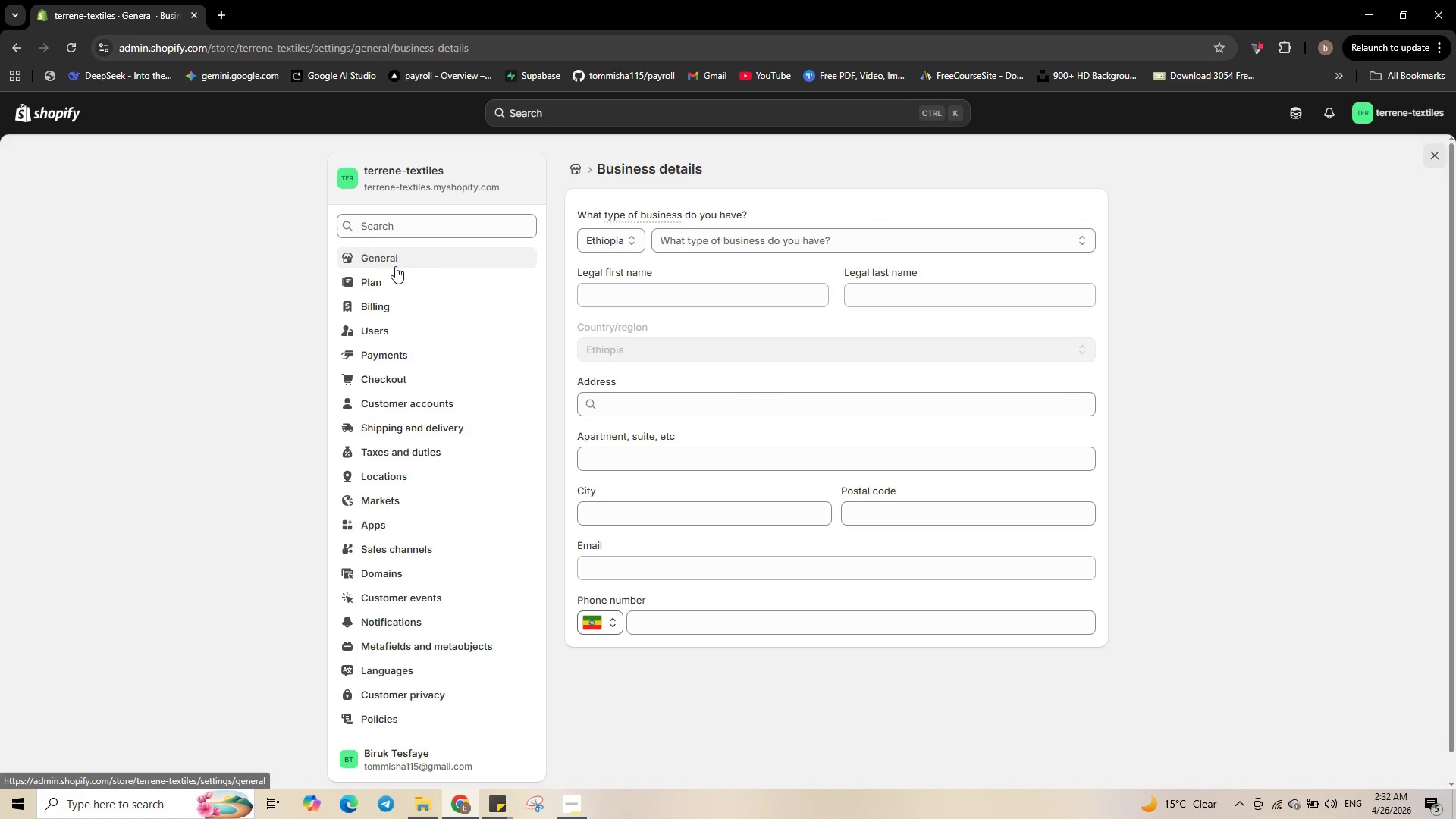 
left_click([403, 259])
 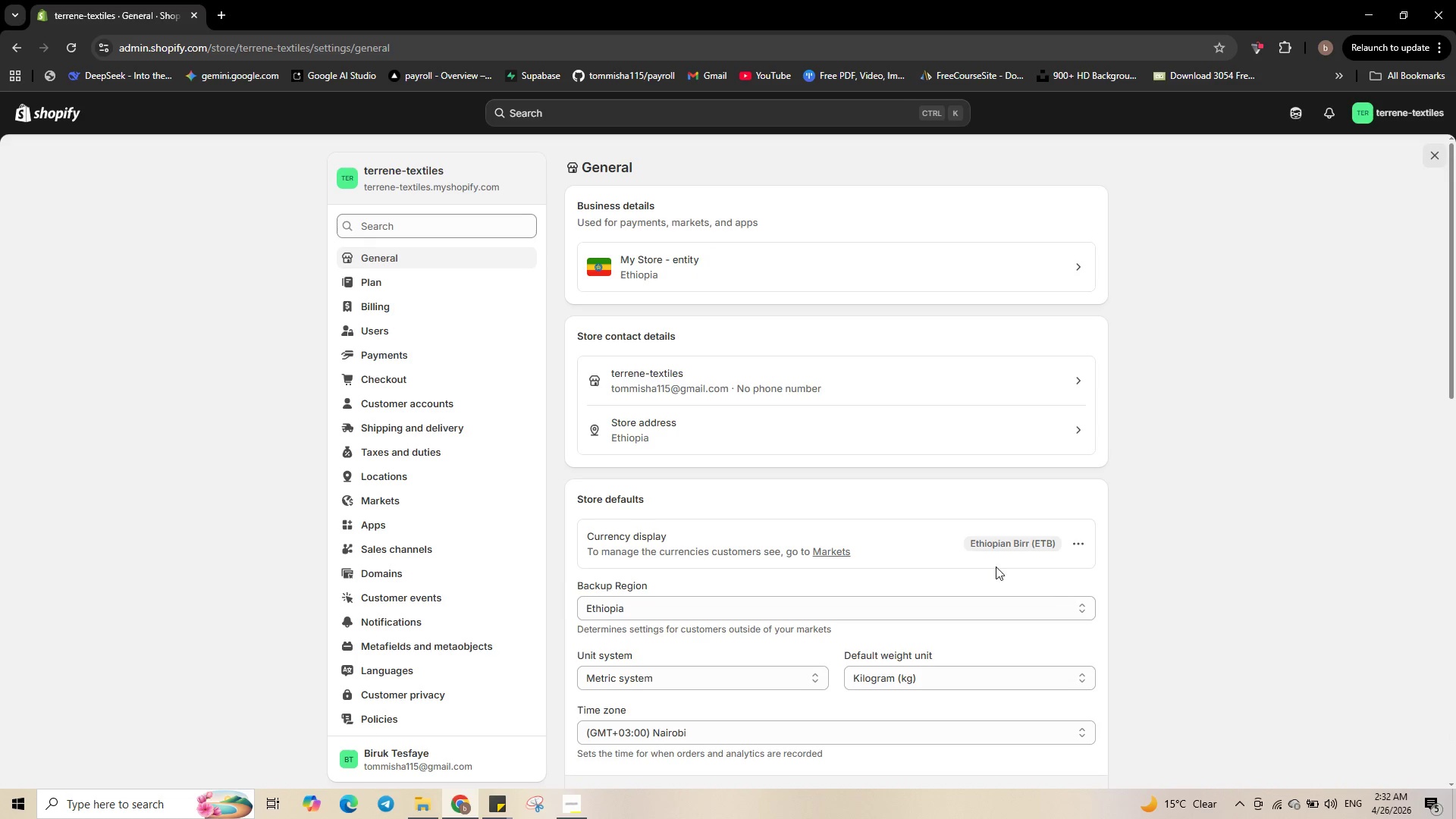 
left_click([1032, 538])
 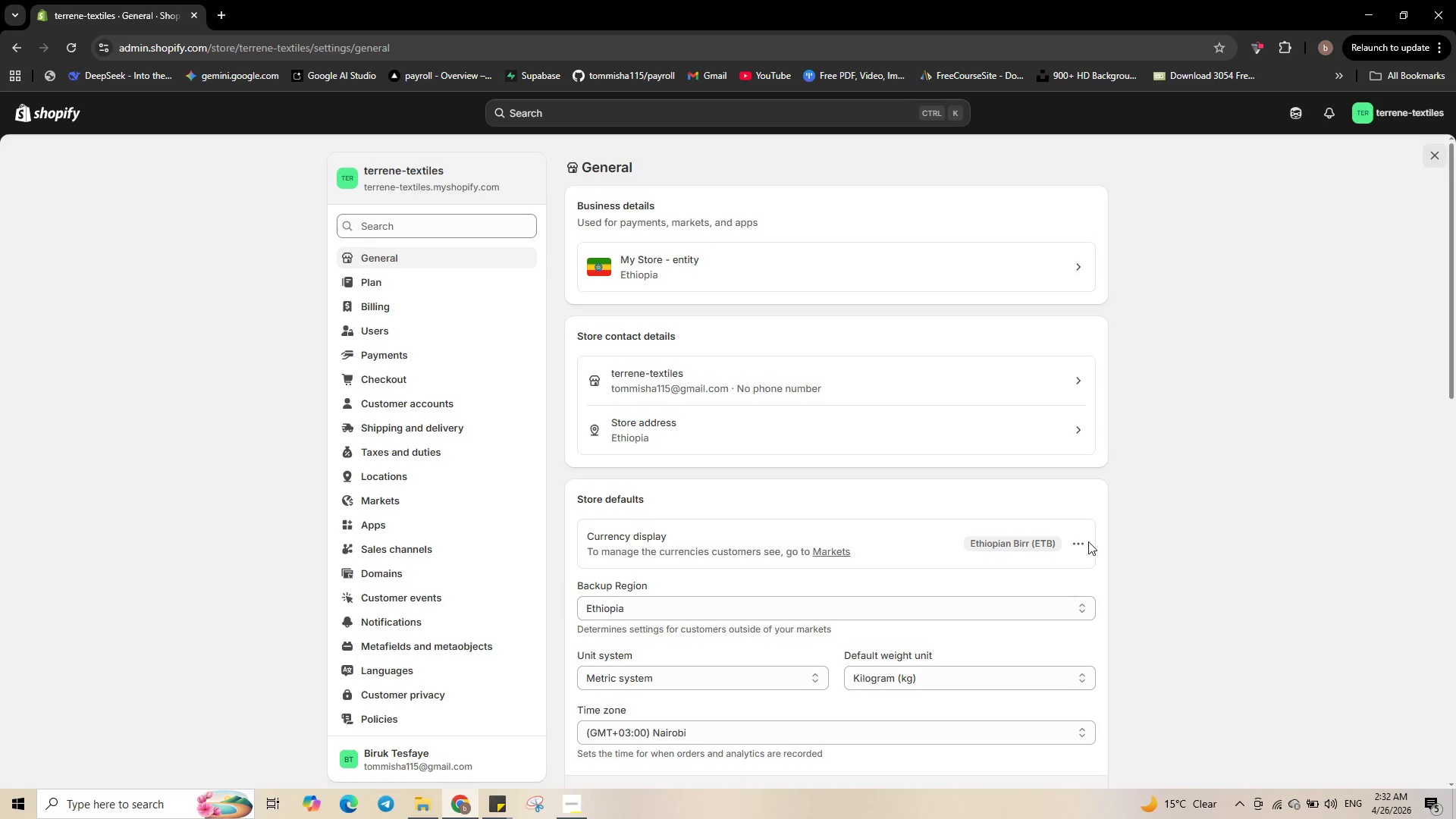 
left_click([1074, 541])
 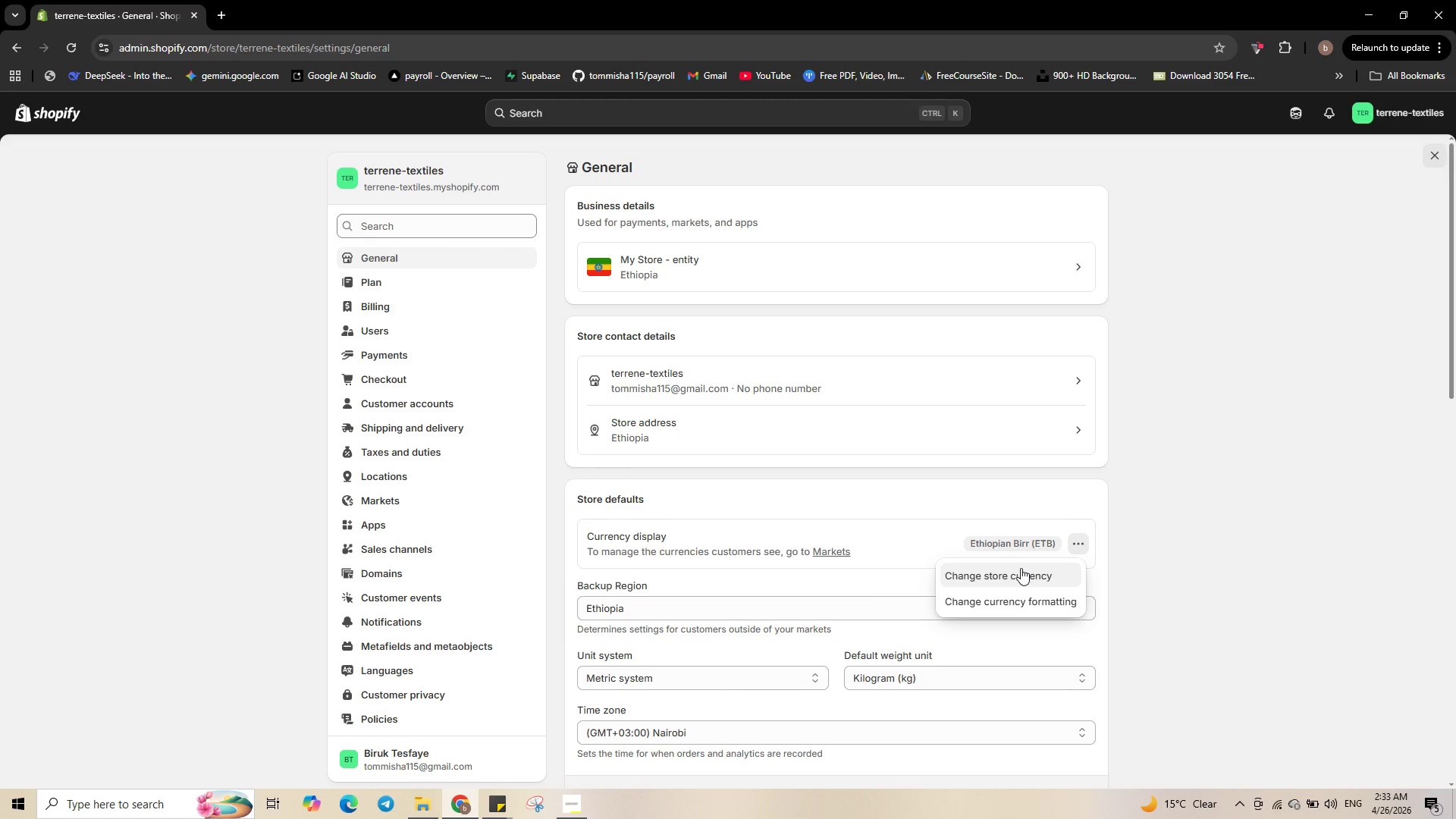 
left_click([1021, 568])
 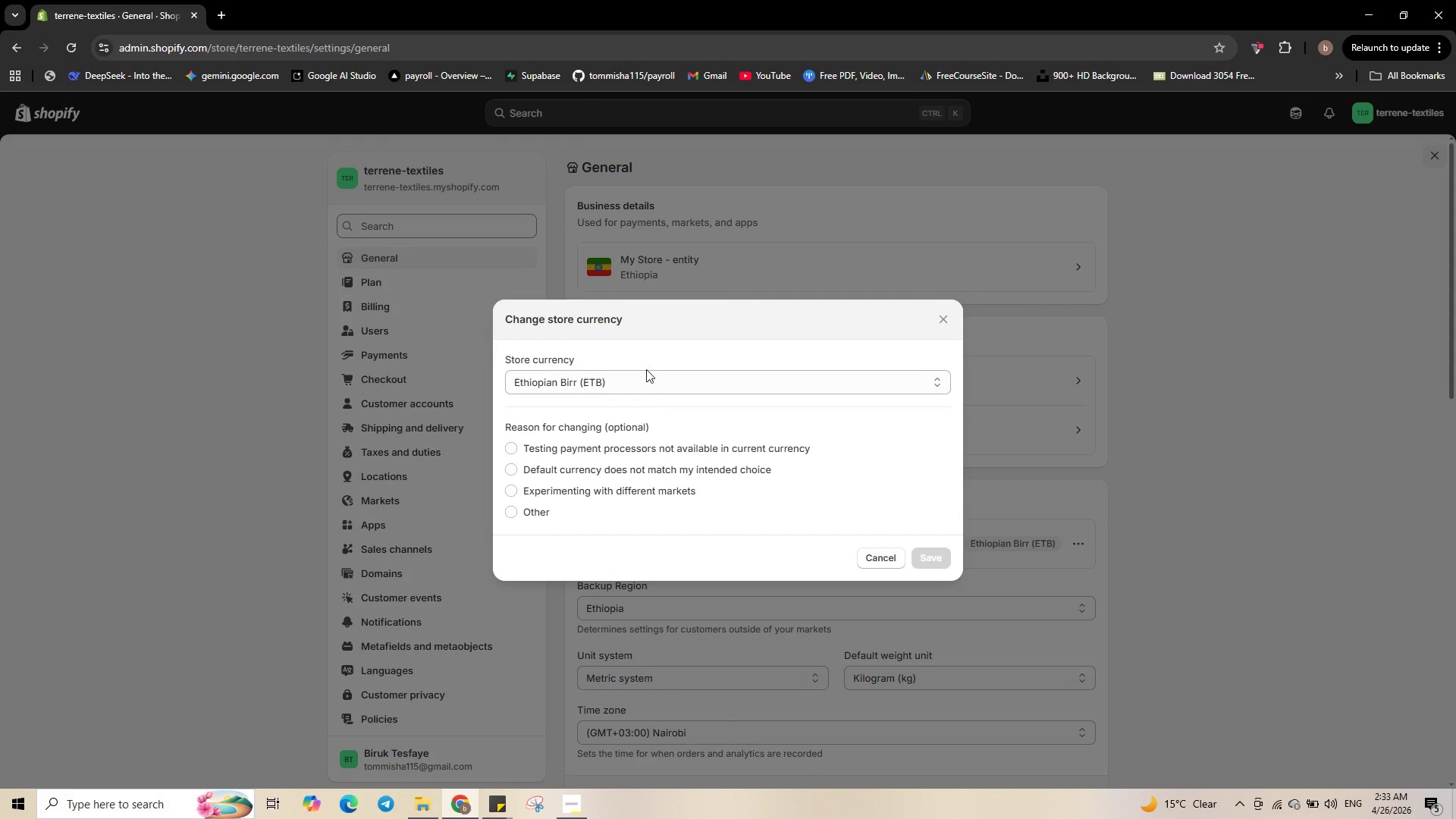 
left_click([646, 388])
 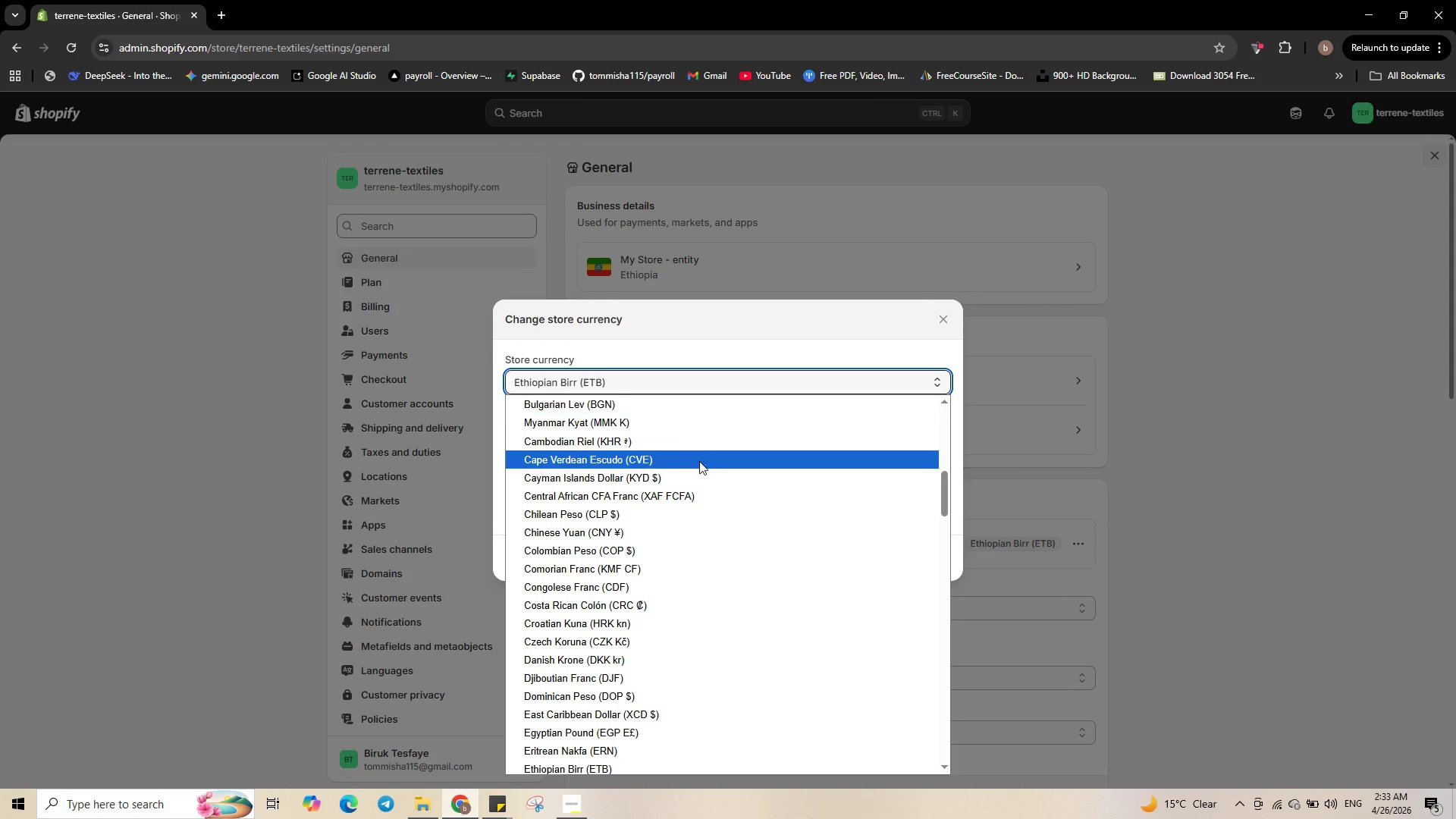 
scroll: coordinate [699, 462], scroll_direction: up, amount: 7.0
 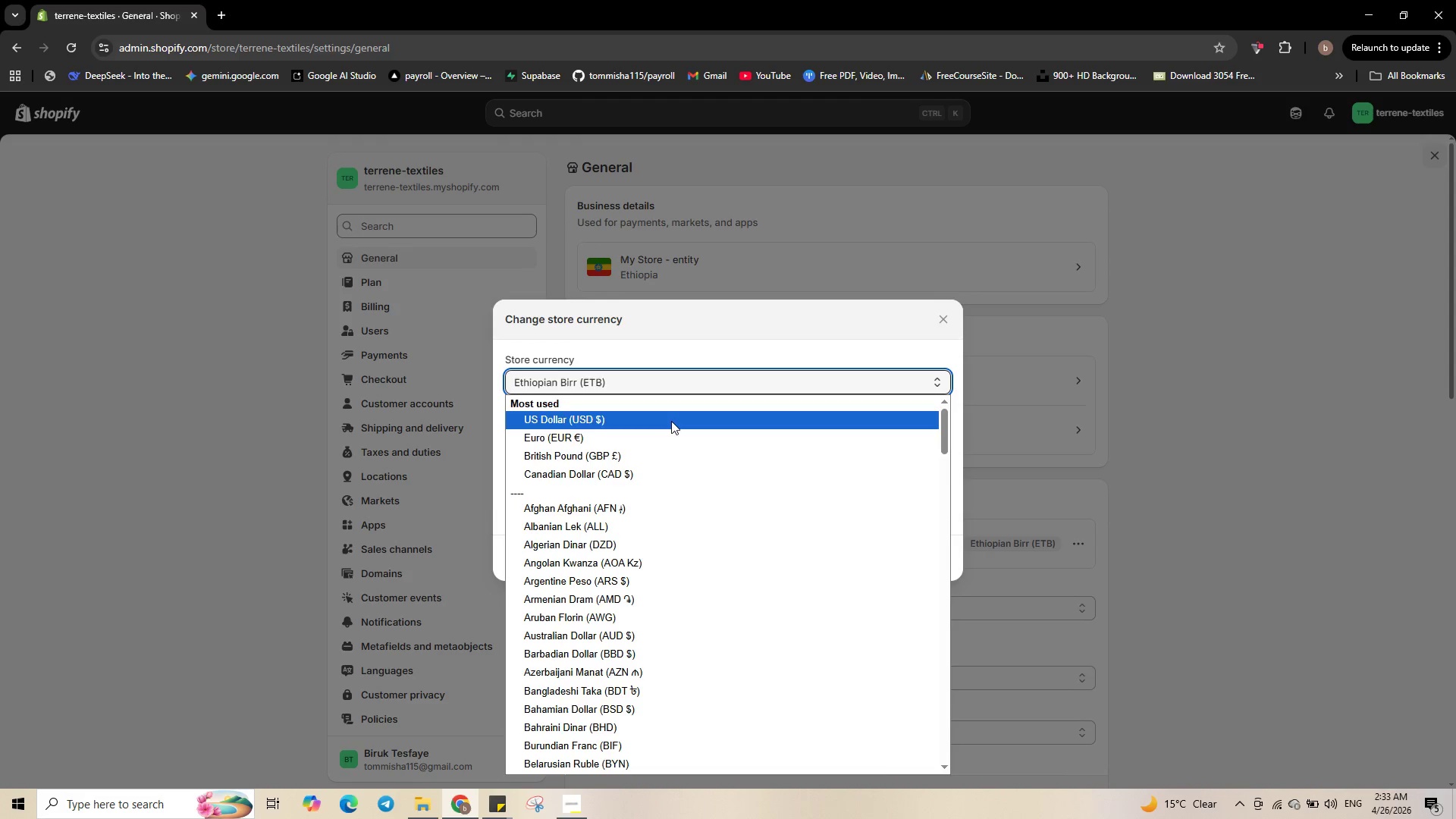 
left_click([671, 421])
 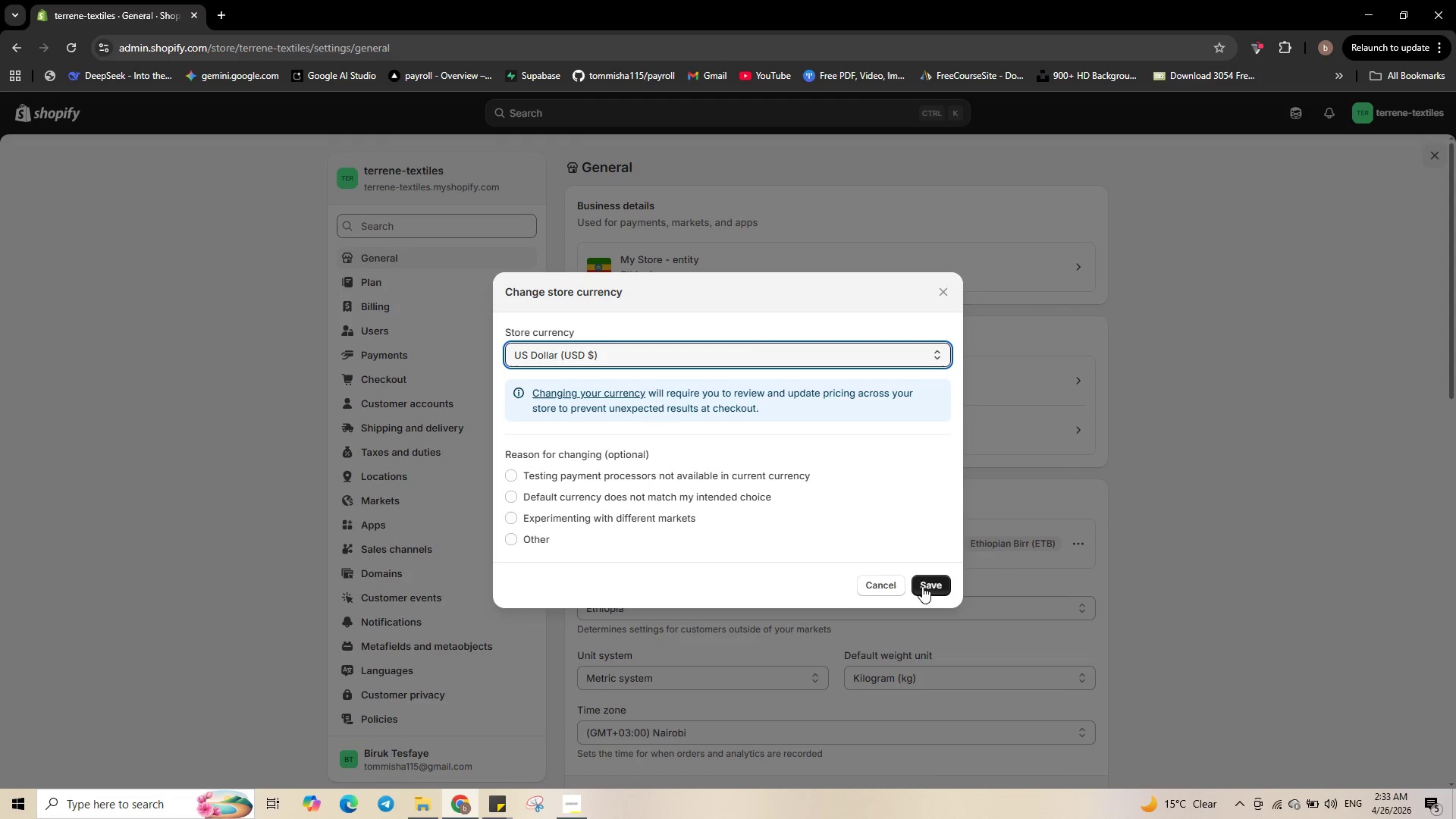 
left_click([921, 584])
 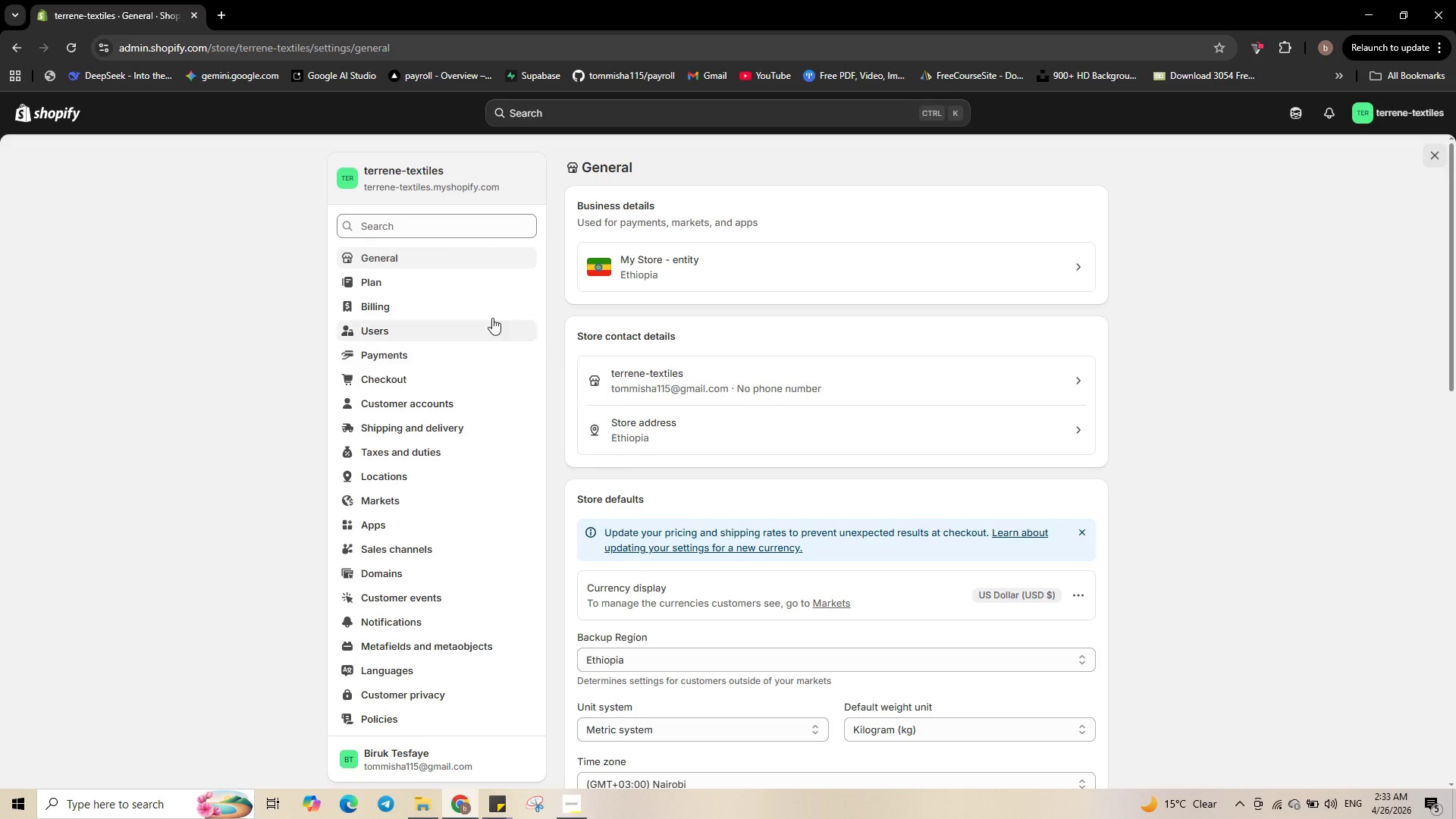 
wait(7.23)
 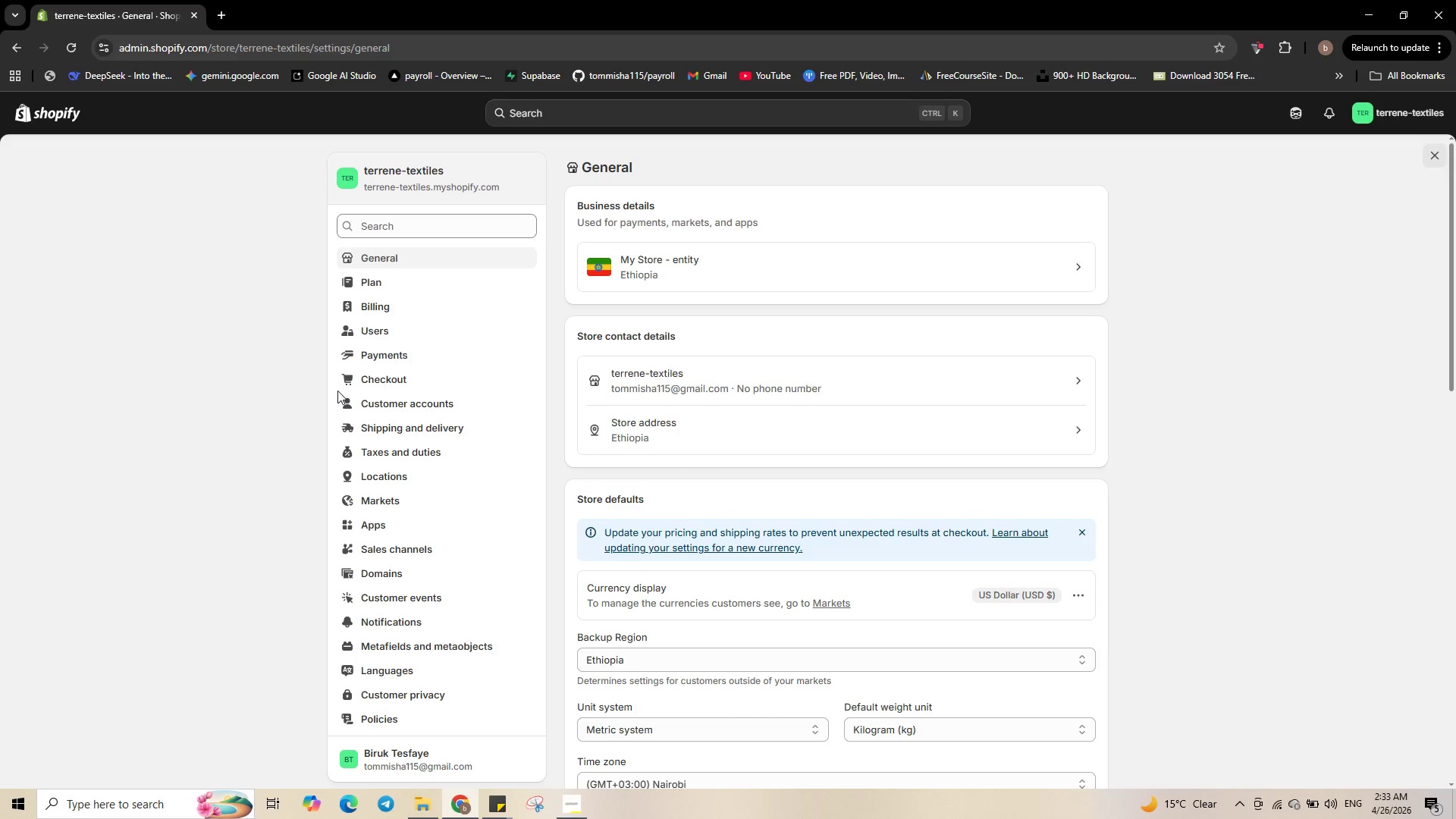 
left_click([1428, 144])
 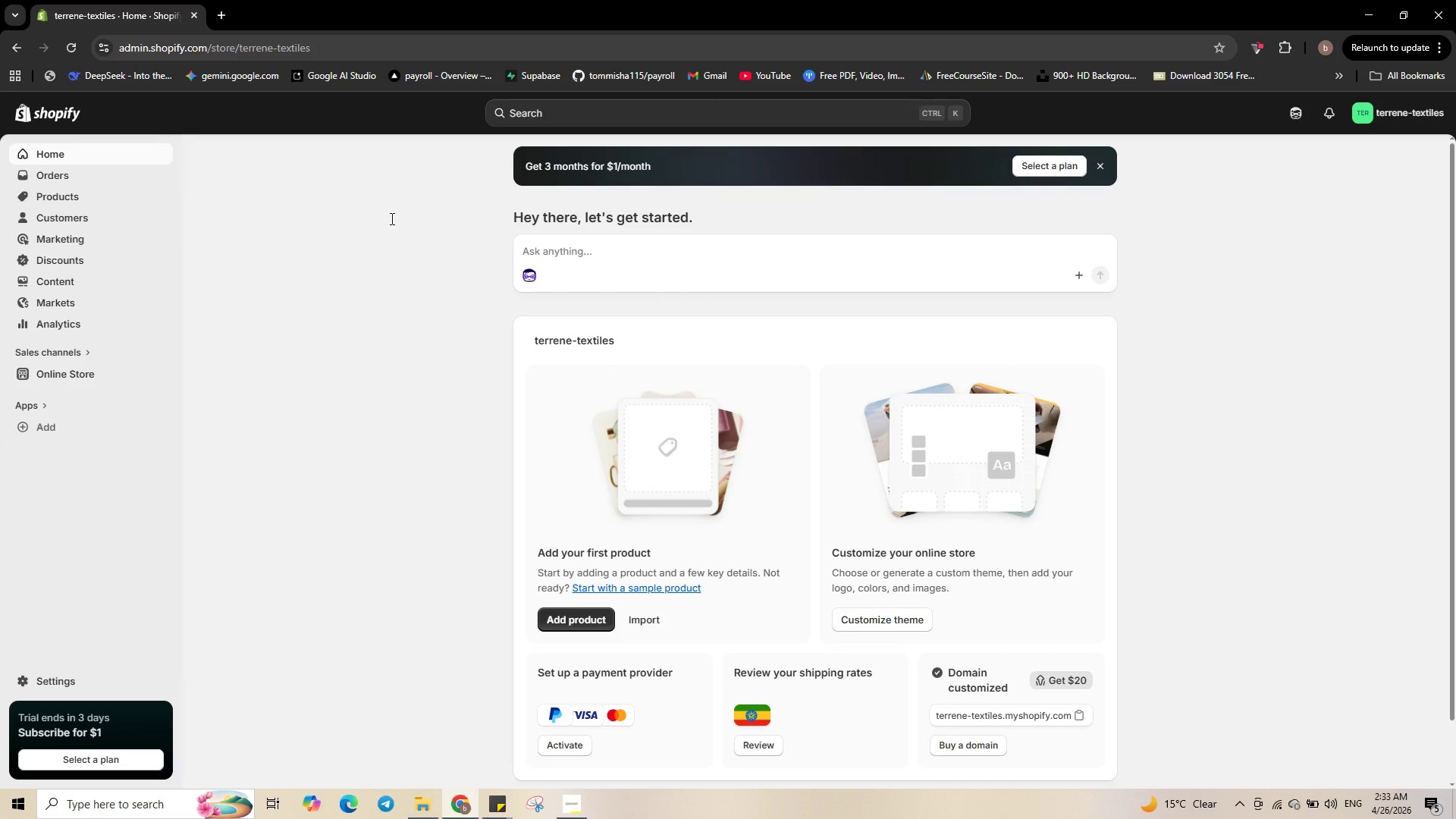 
left_click([91, 373])
 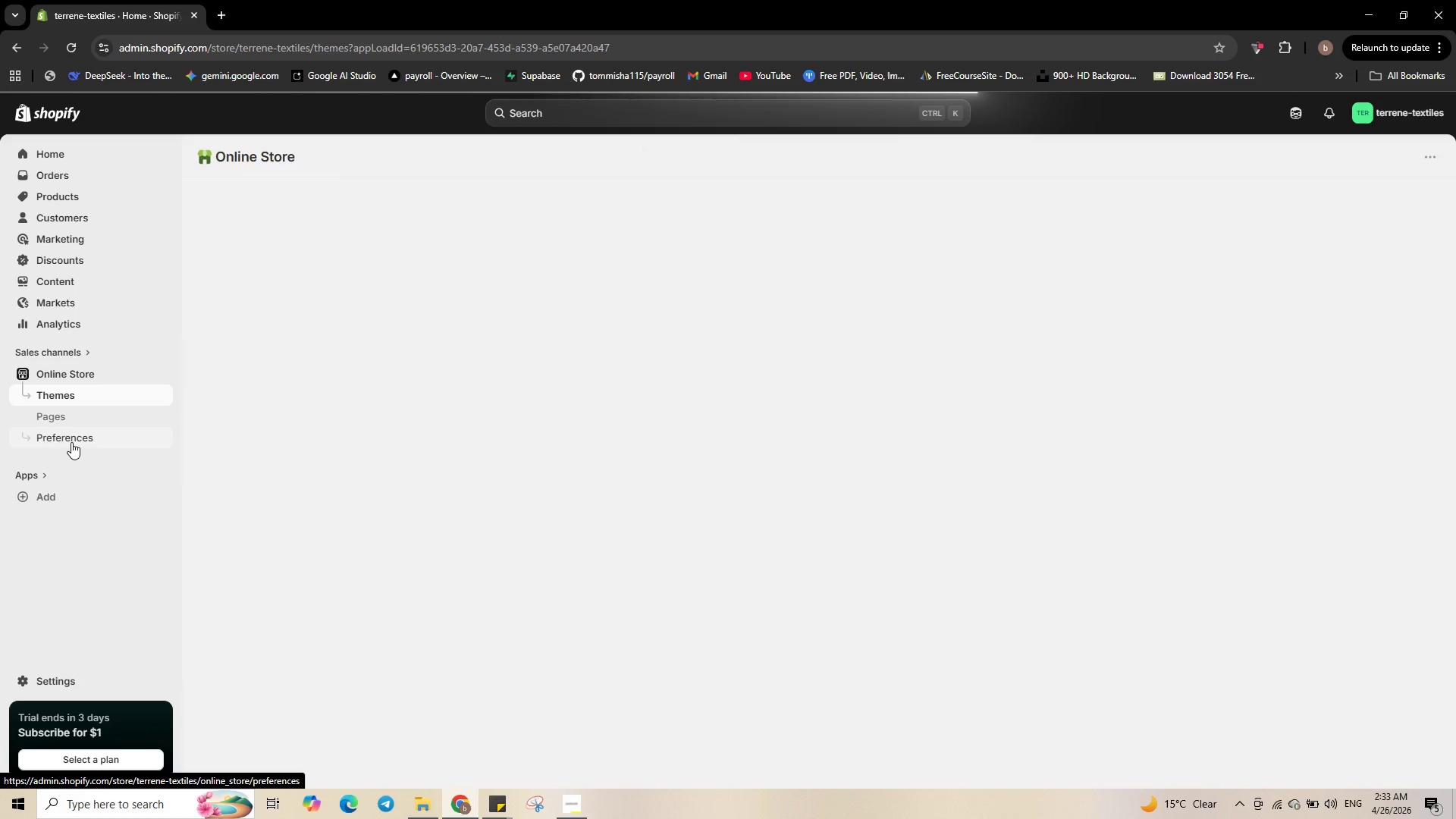 
wait(7.19)
 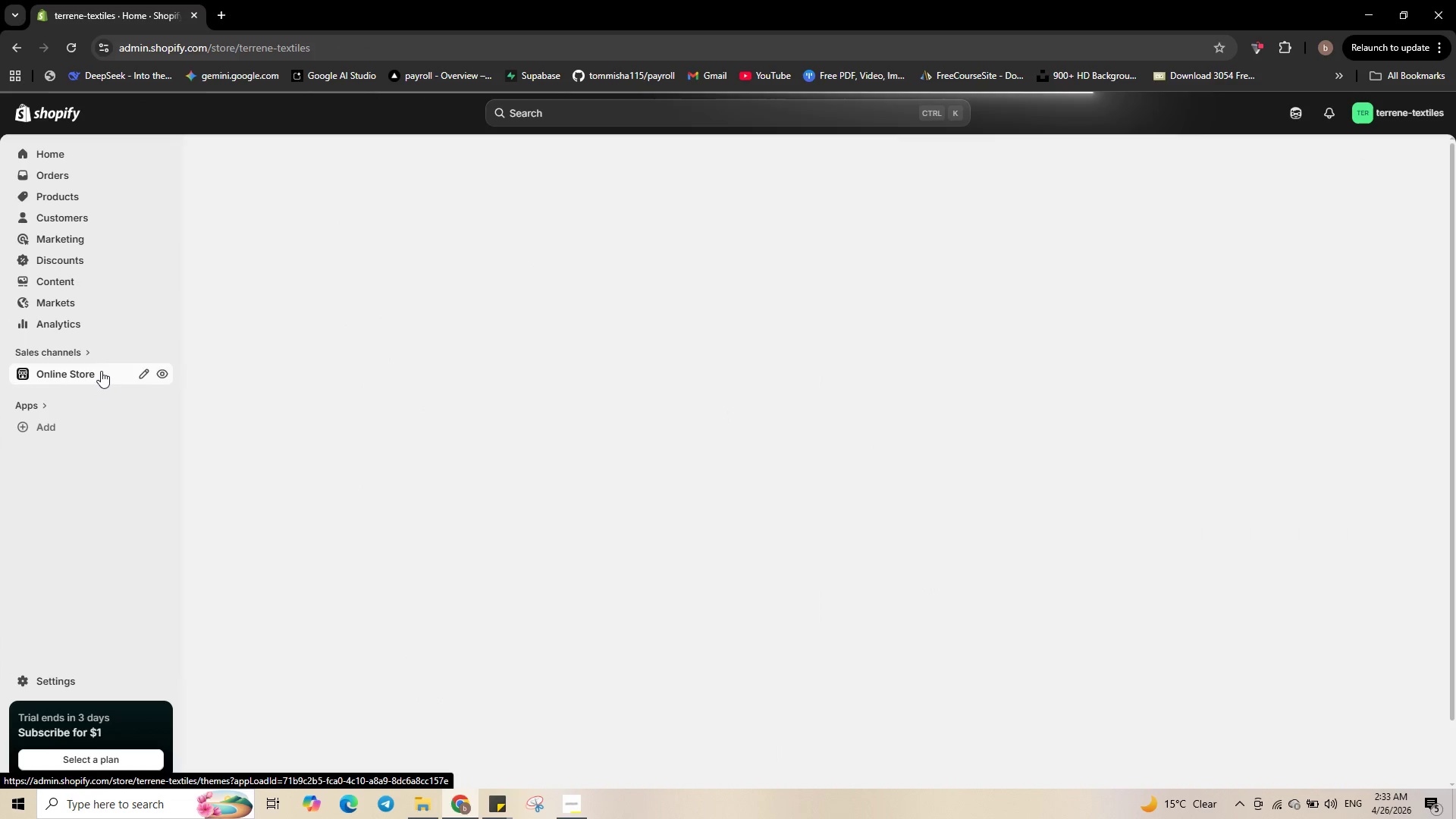 
left_click([71, 442])
 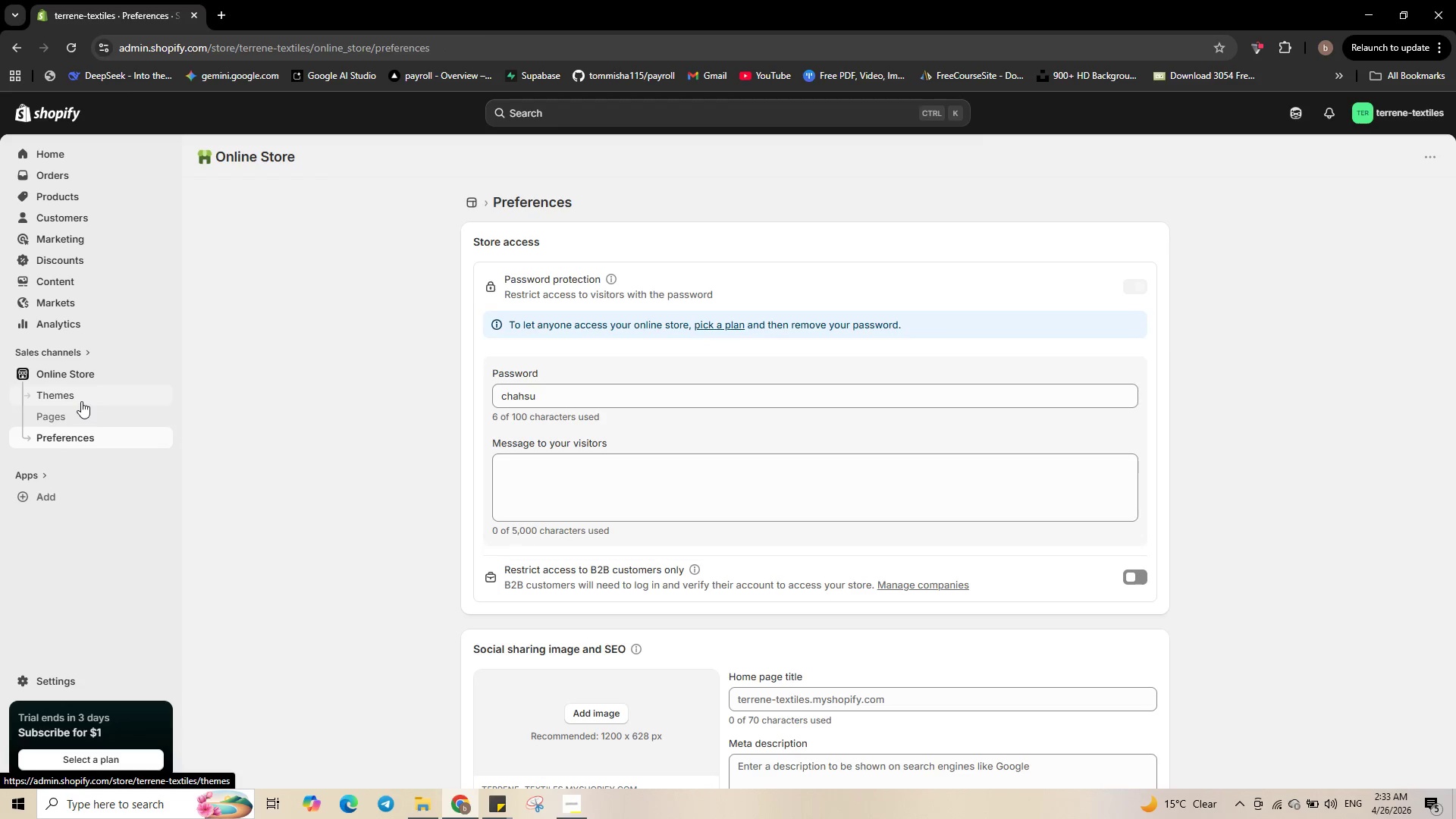 
wait(14.06)
 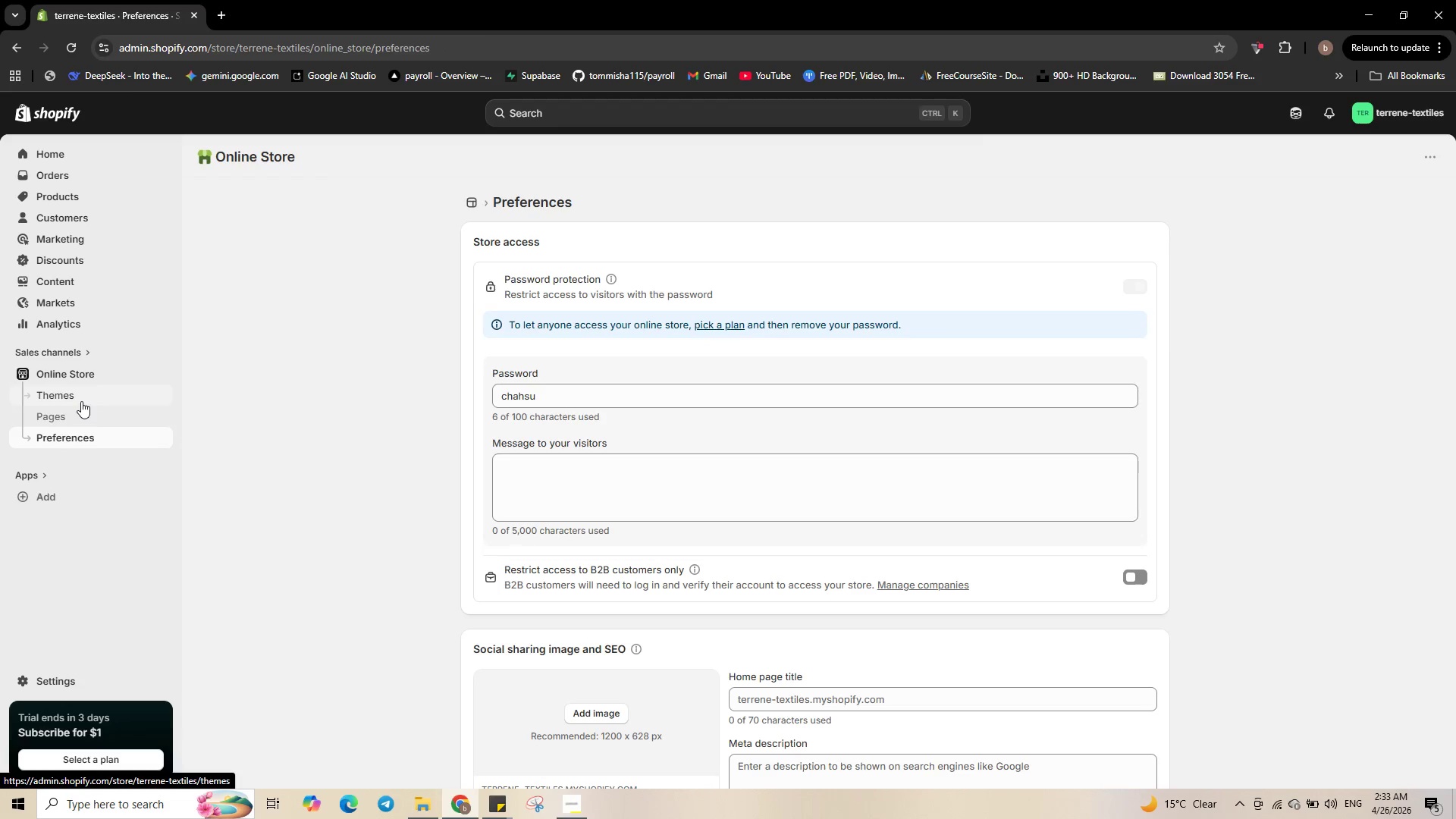 
left_click([532, 388])
 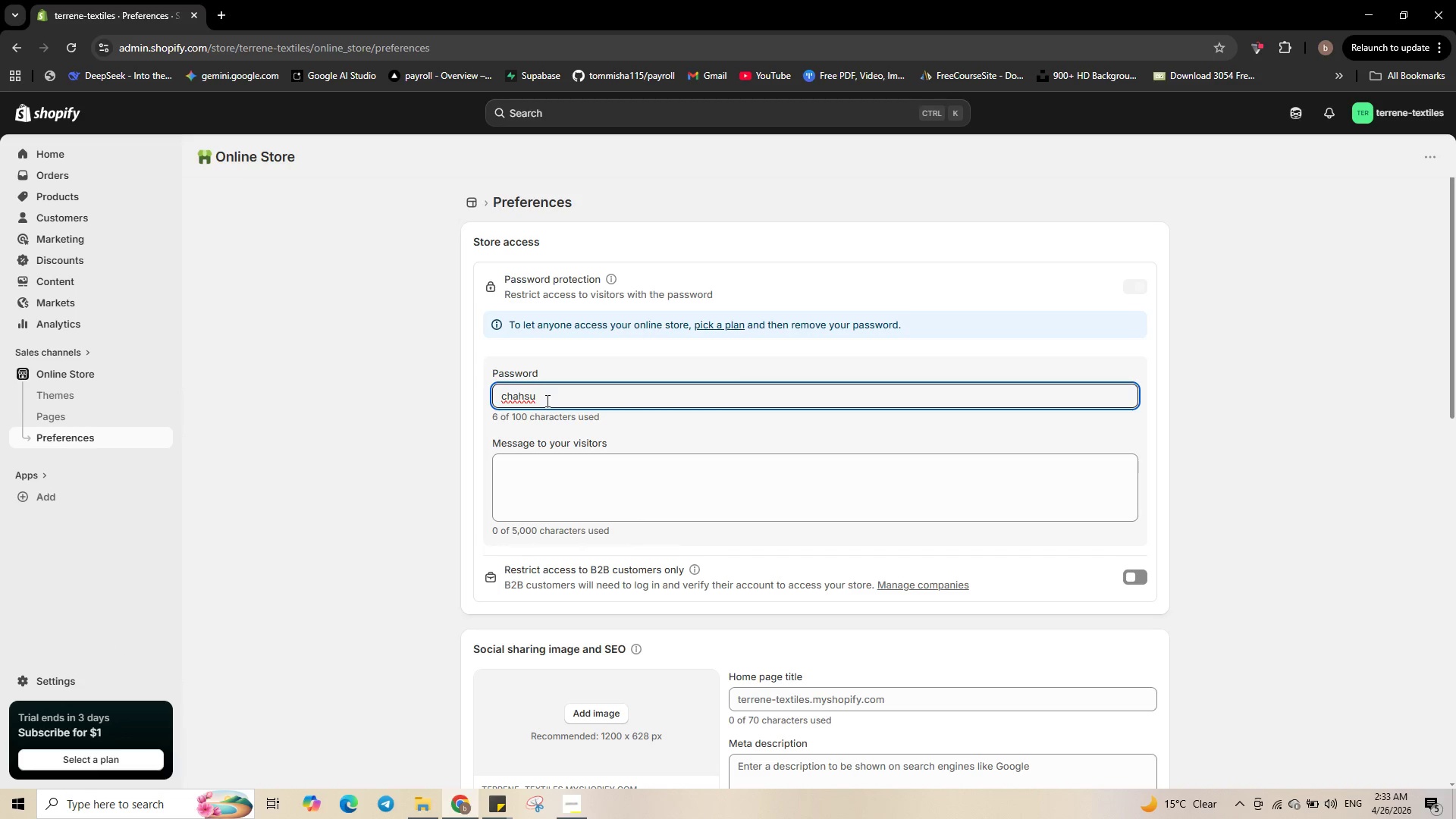 
left_click_drag(start_coordinate=[546, 398], to_coordinate=[482, 403])
 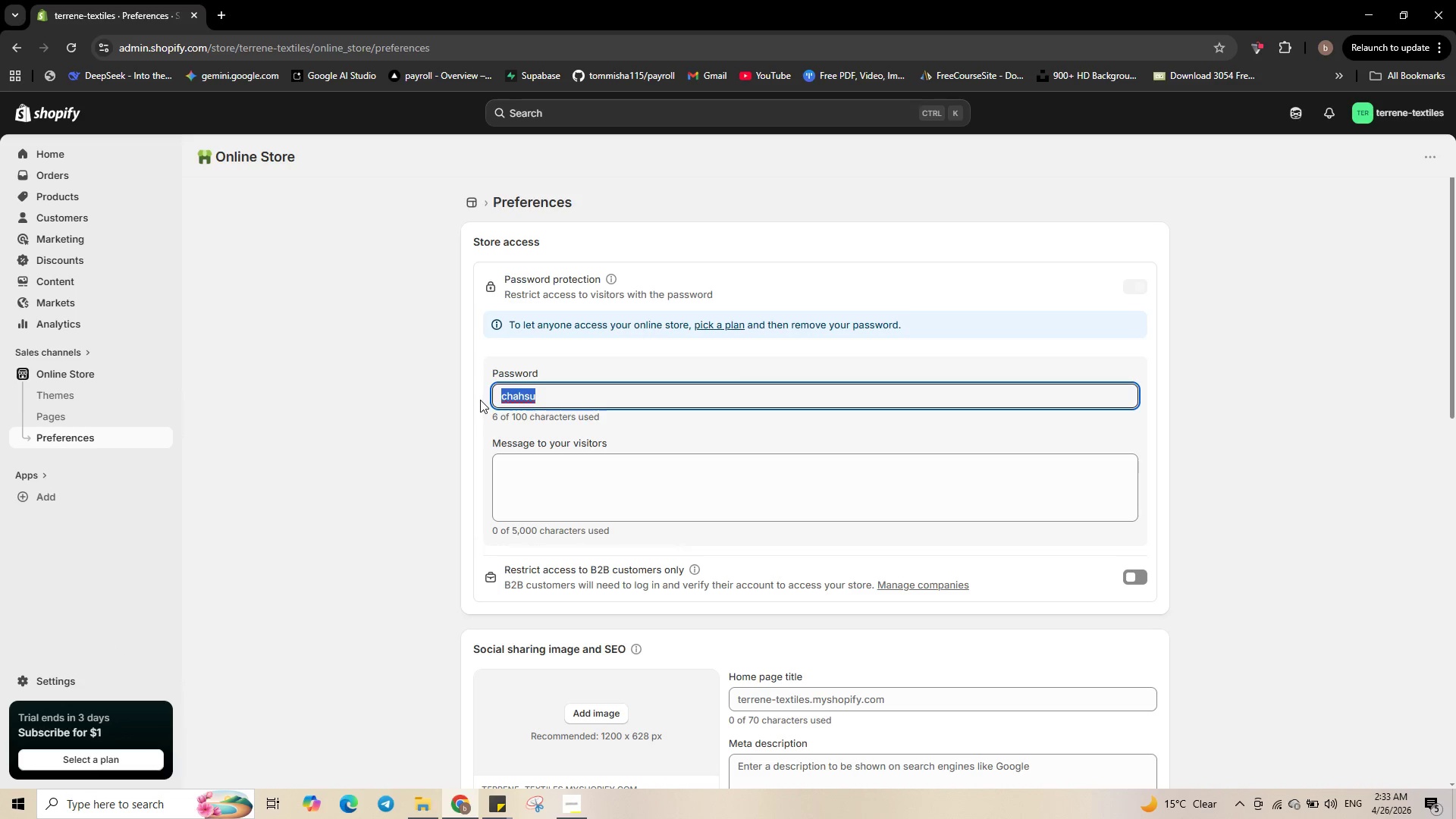 
type(tr)
 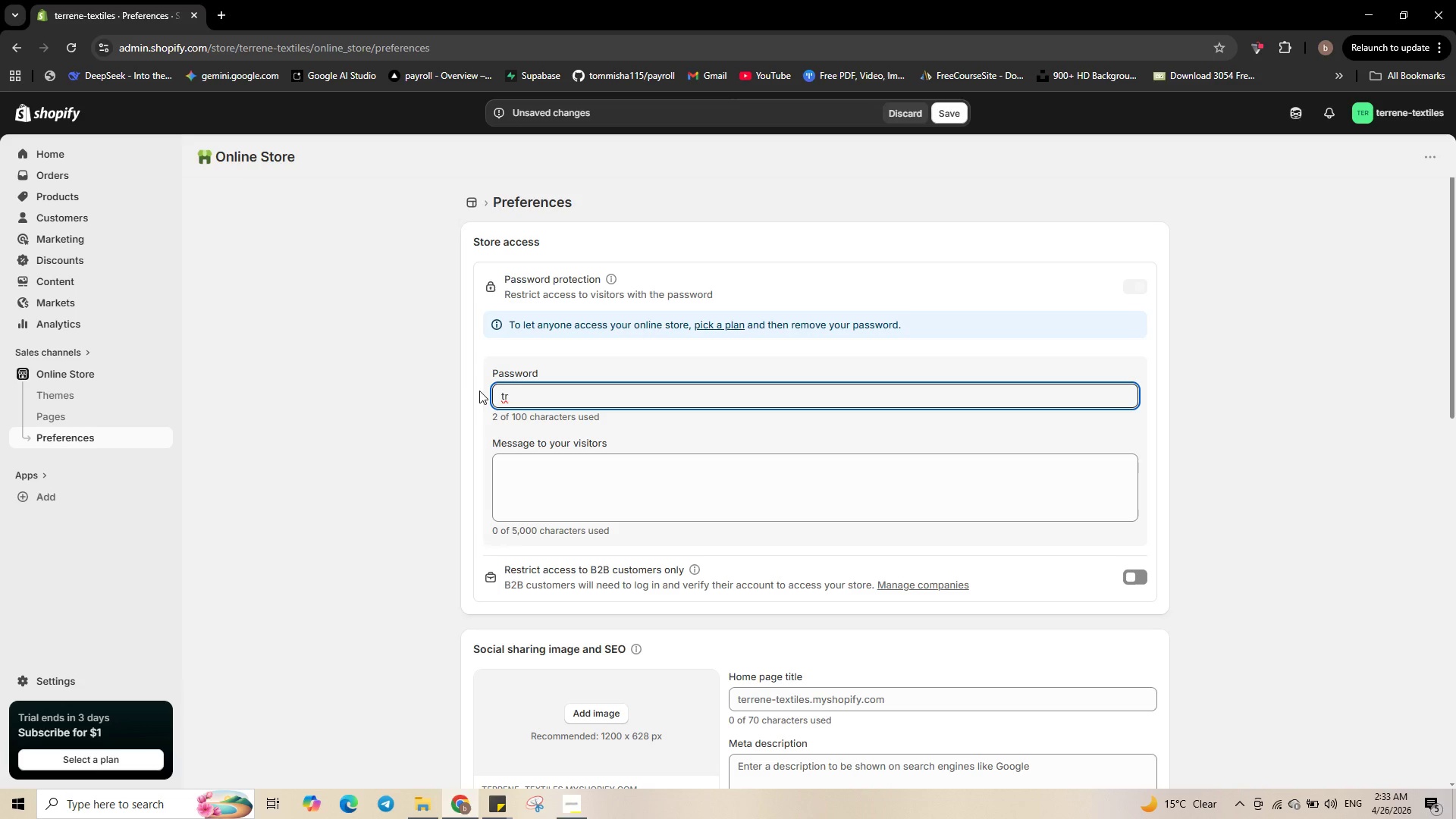 
key(Backspace)
type(err)
 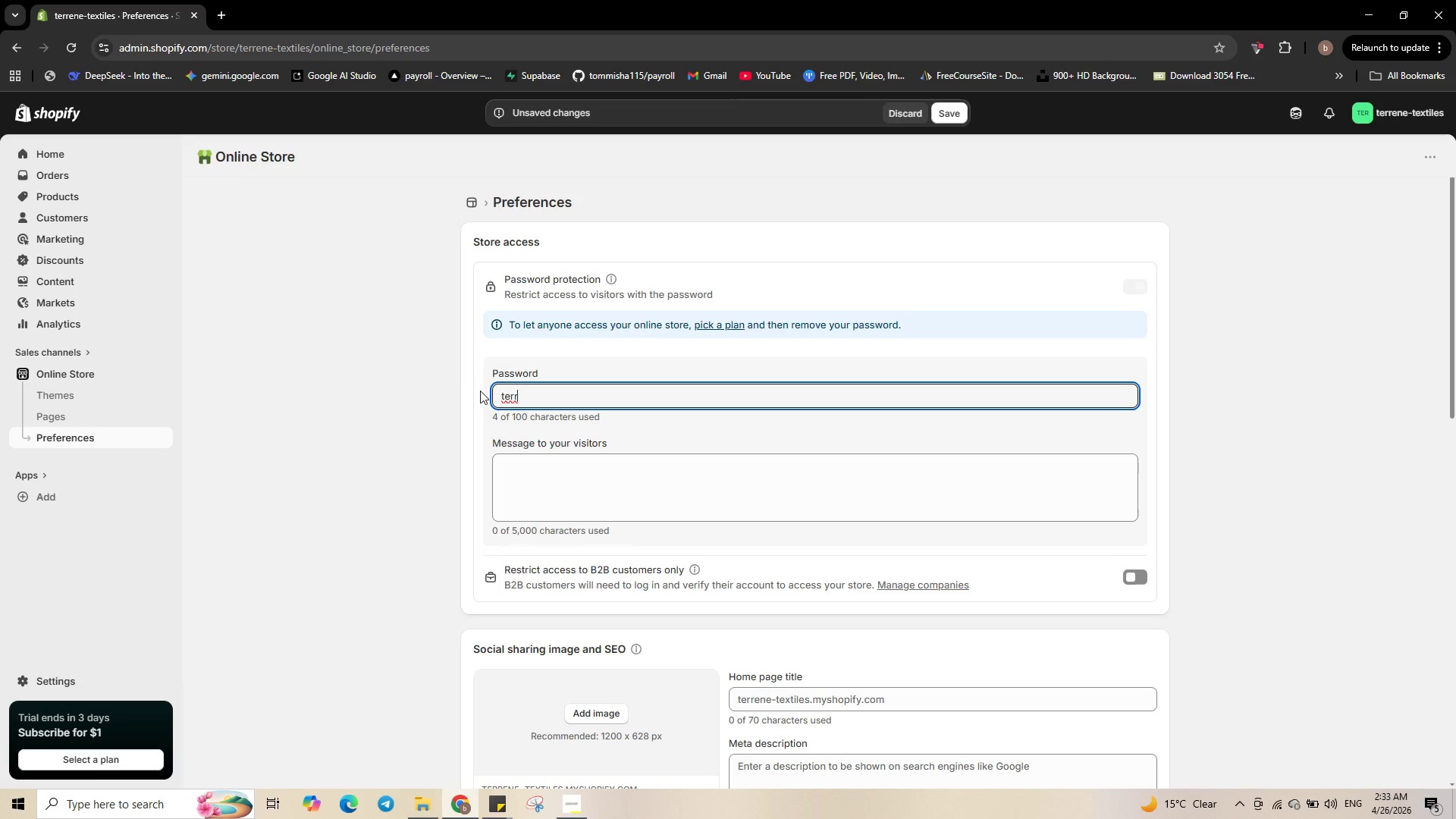 
wait(5.45)
 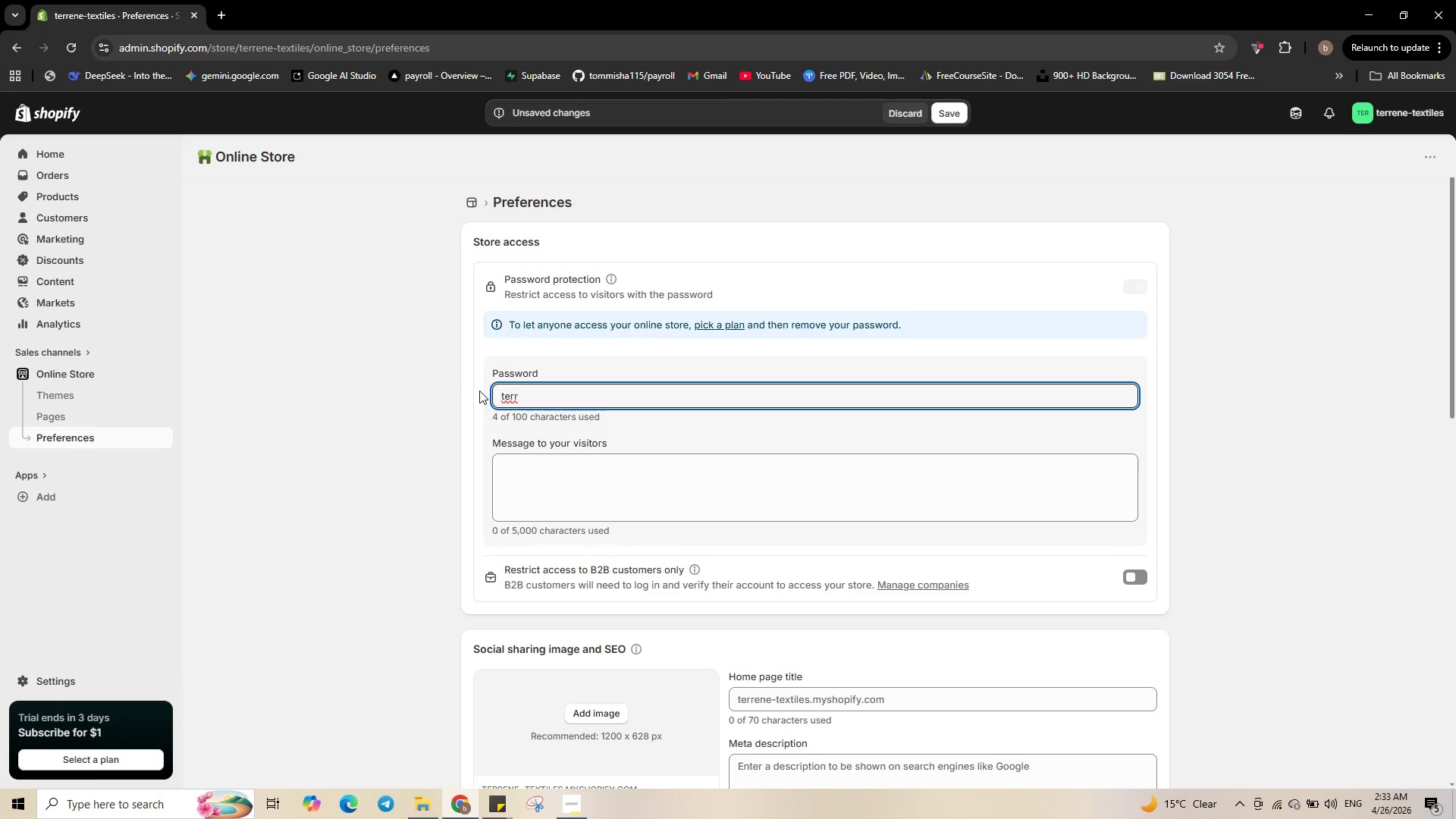 
type(ene115)
 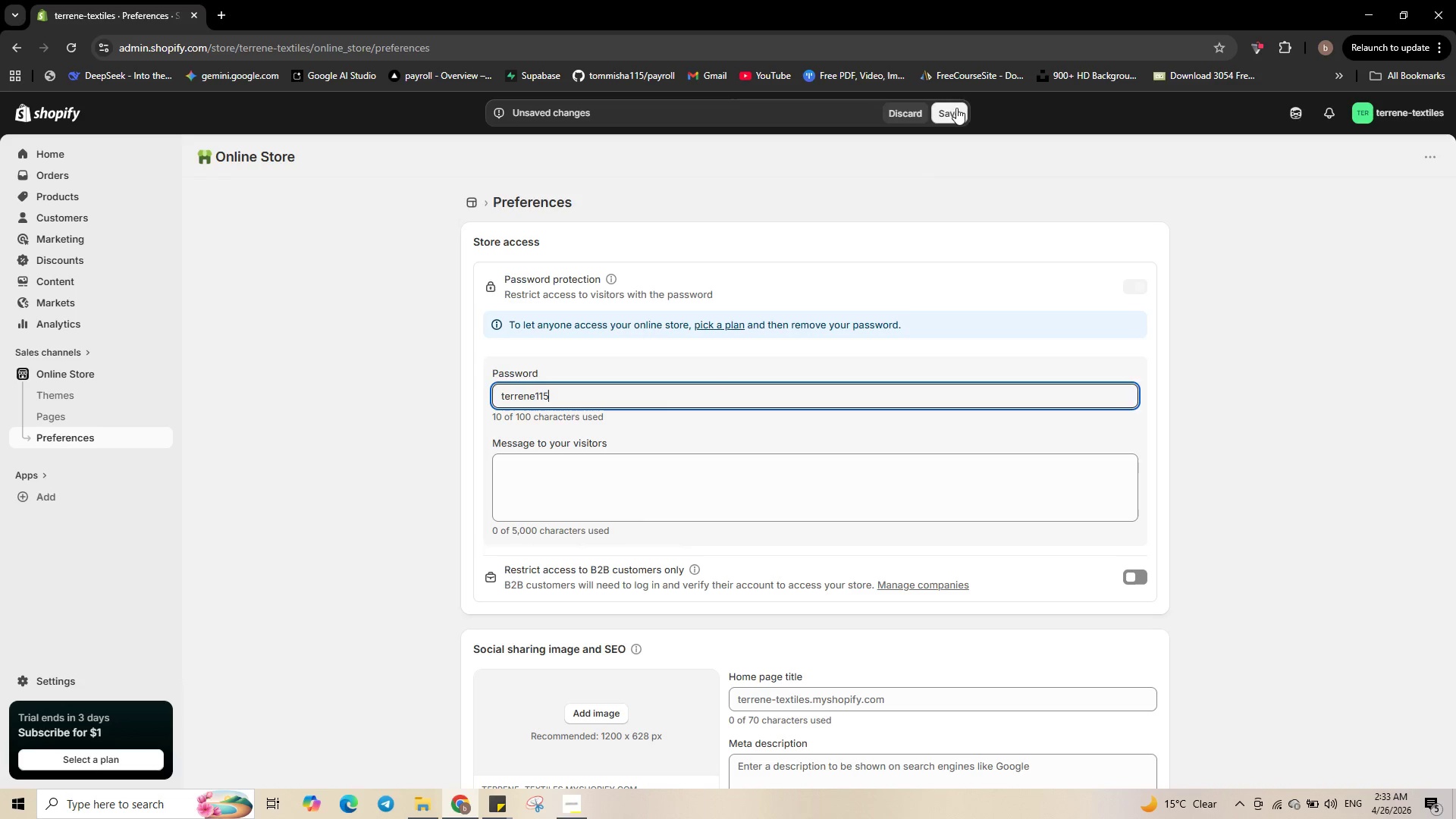 
mouse_move([940, 146])
 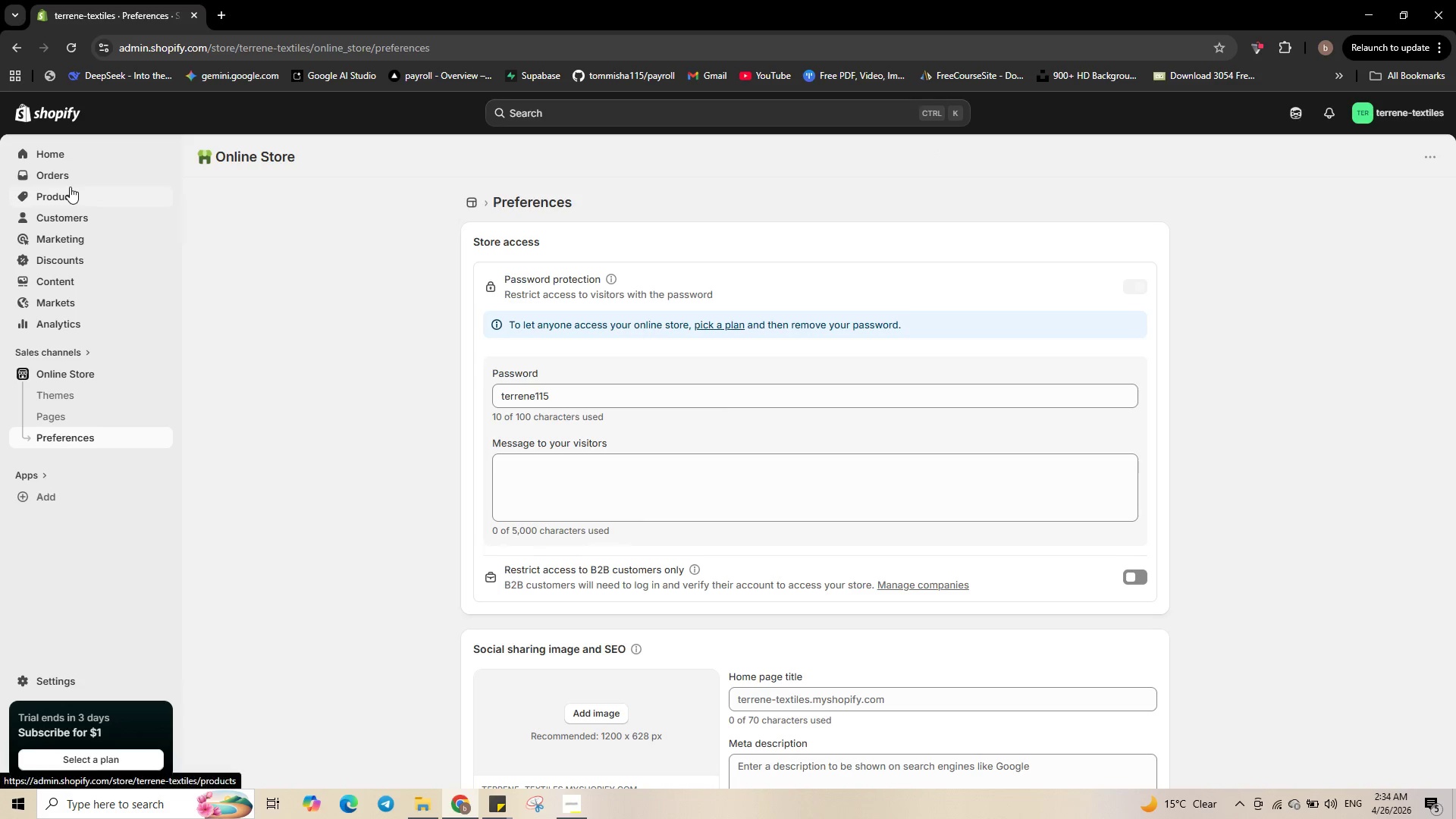 
left_click([70, 187])
 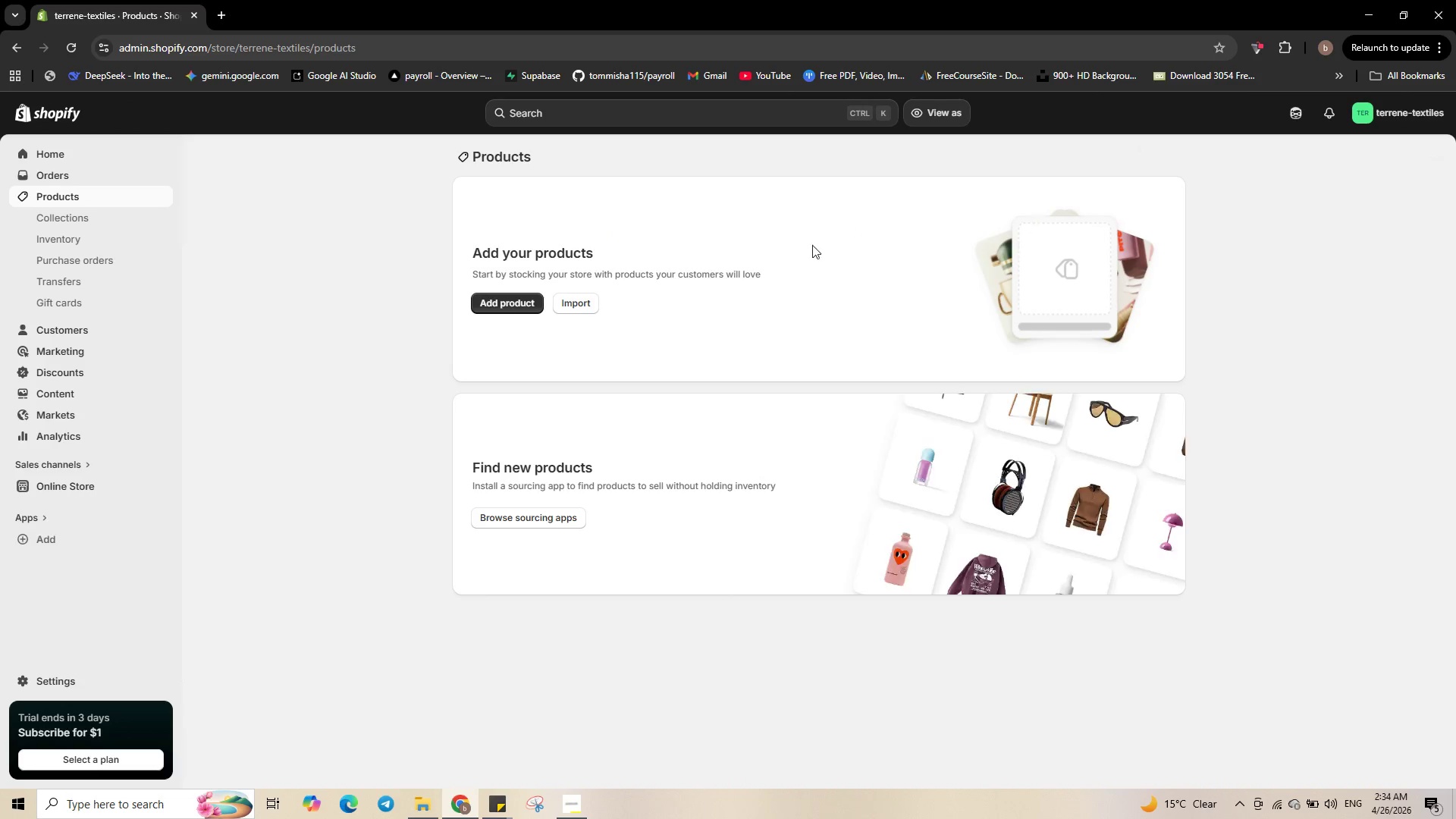 
left_click([512, 303])
 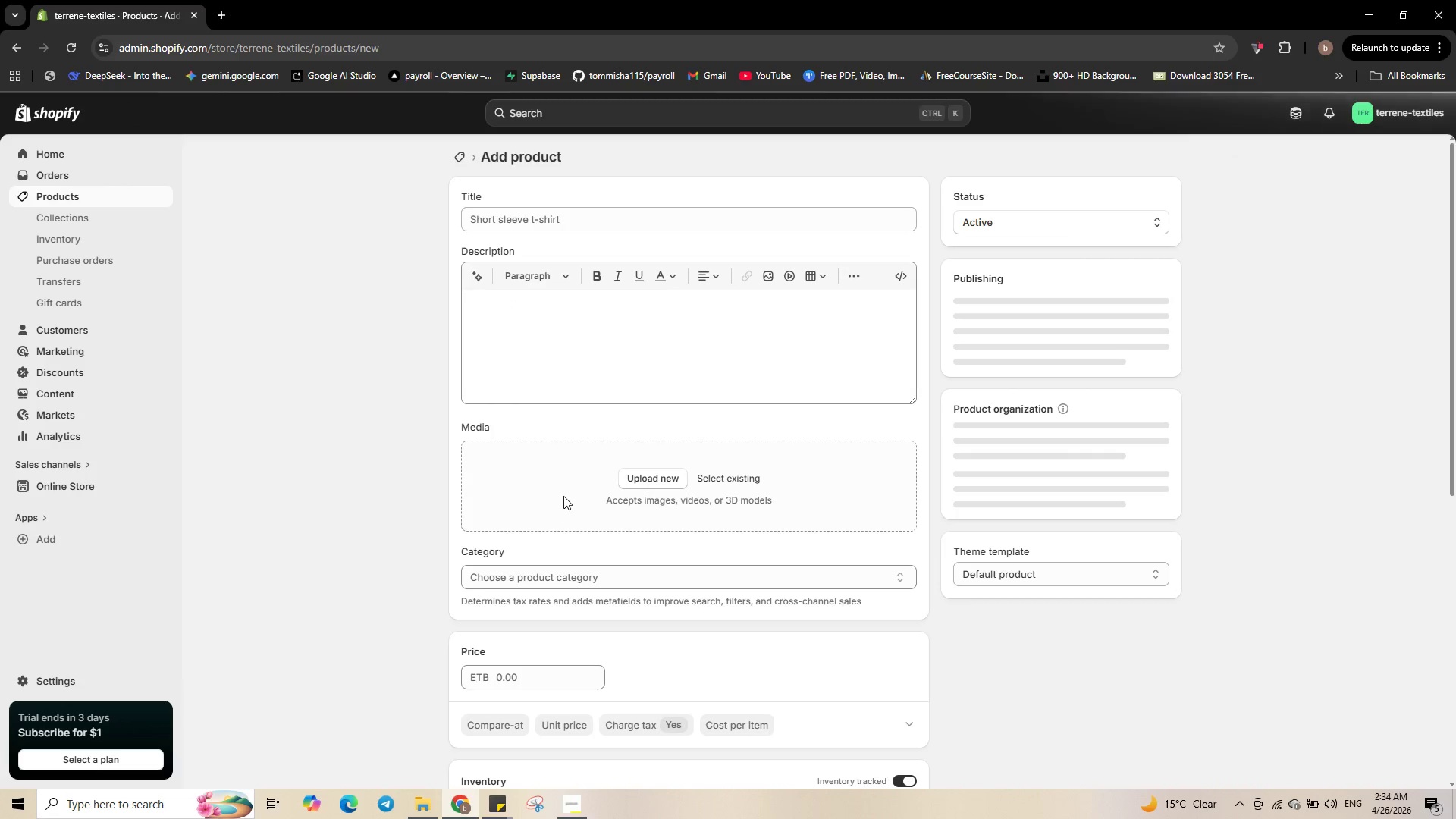 
left_click([535, 212])
 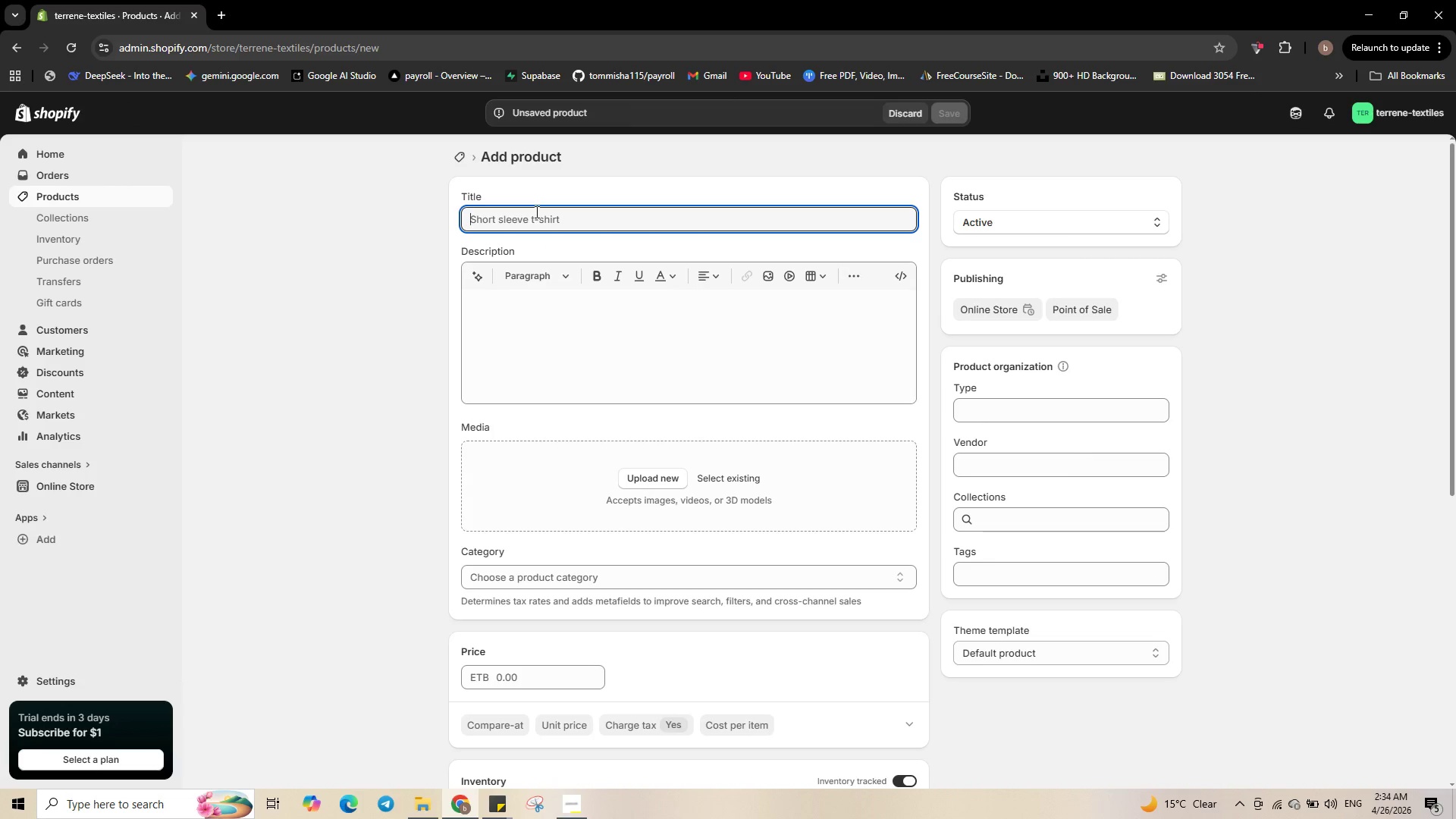 
type(Deadstock Linen Remnant )
 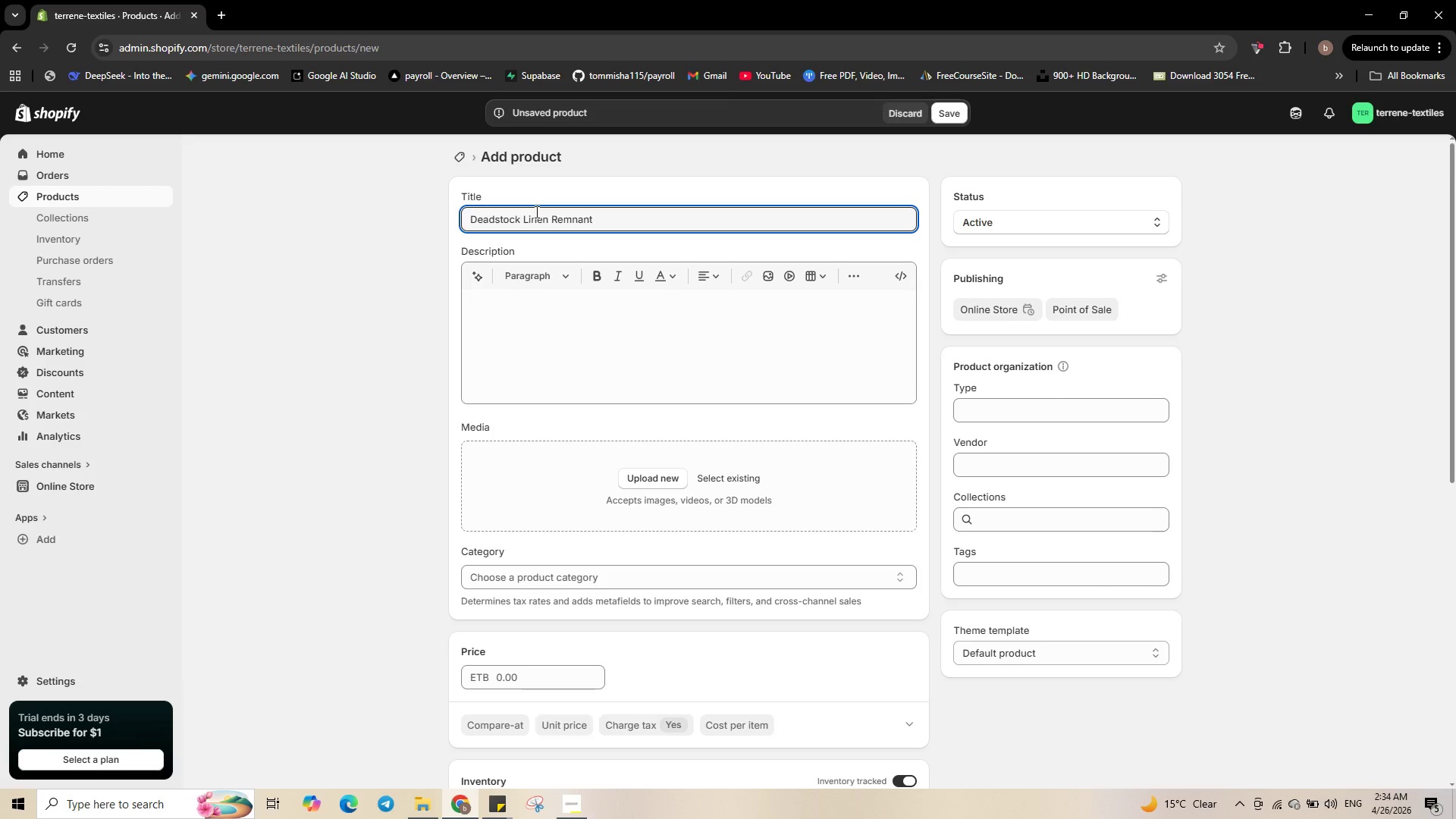 
type(Bundle )
 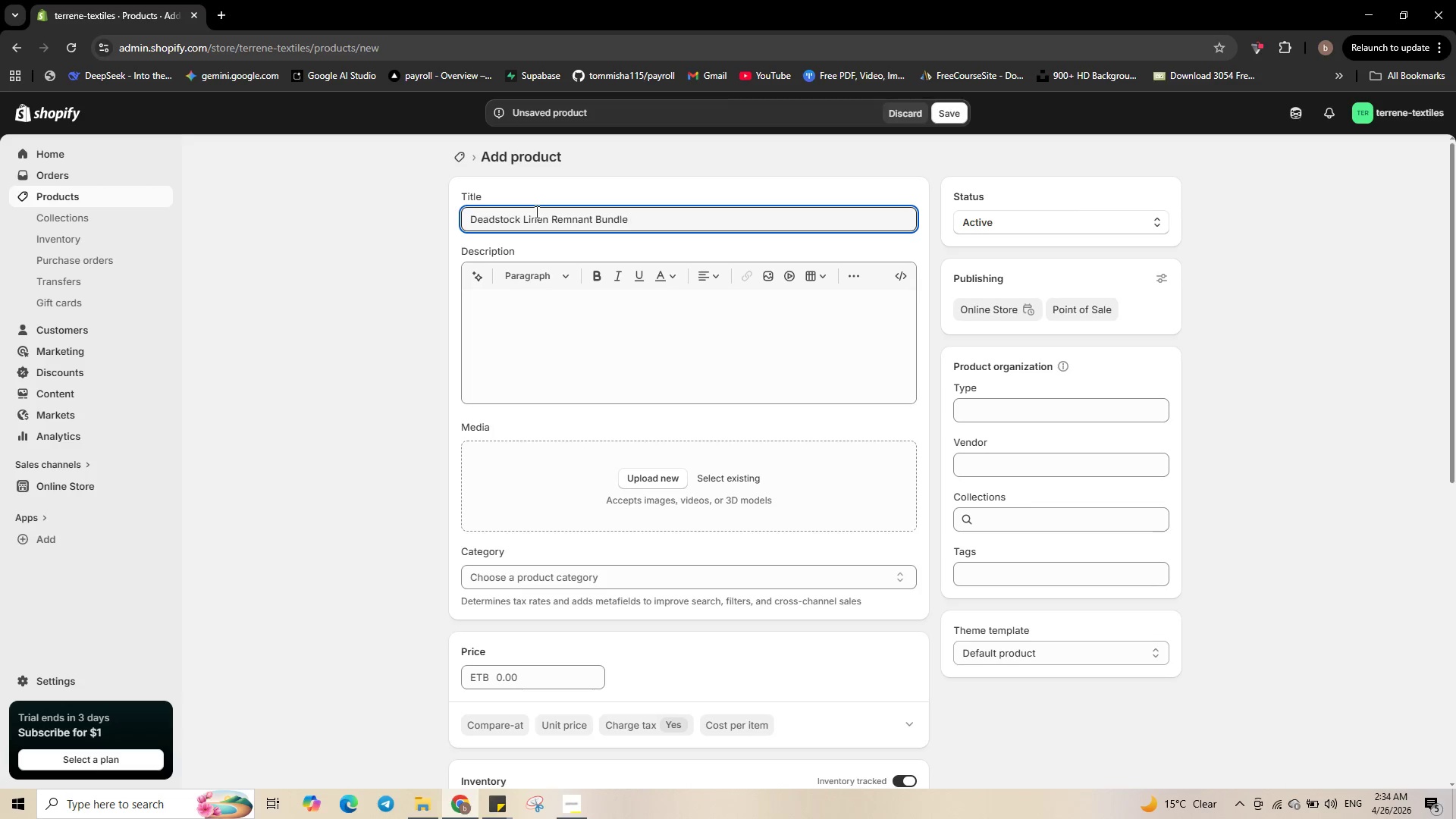 
wait(6.14)
 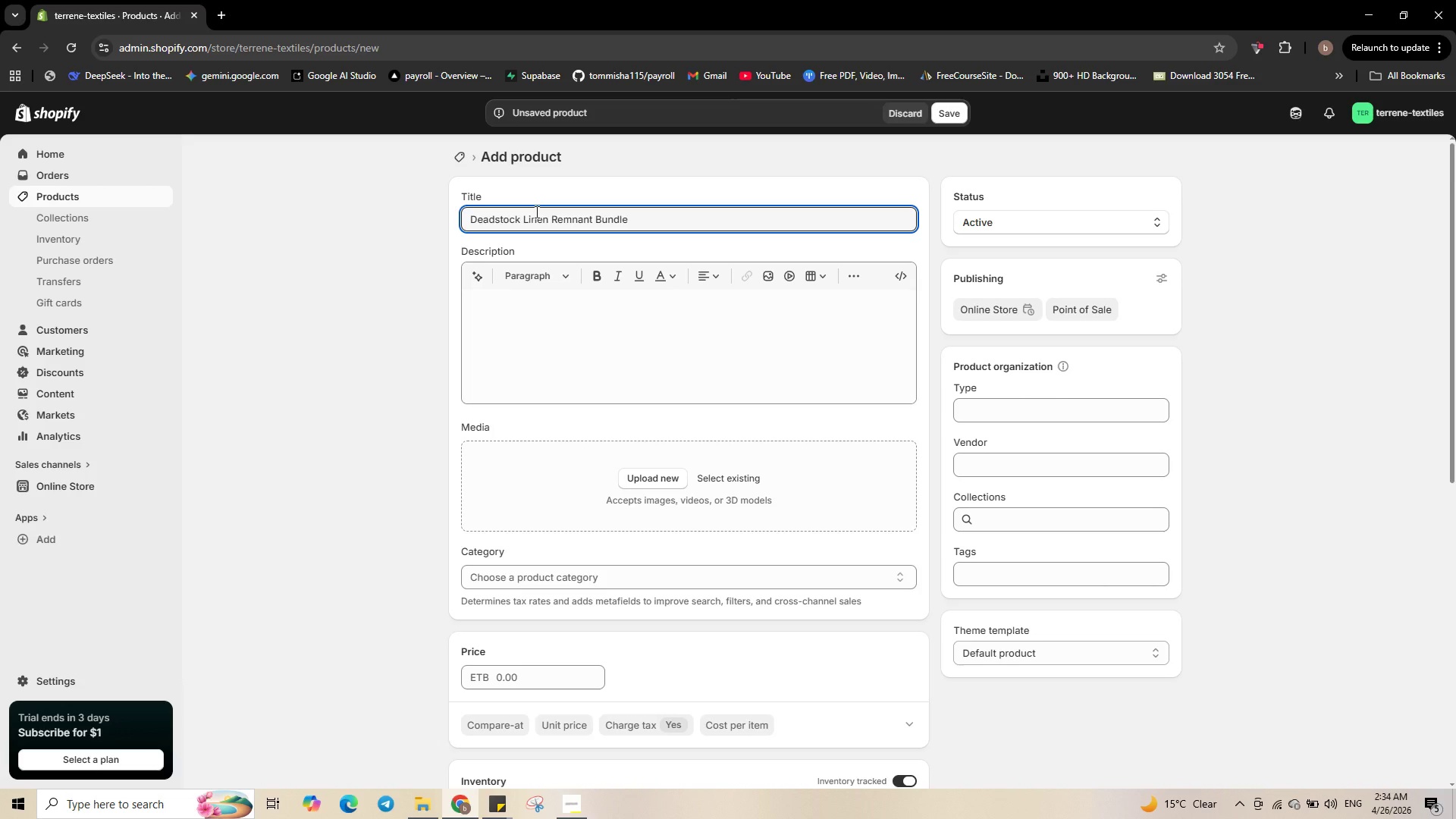 
left_click([537, 300])
 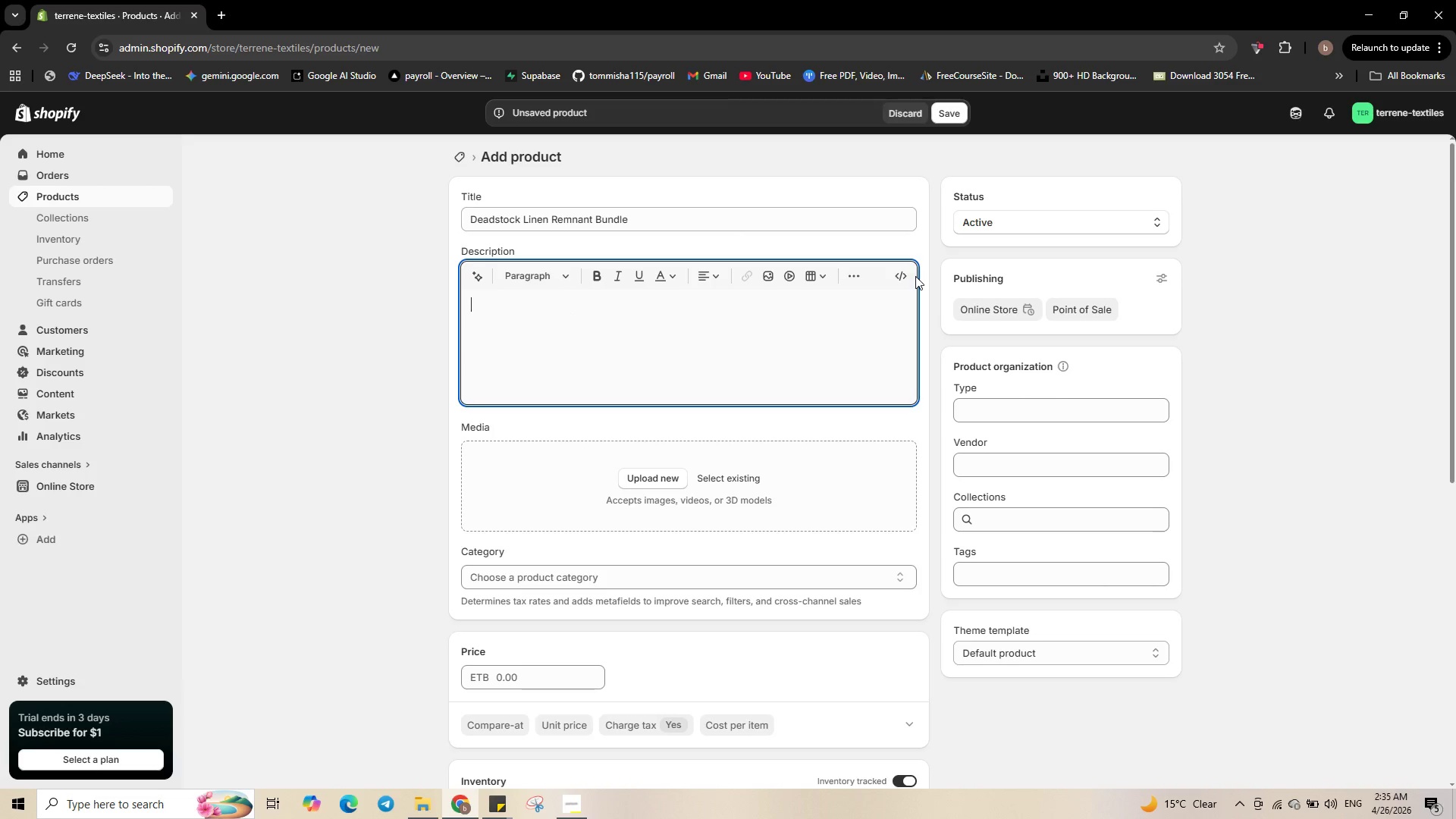 
left_click([897, 273])
 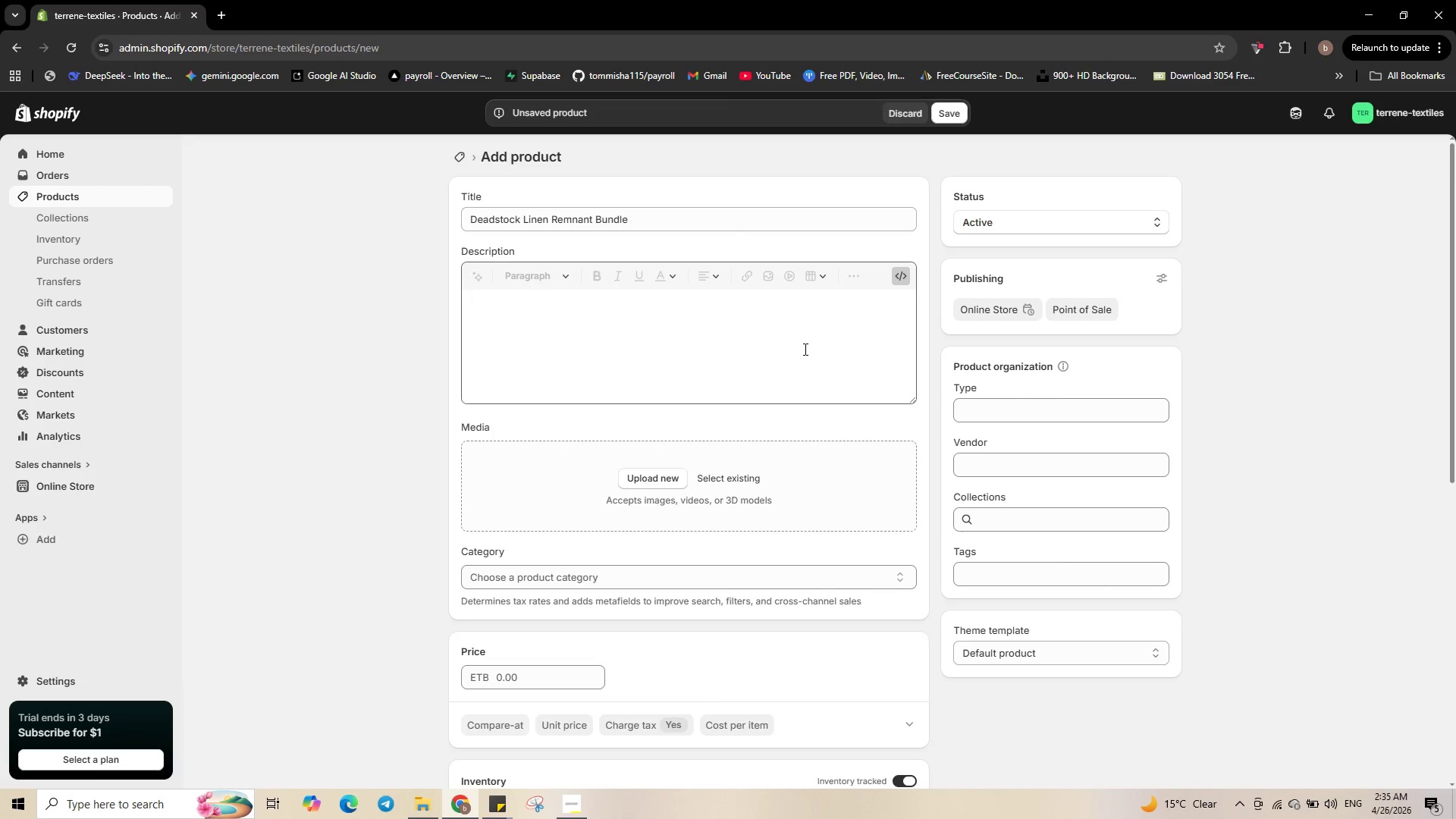 
left_click([801, 335])
 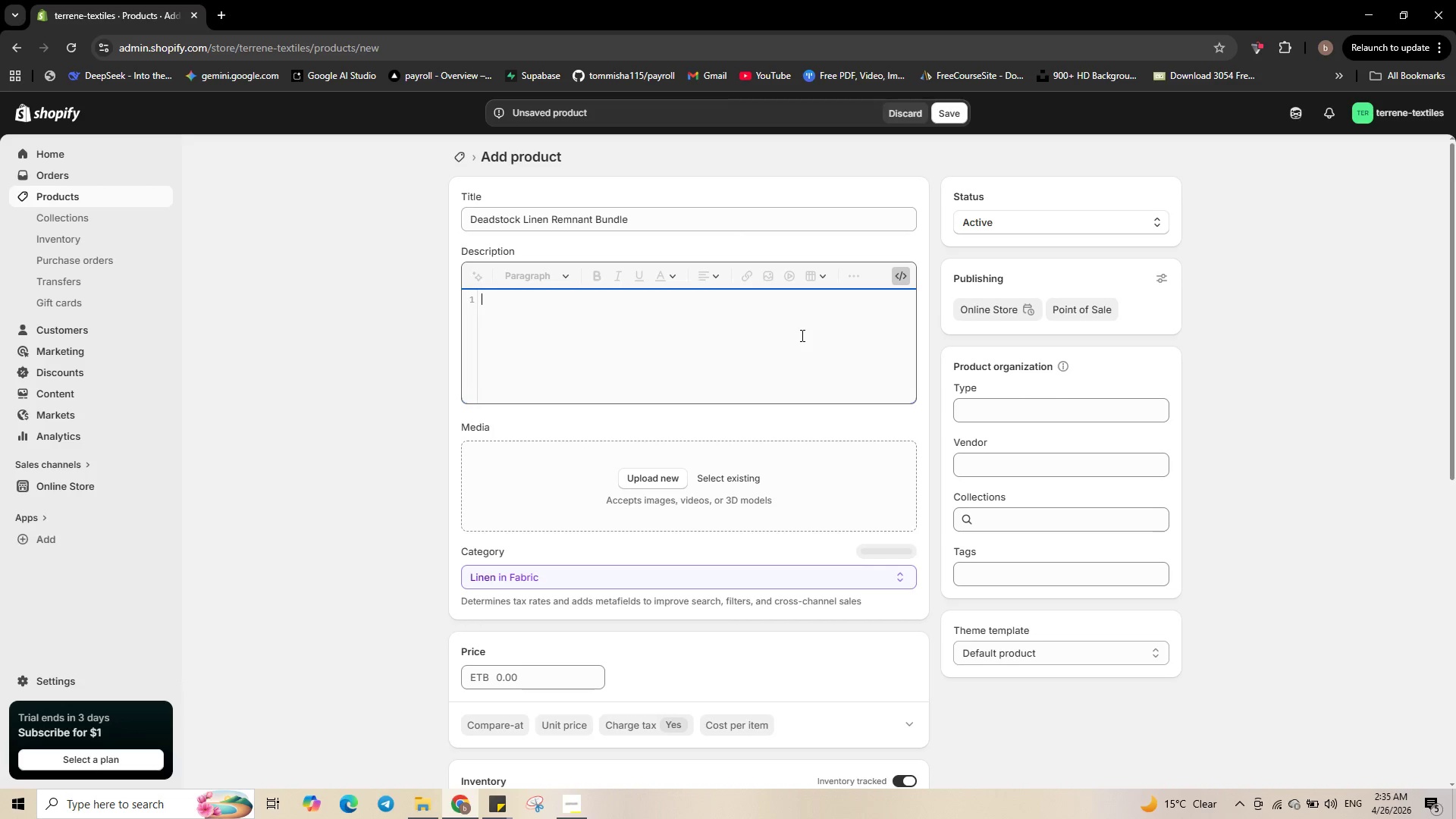 
key(Shift+Comma)
 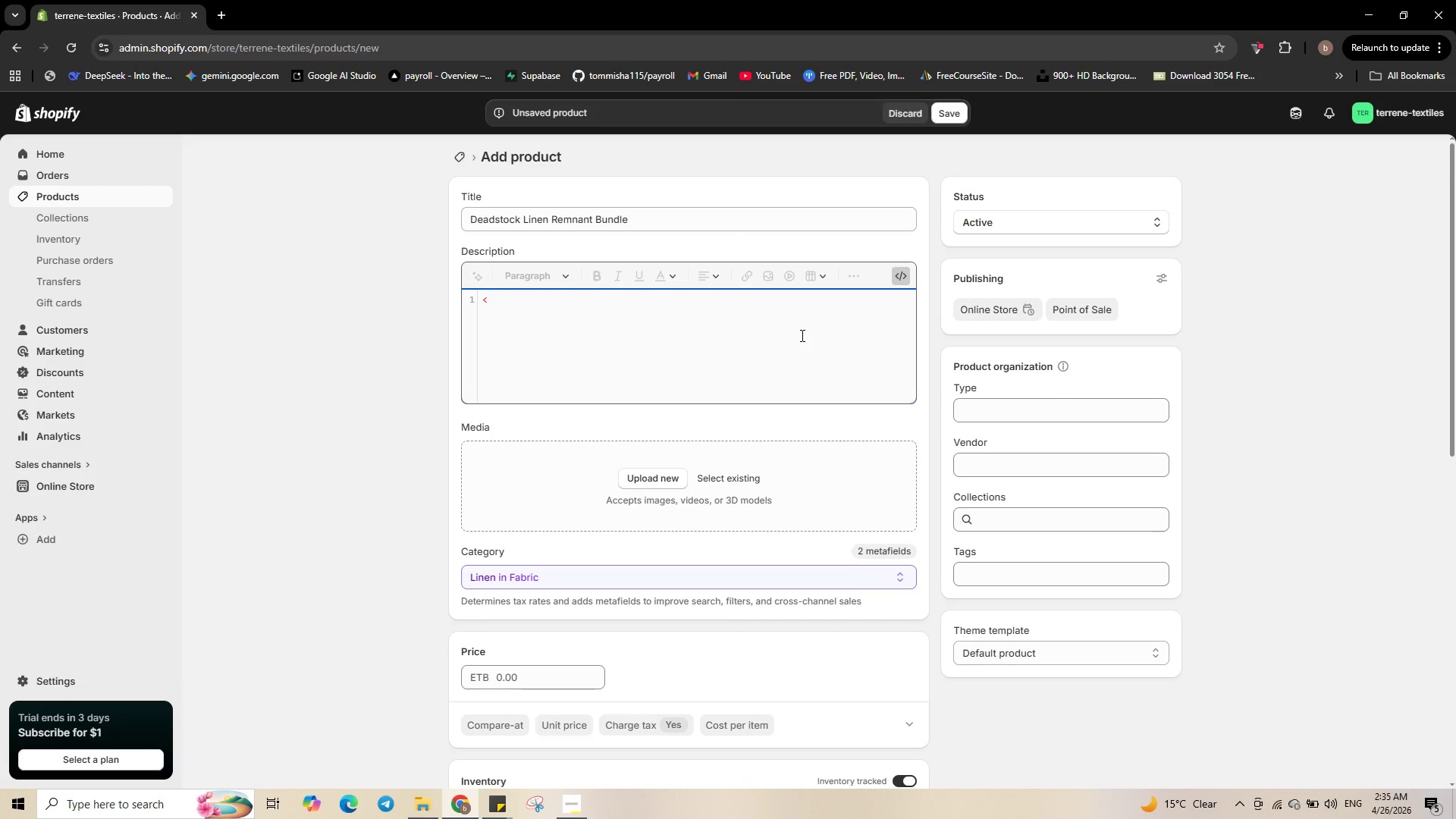 
key(P)
 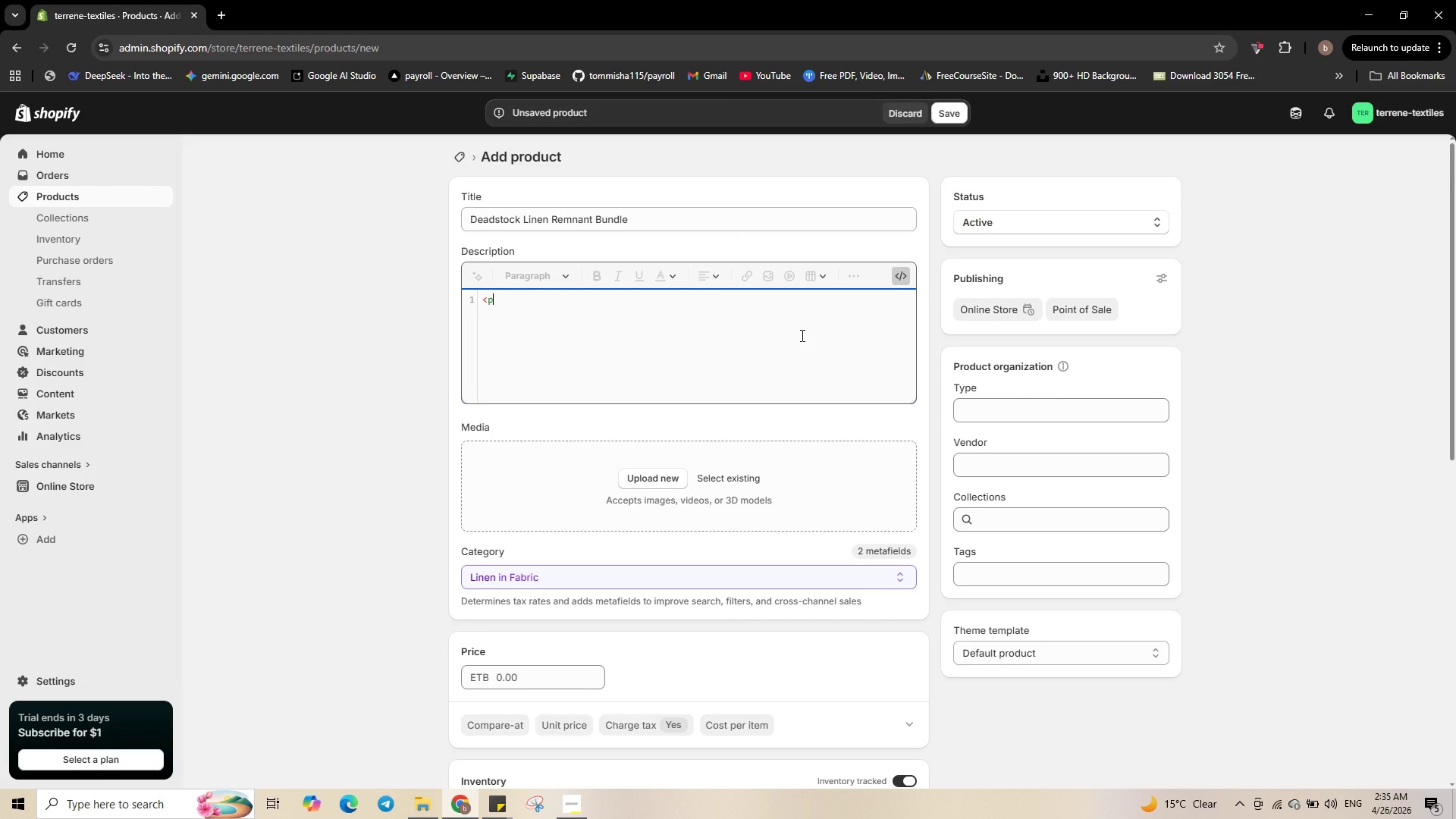 
key(Shift+Period)
 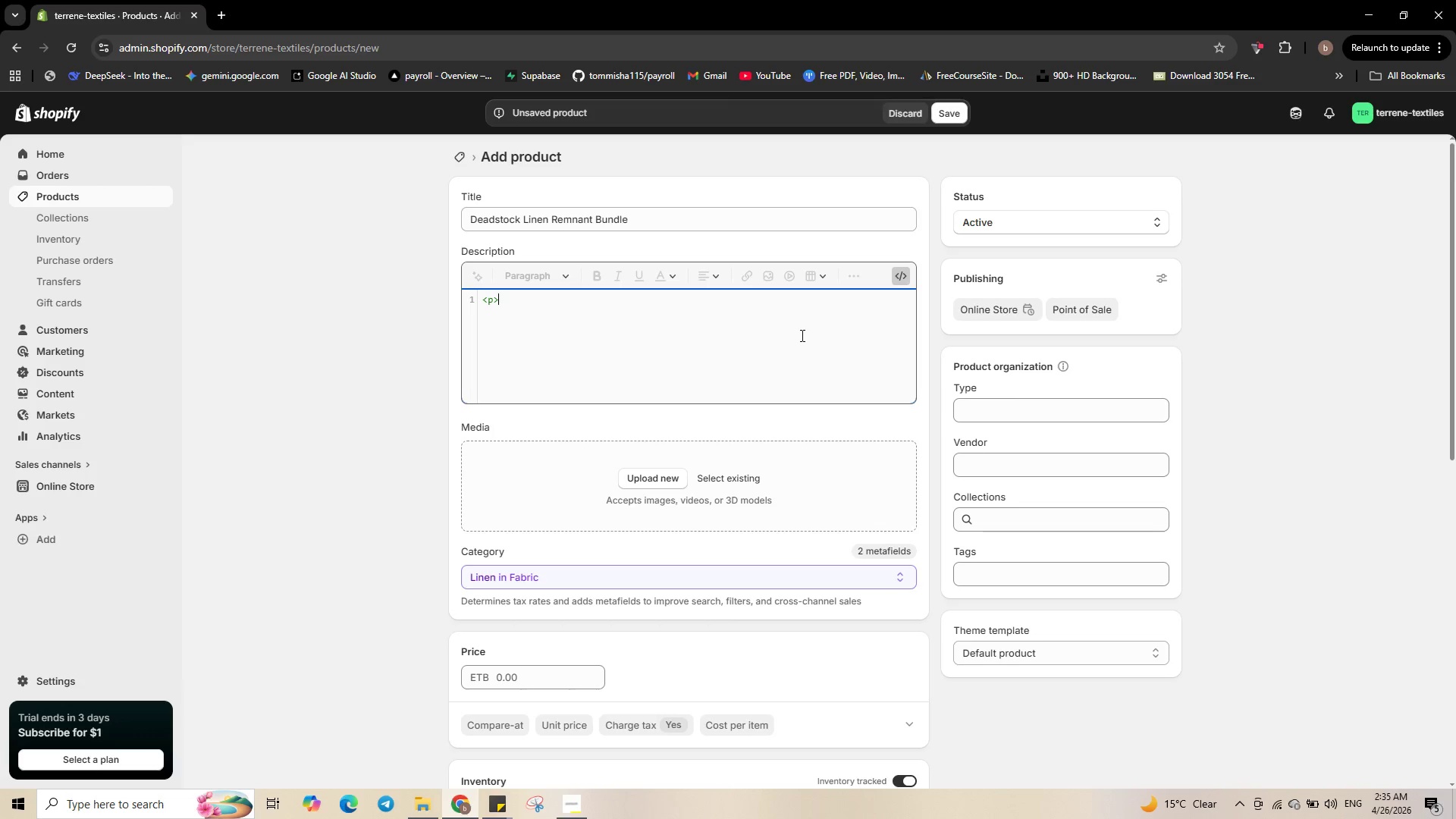 
type(Soft, breathable, and )
 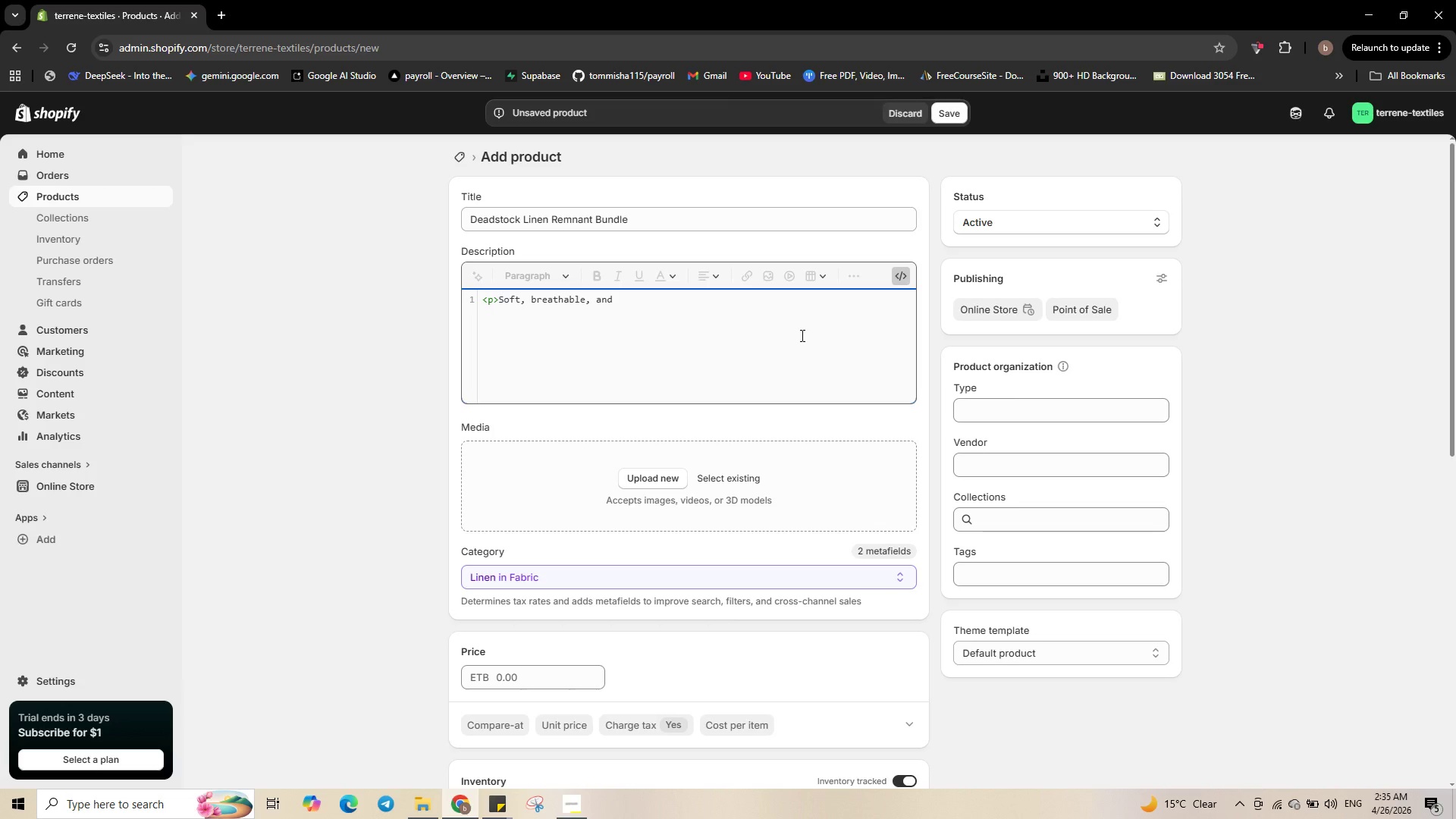 
wait(10.77)
 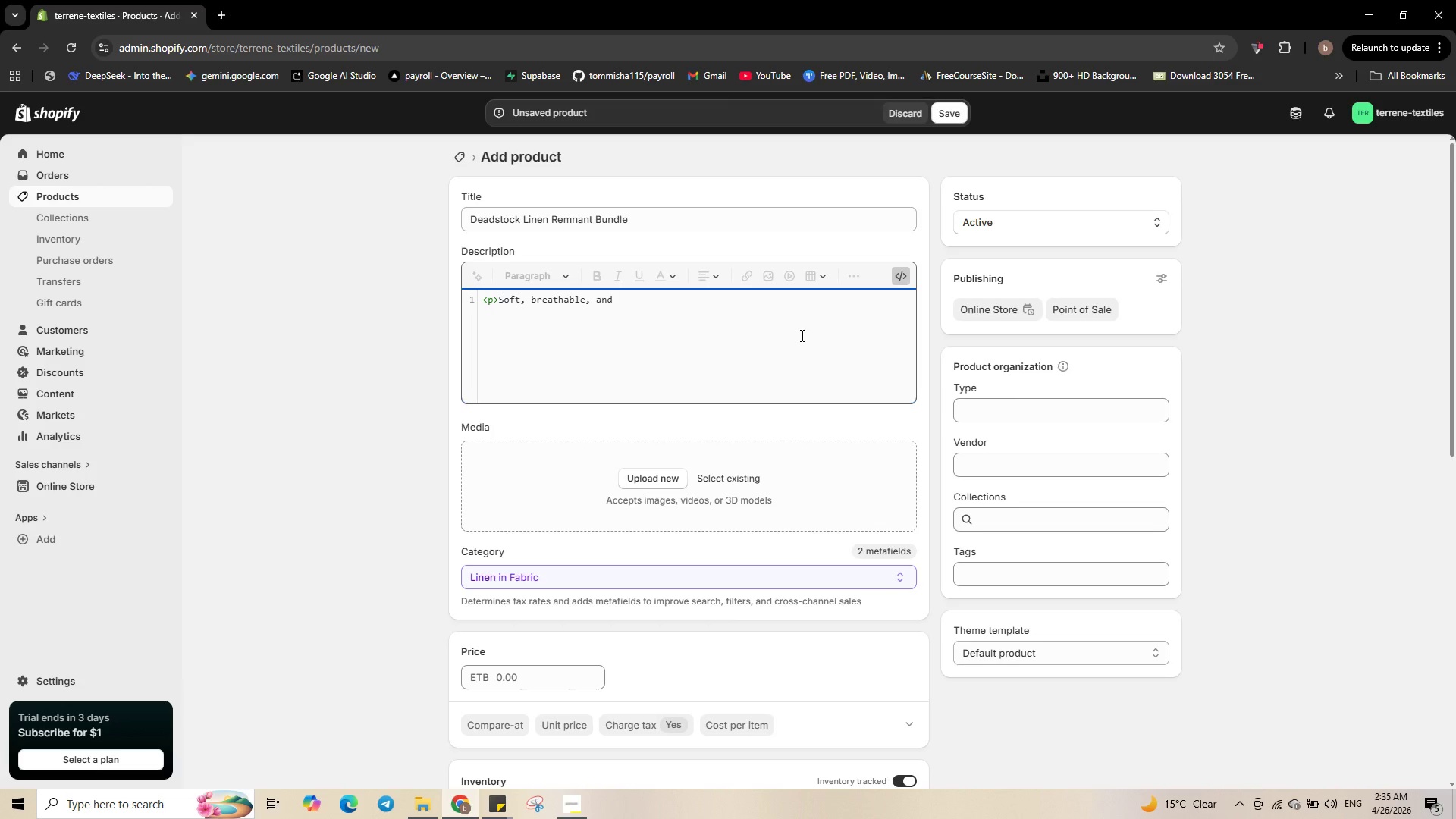 
type(perfectly imperfect.)
 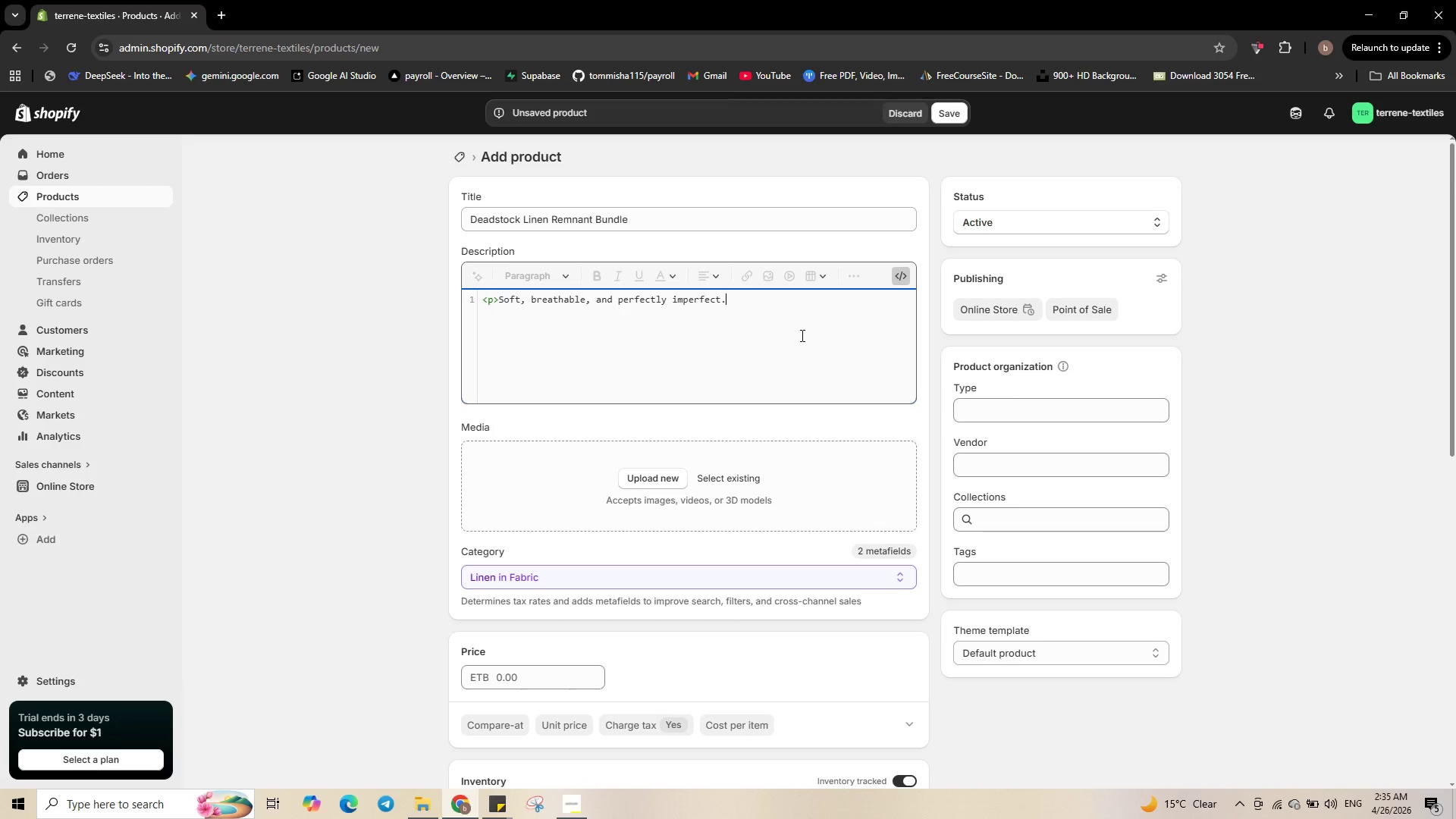 
type( This )
 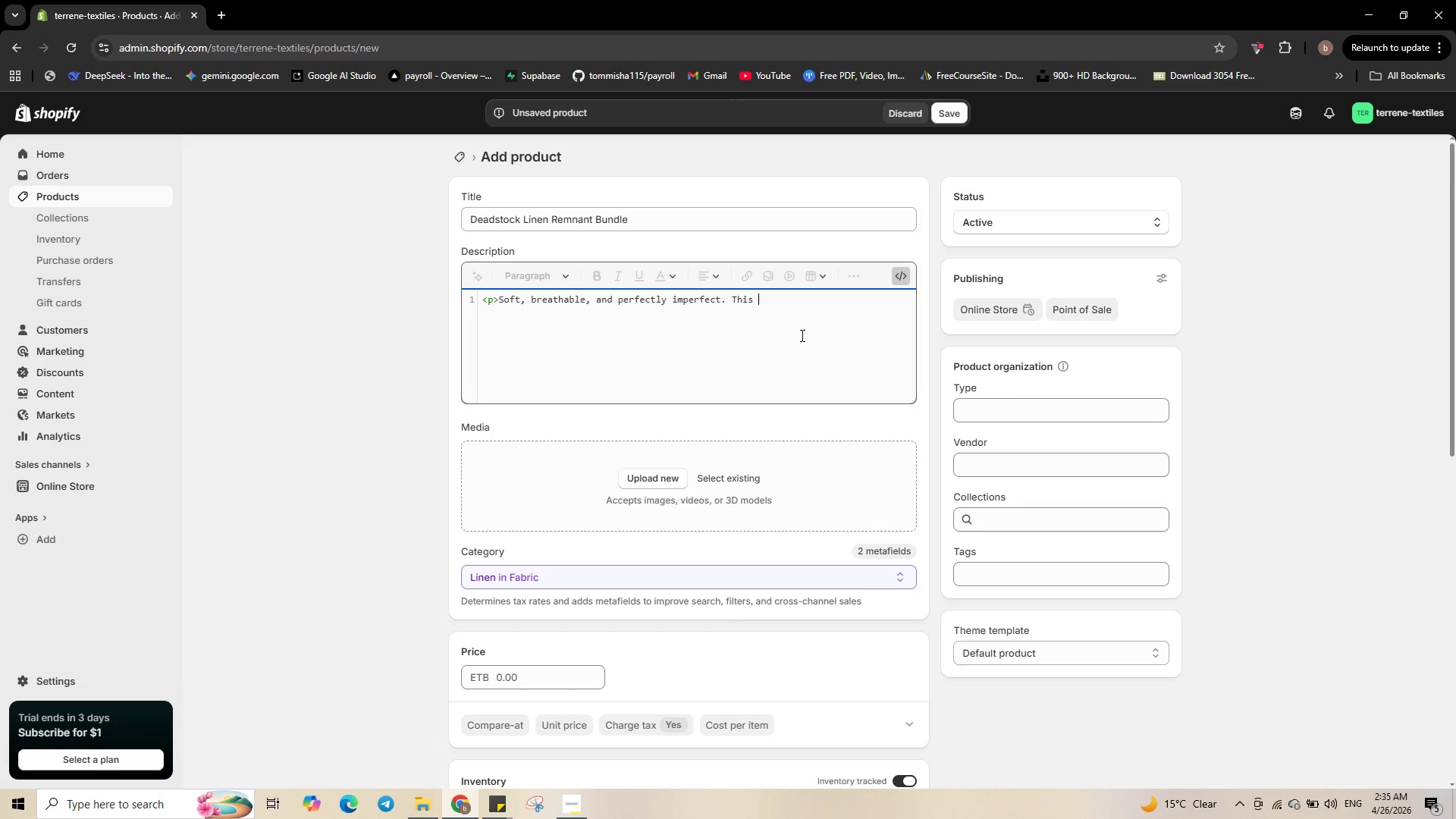 
type(bundle contains )
 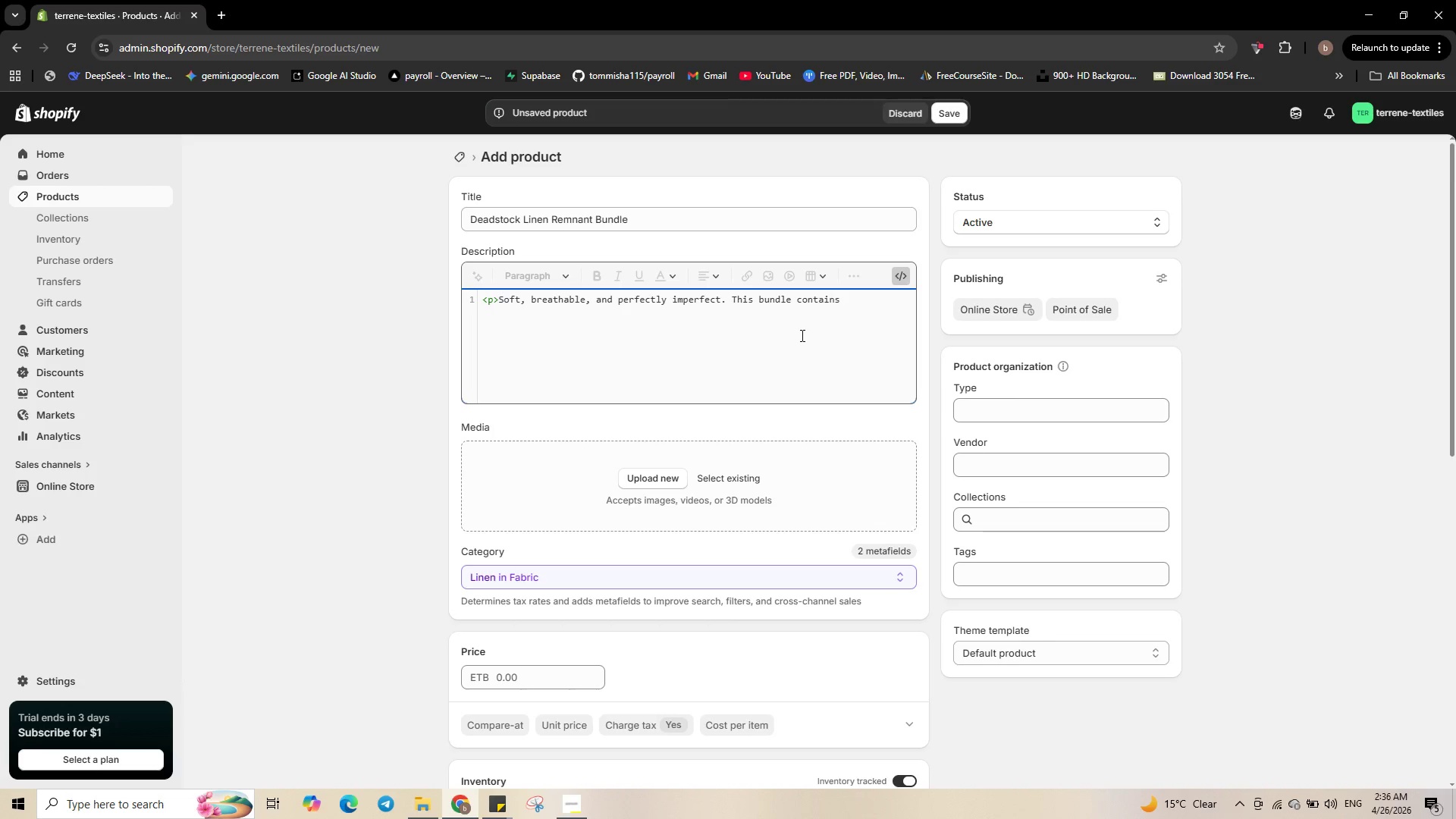 
wait(5.62)
 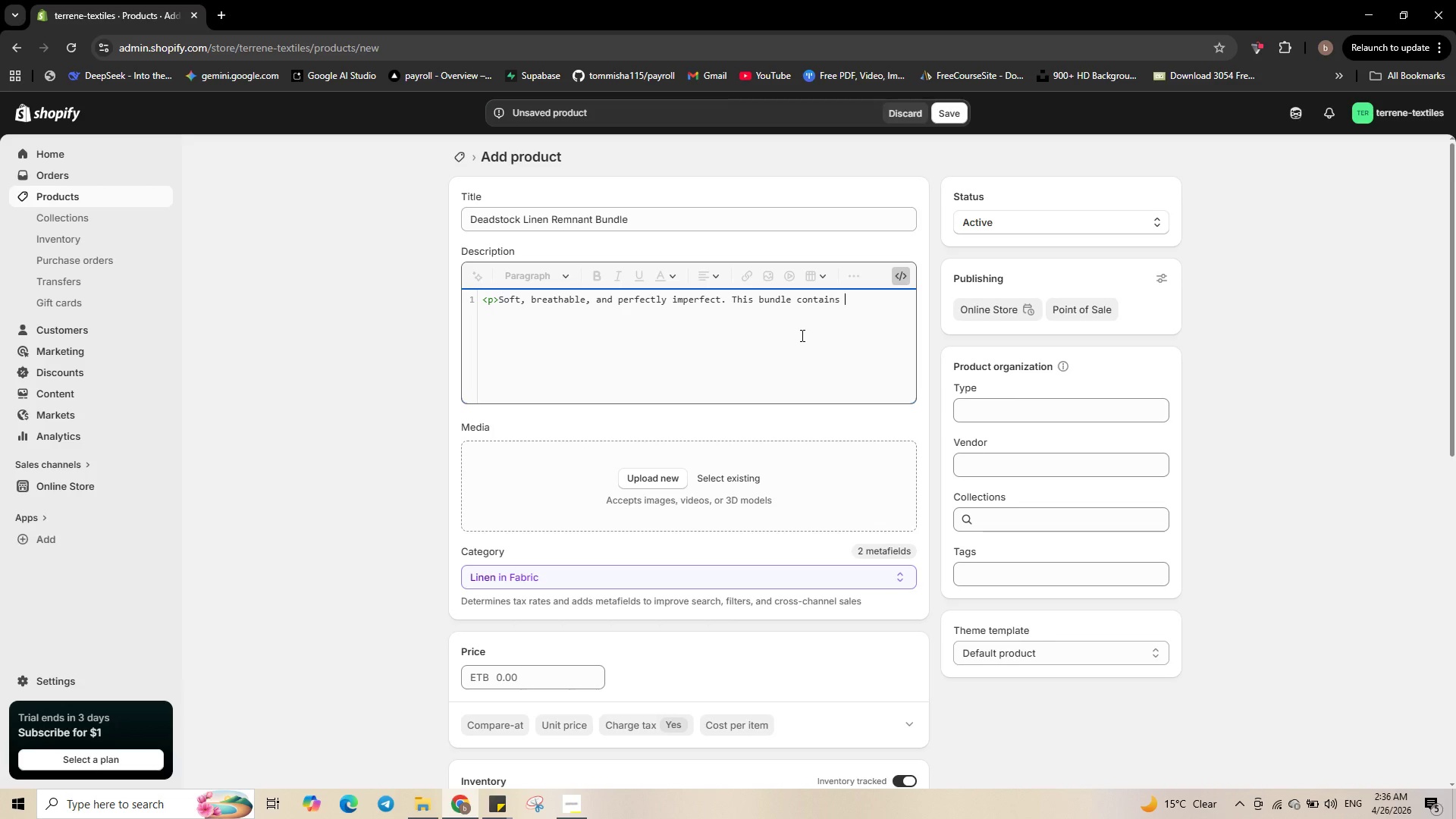 
type(3 yards of deadstock linen )
 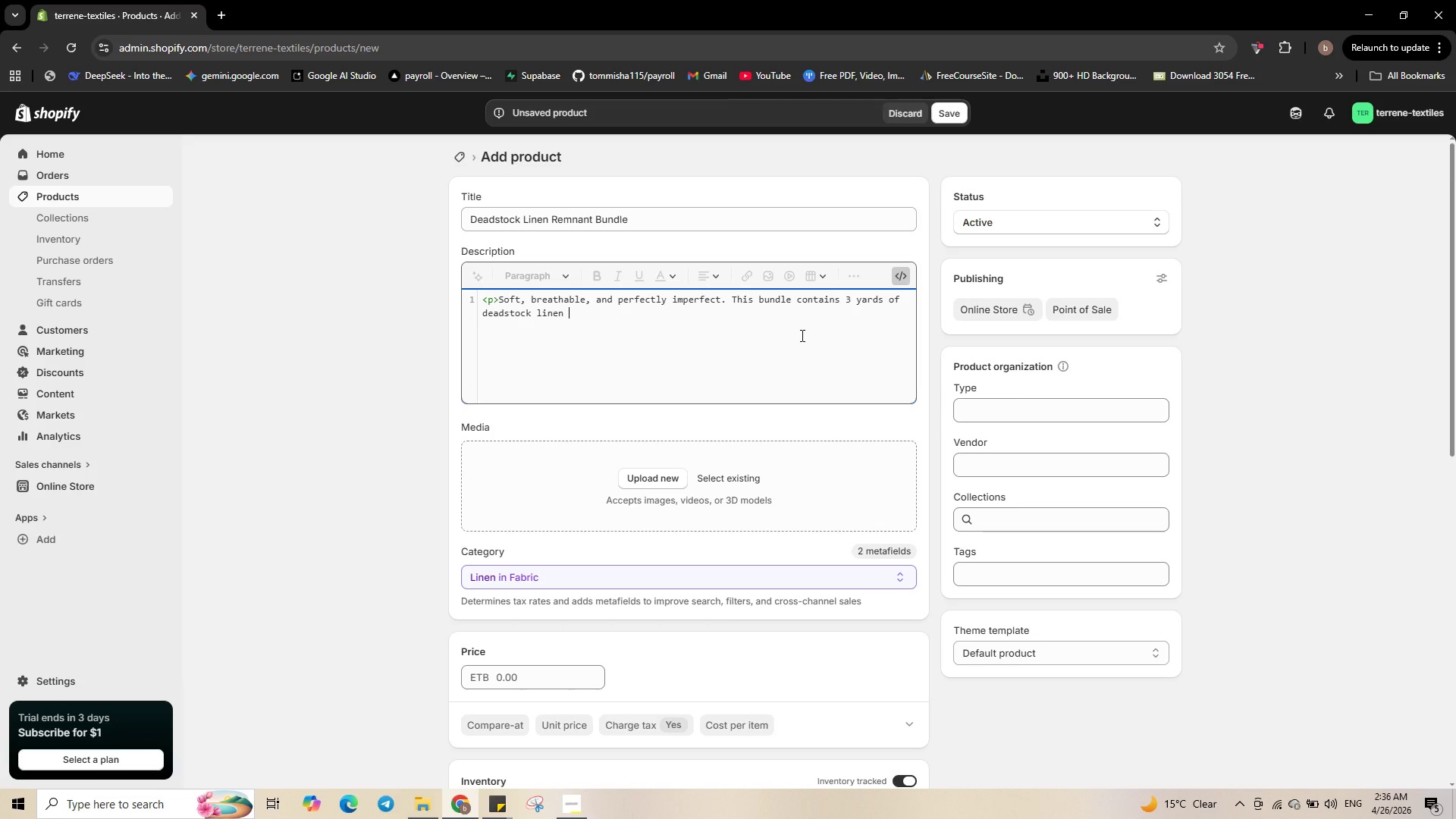 
type(in a natural)
 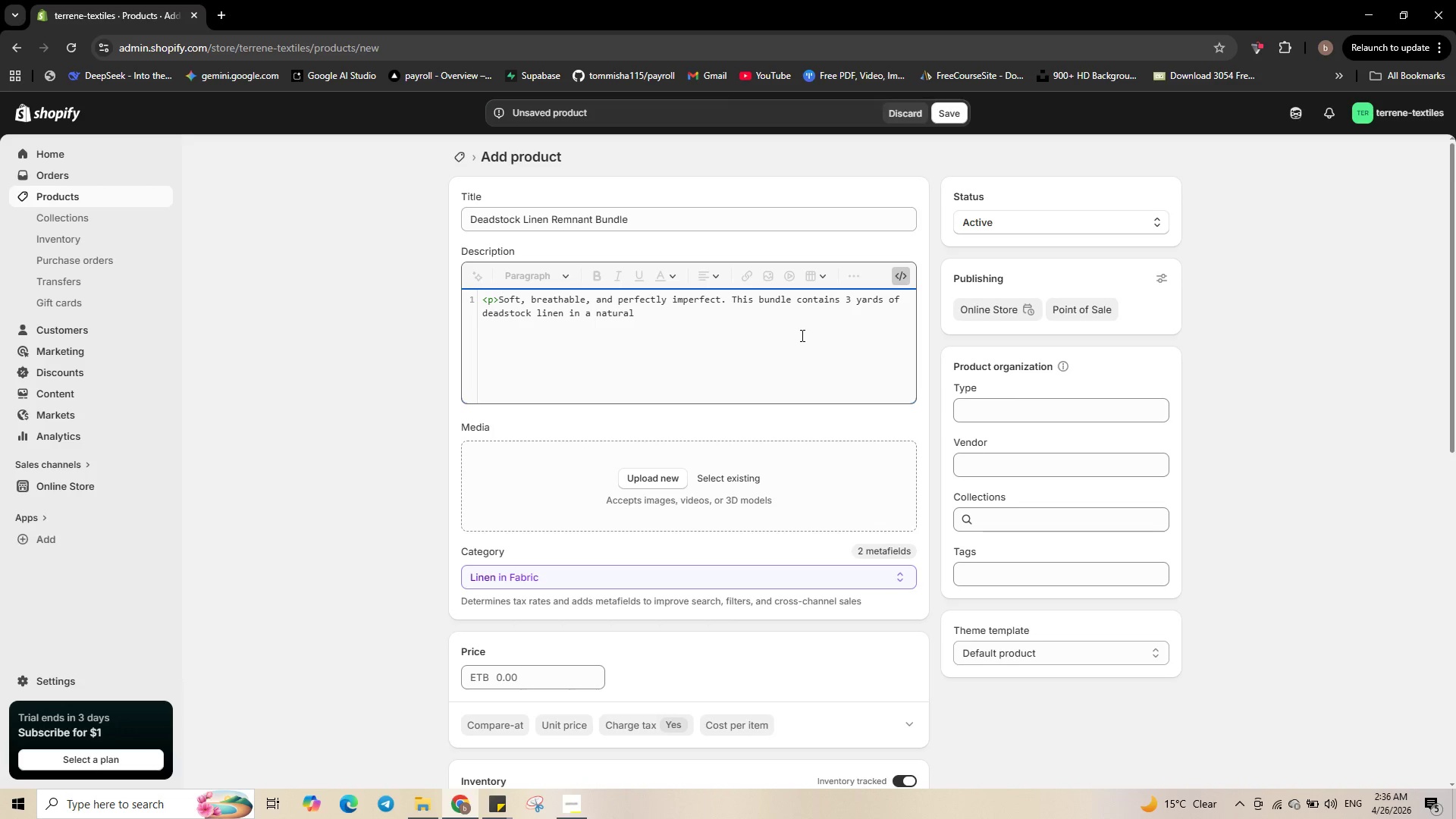 
wait(9.19)
 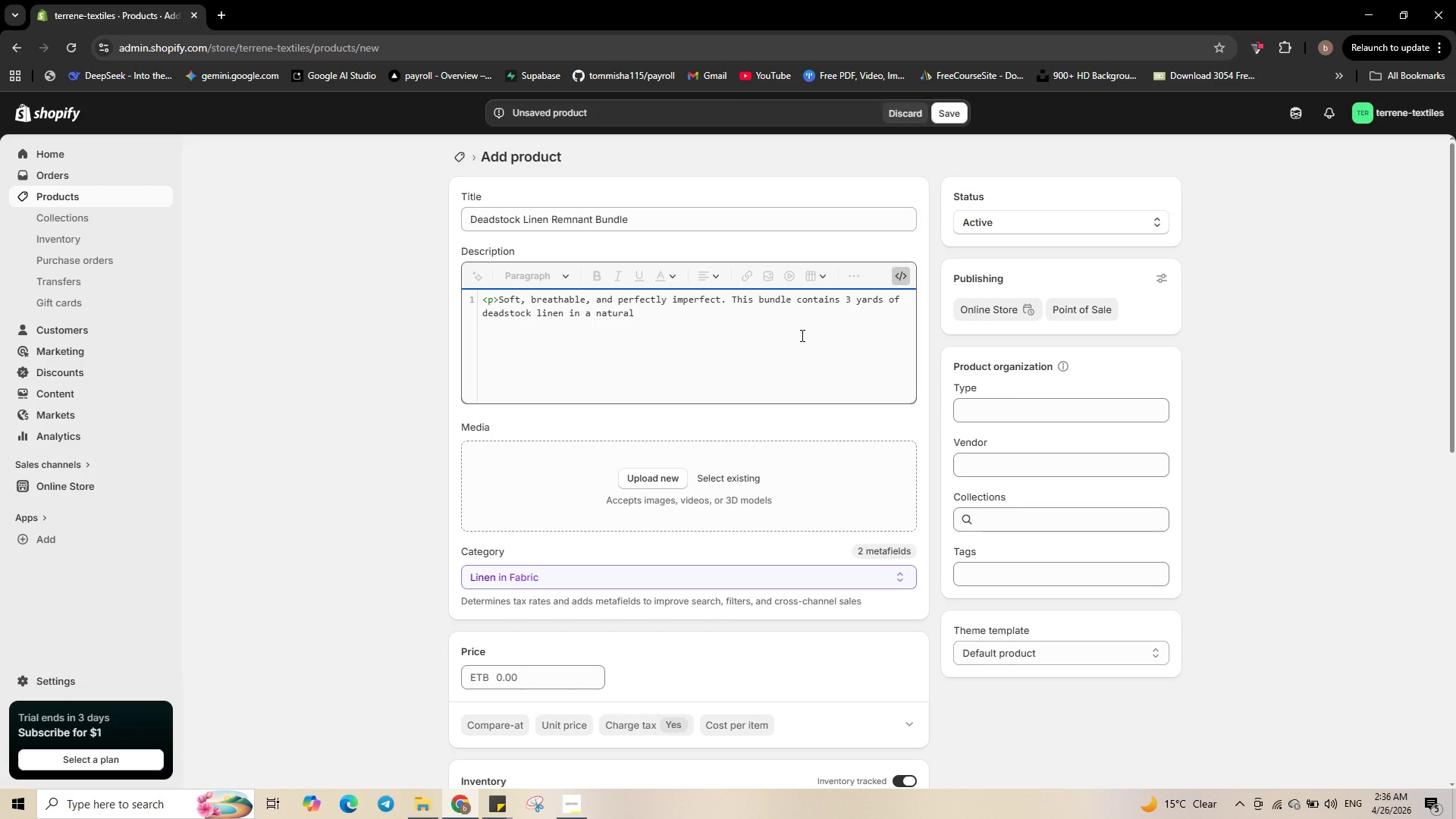 
type(u)
key(Backspace)
type( undyed beige. Ideal )
 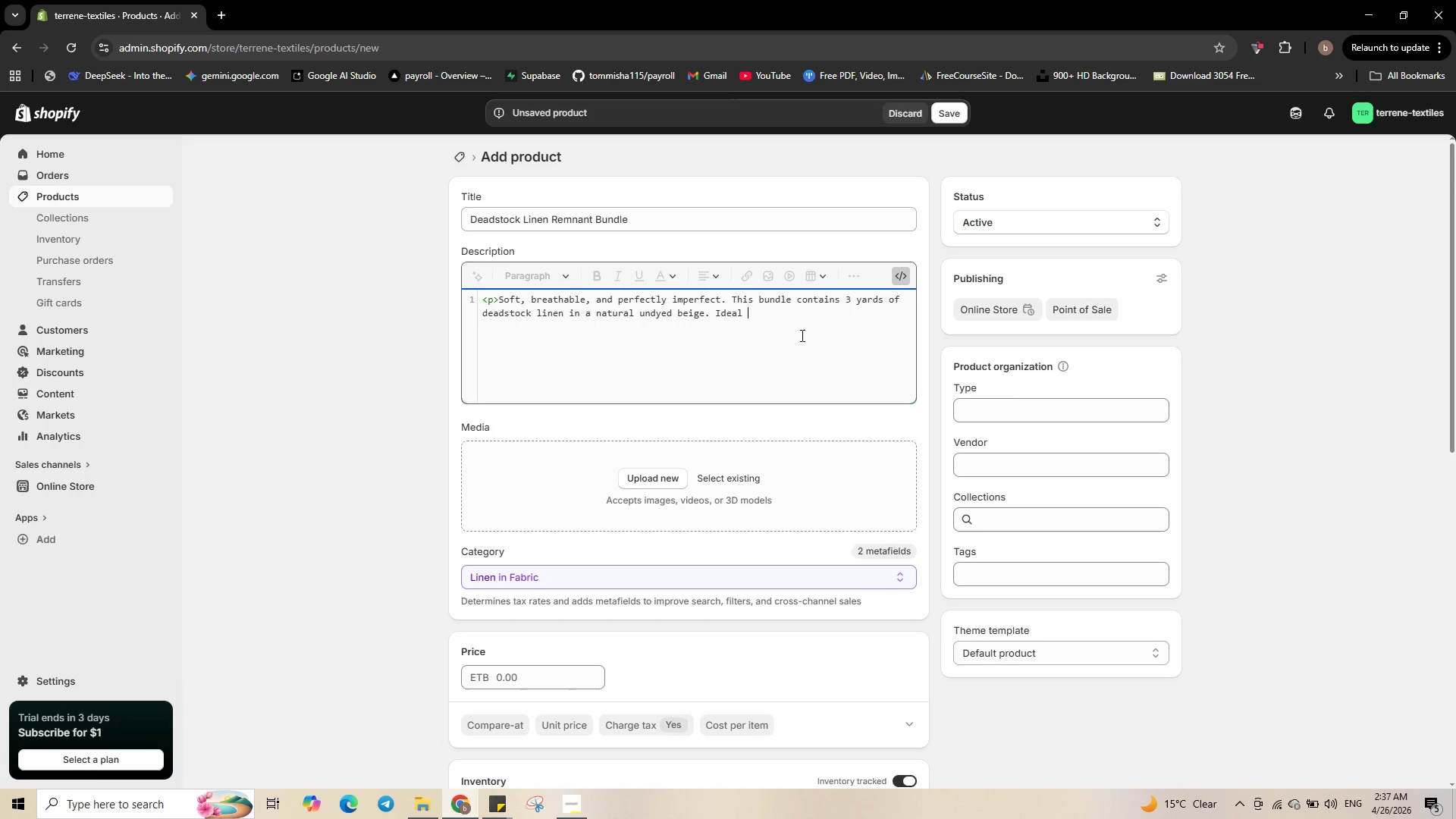 
type(for summer tops, loose)
 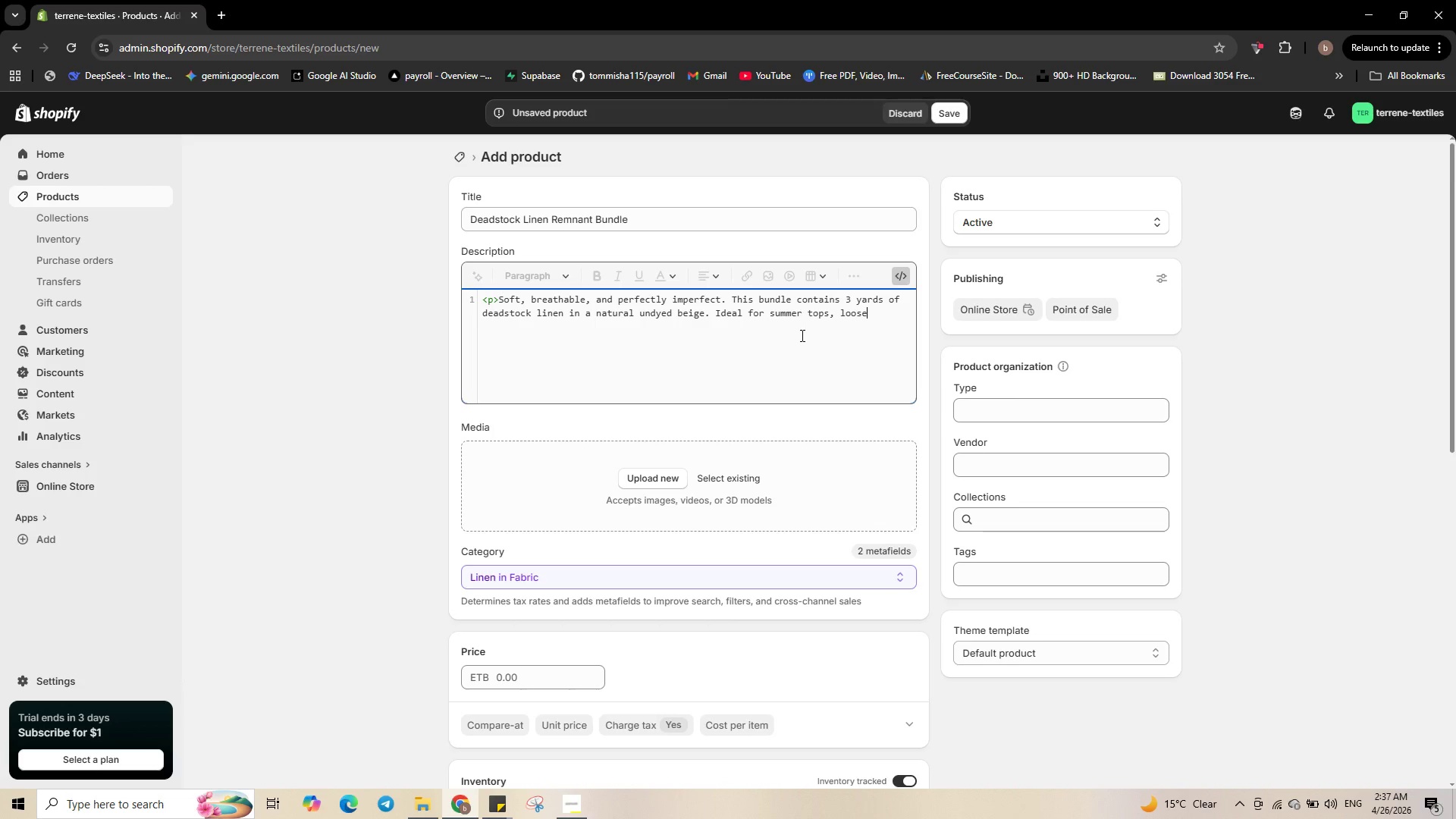 
wait(5.19)
 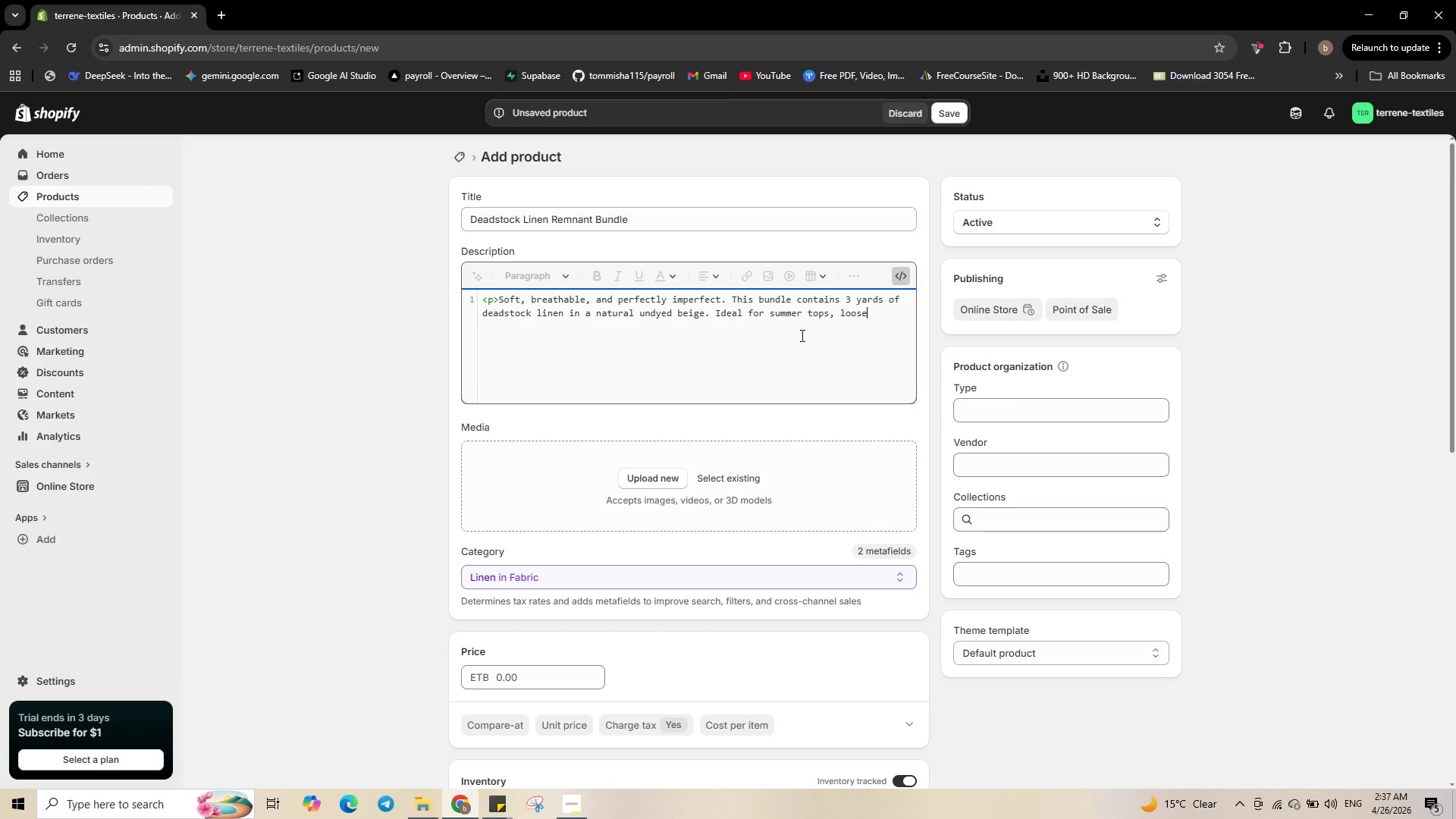 
type( trou)
 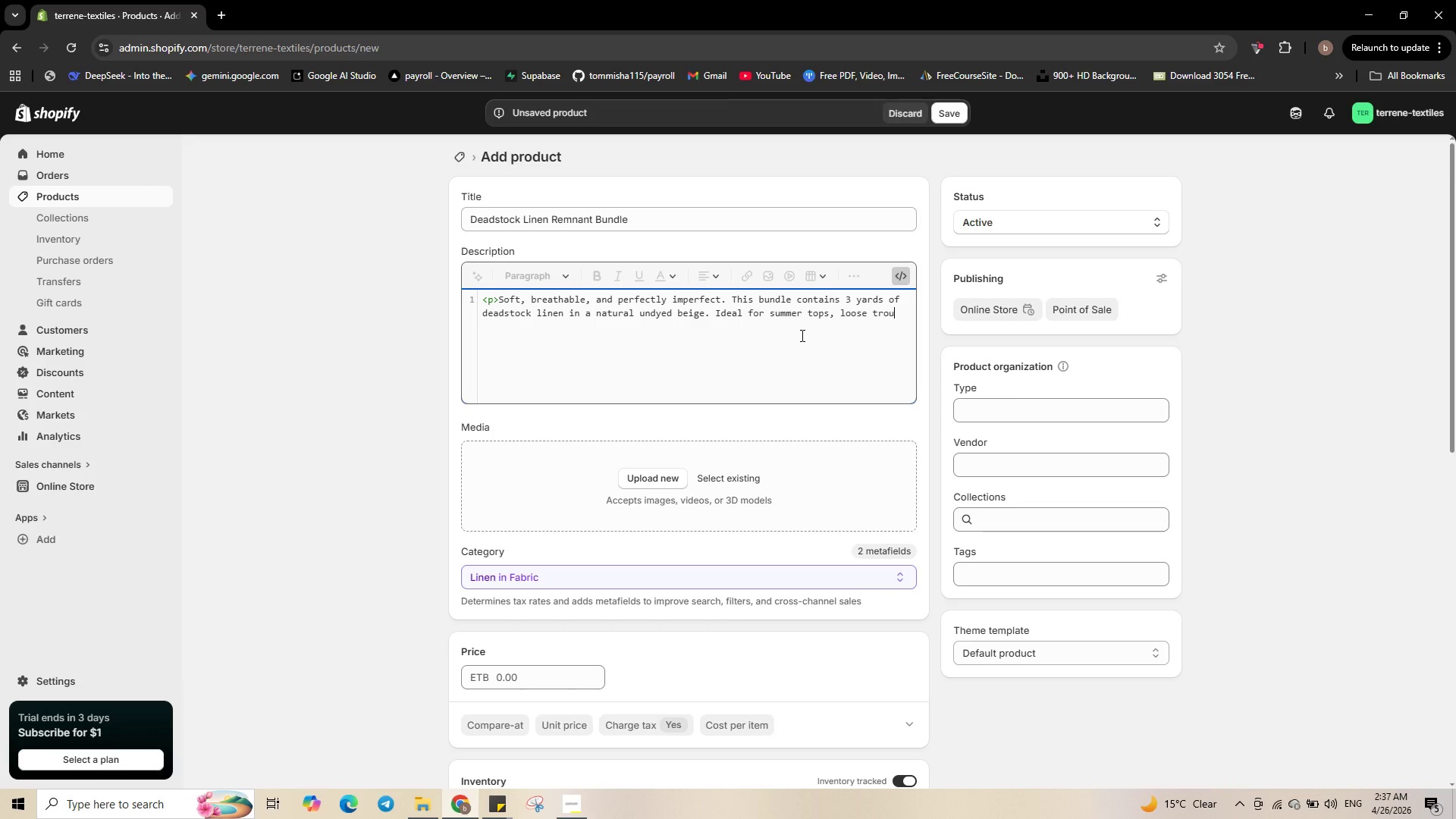 
type(sers, or )
 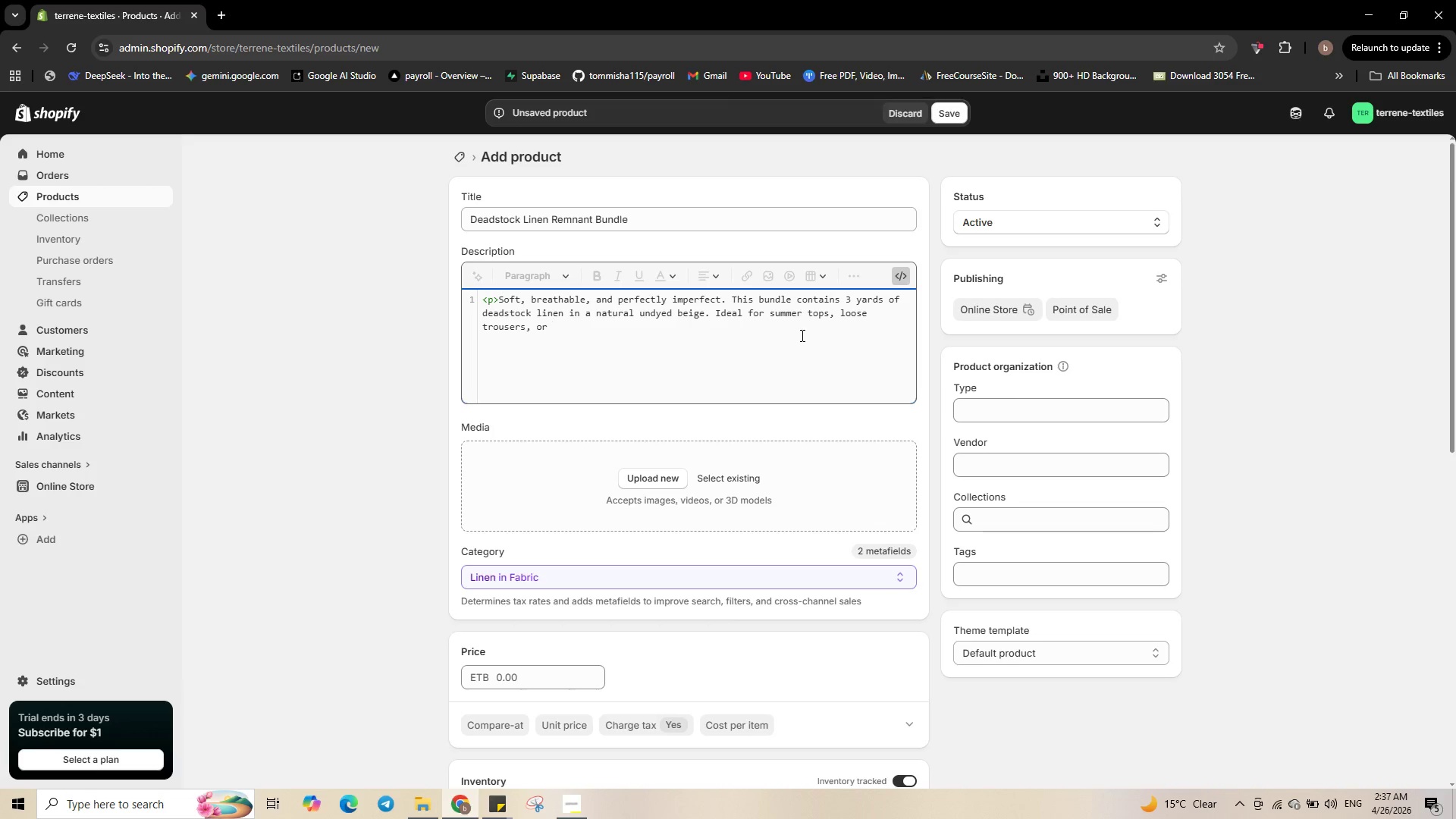 
wait(7.2)
 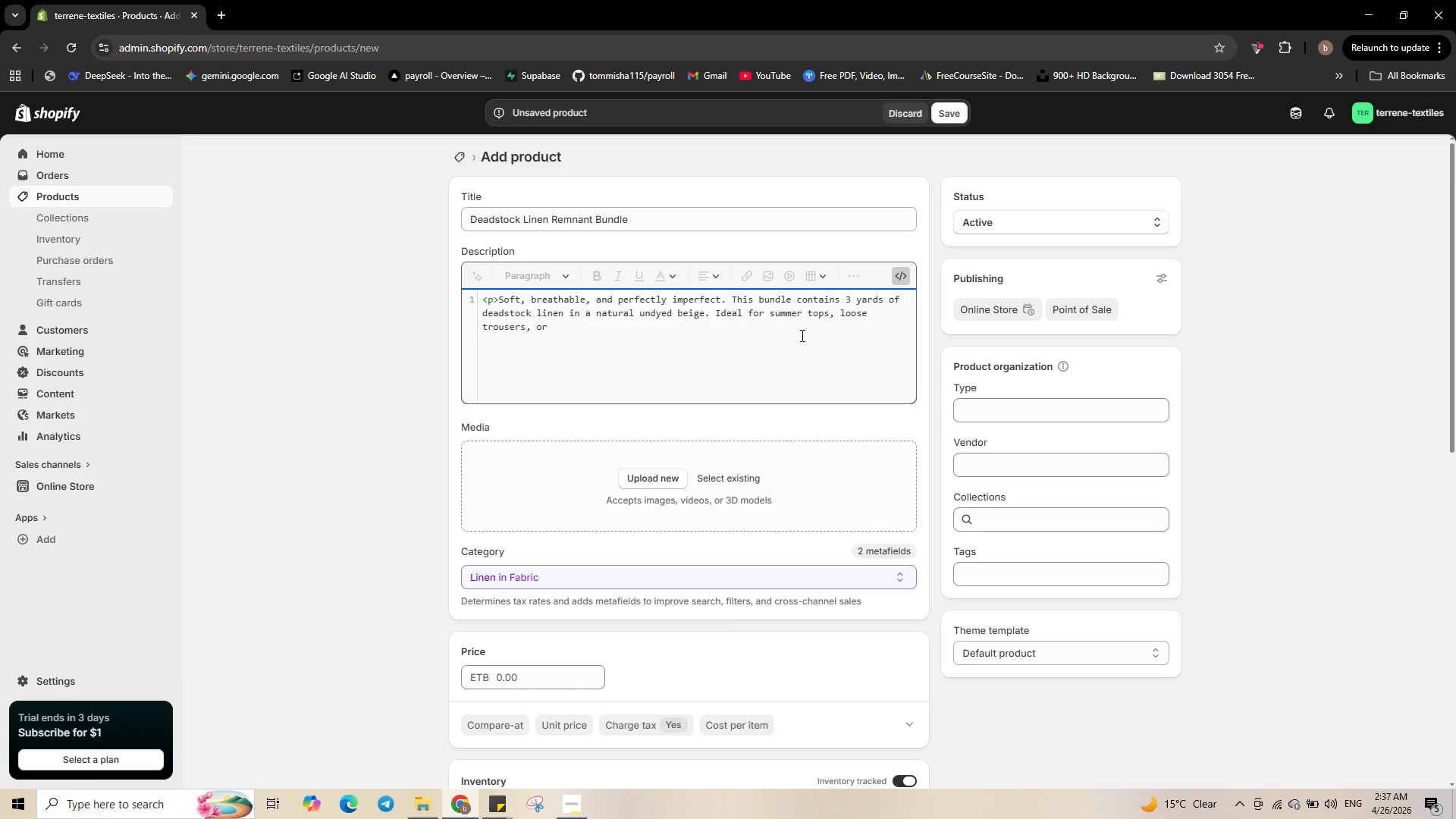 
type(home dec)
 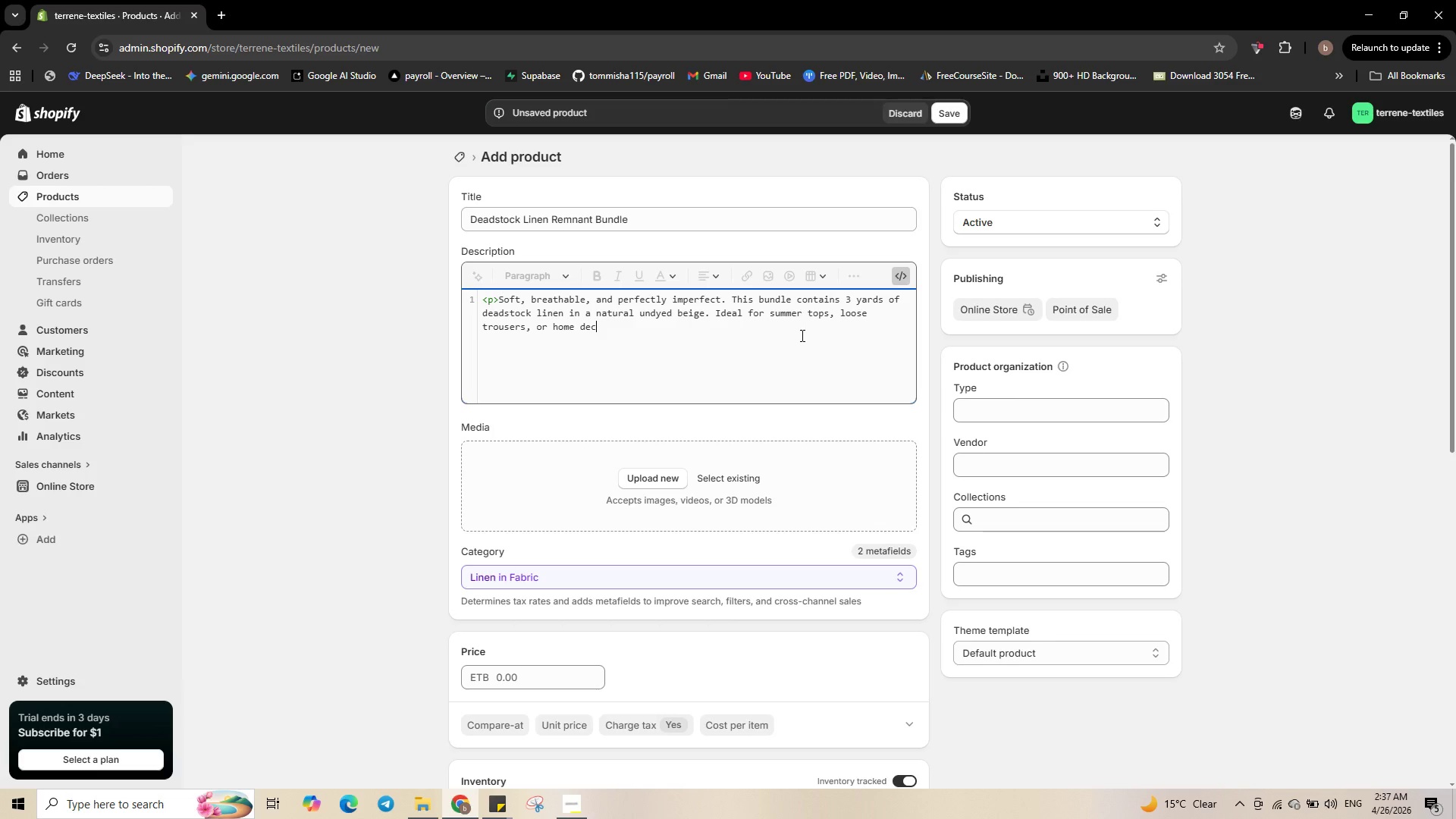 
type(or)
 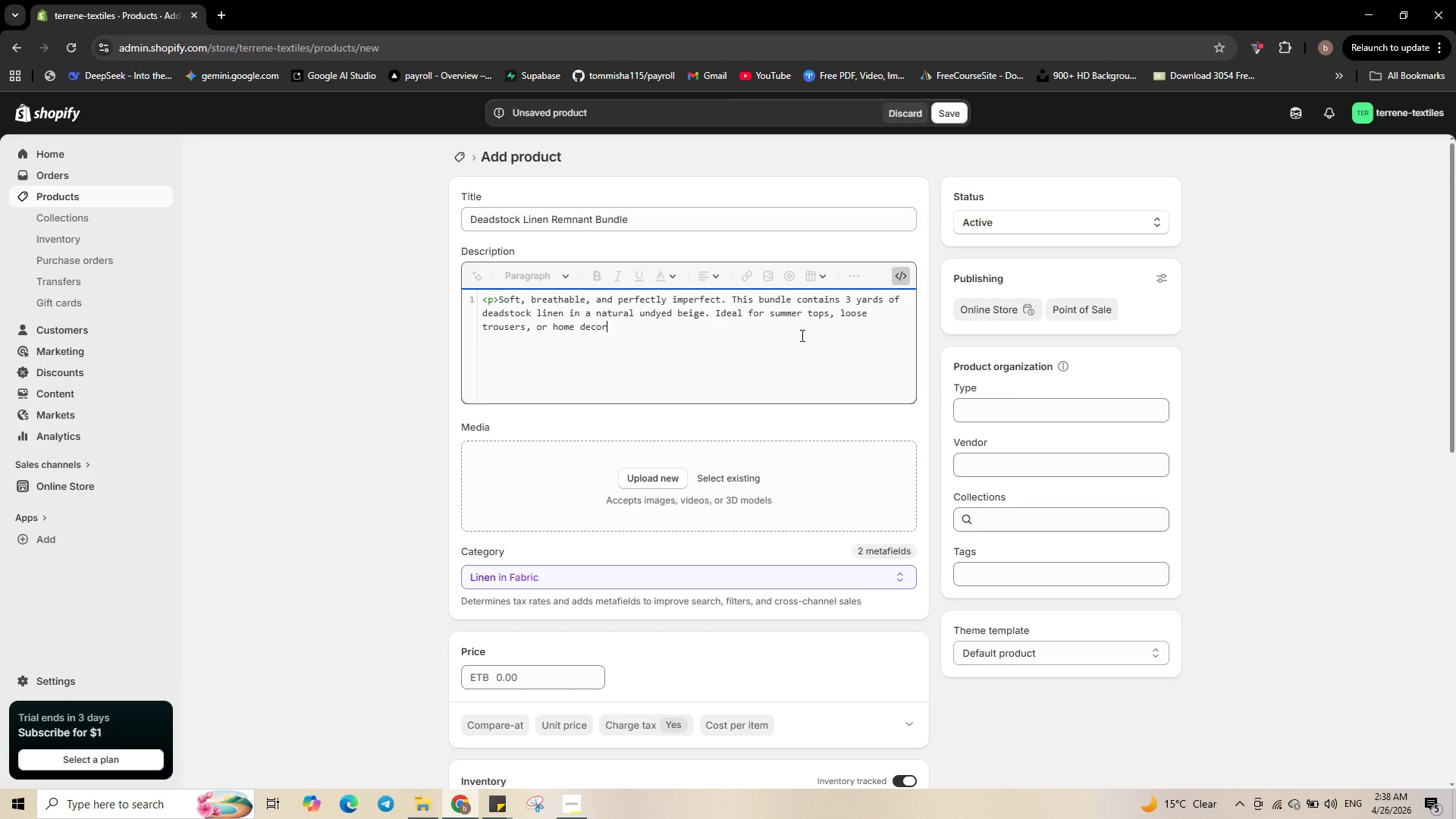 
key(Period)
 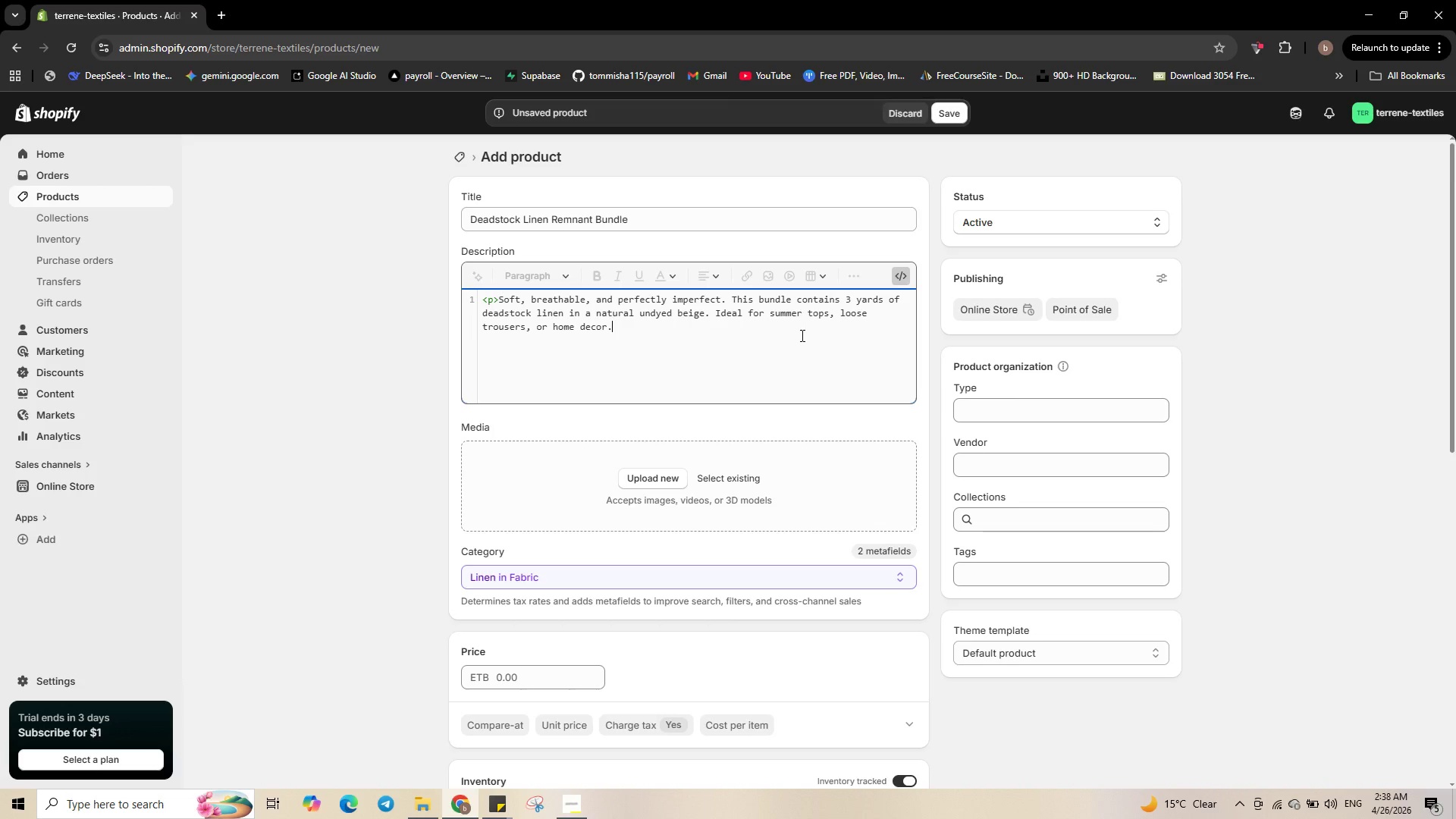 
key(Enter)
 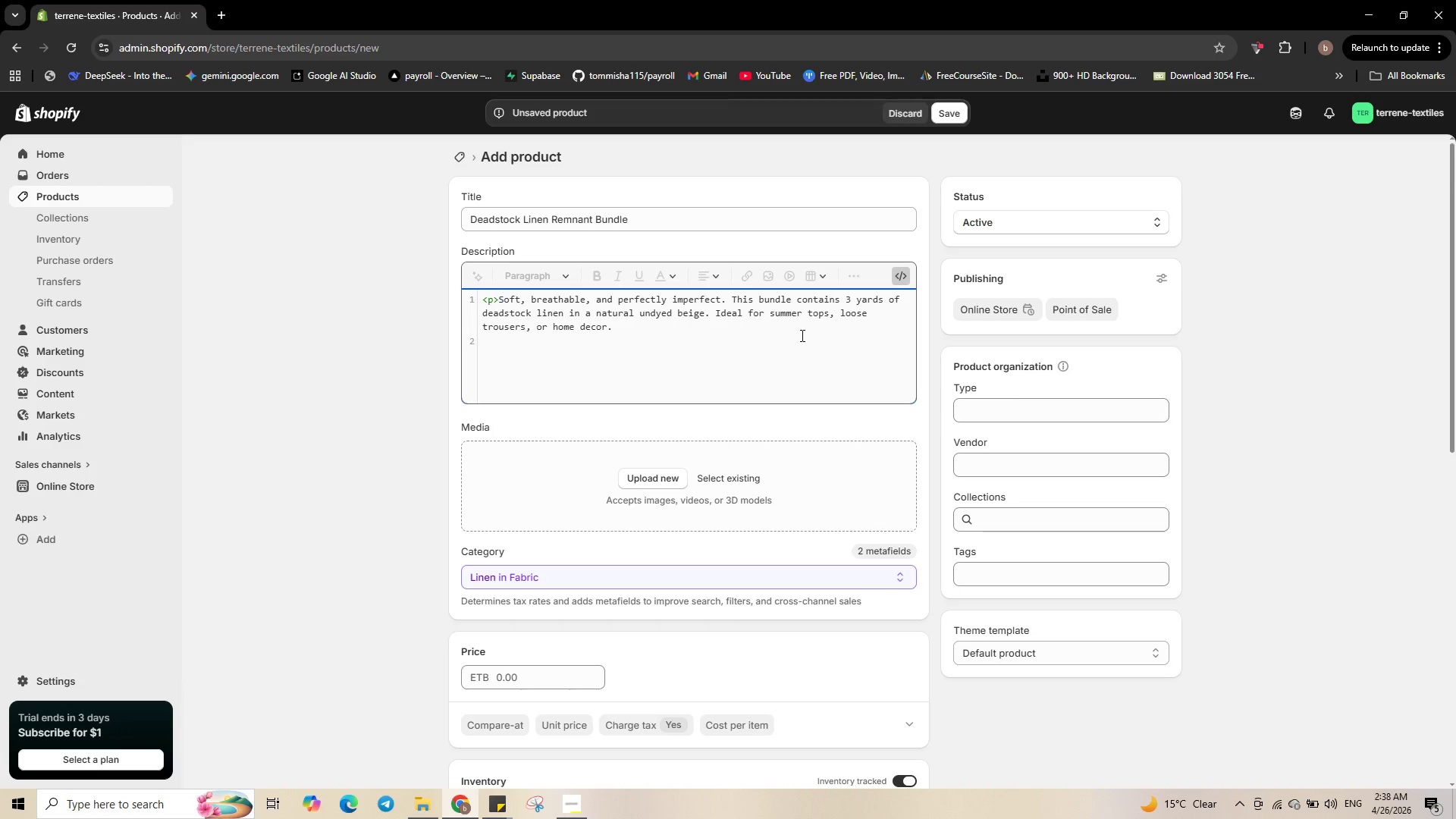 
key(Shift+Comma)
 